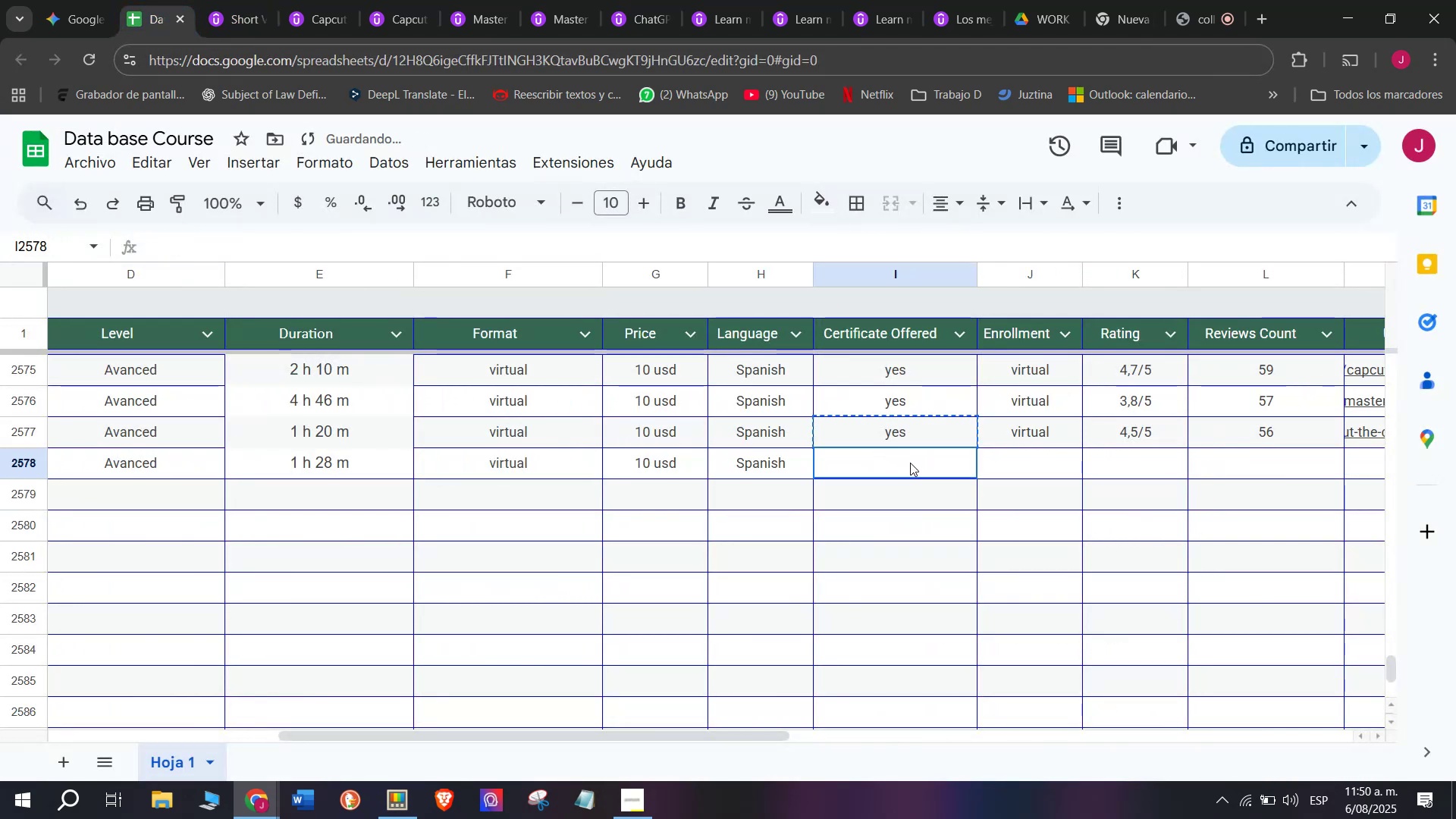 
key(Control+V)
 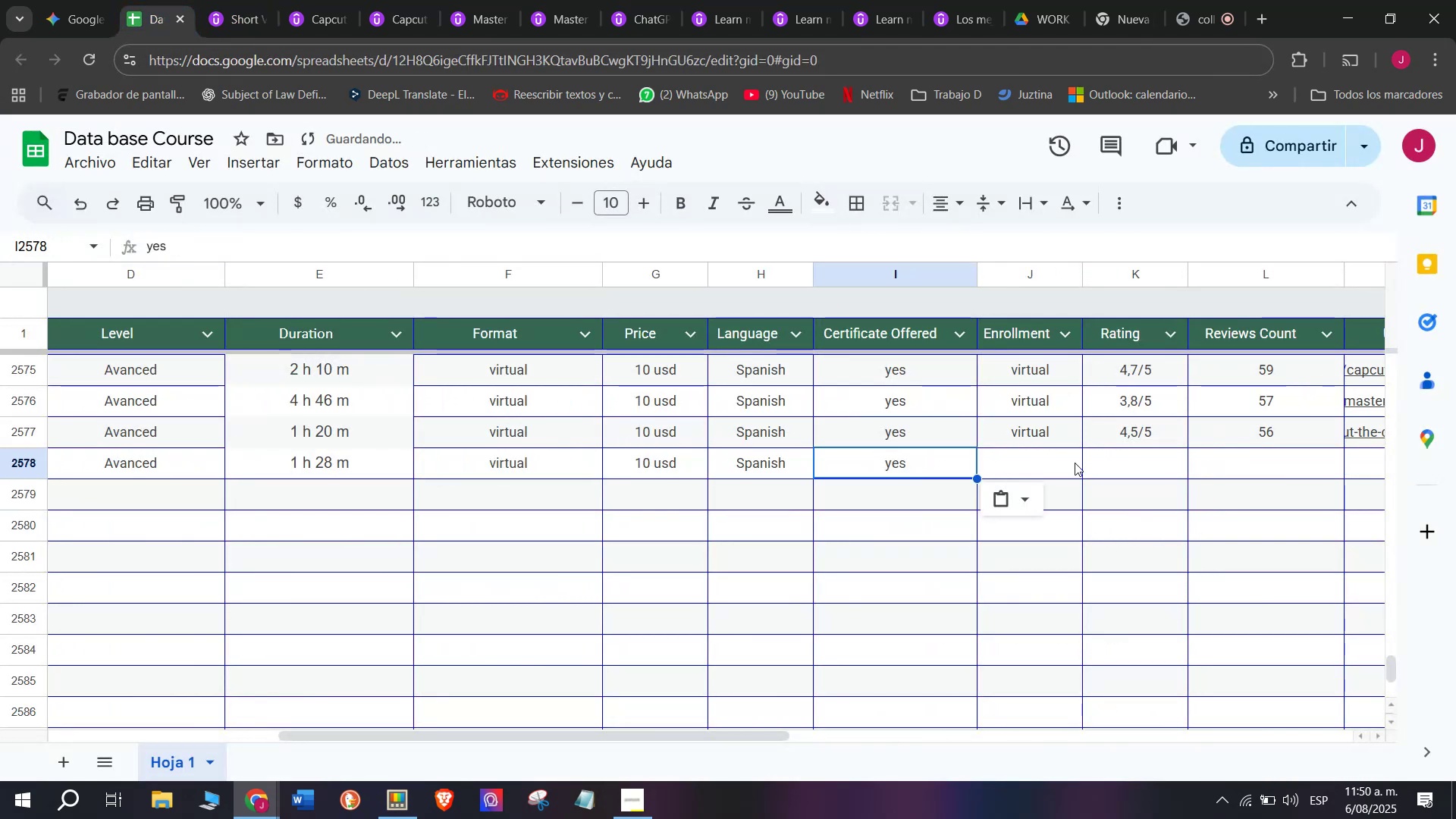 
triple_click([1075, 463])
 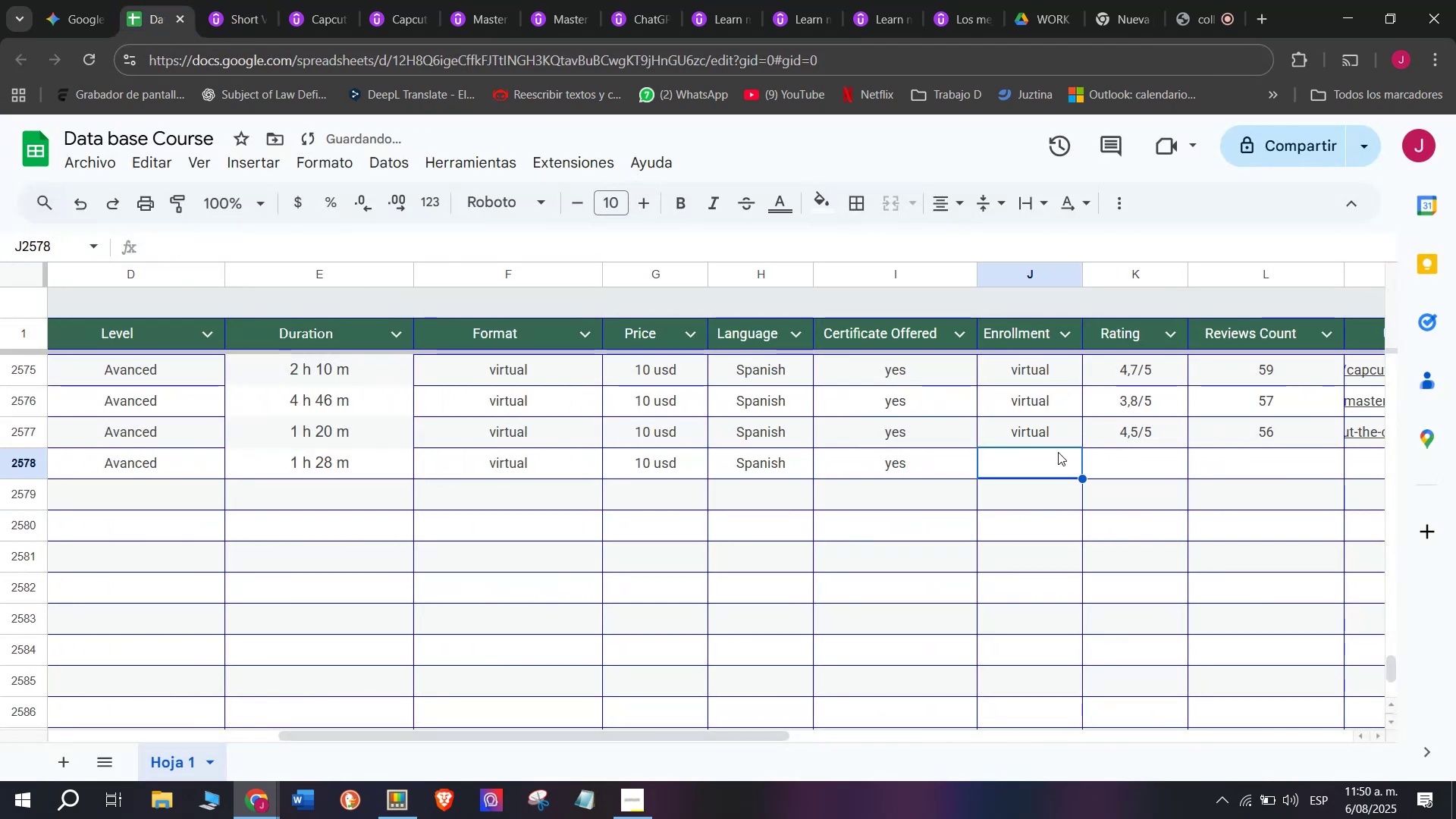 
triple_click([1056, 450])
 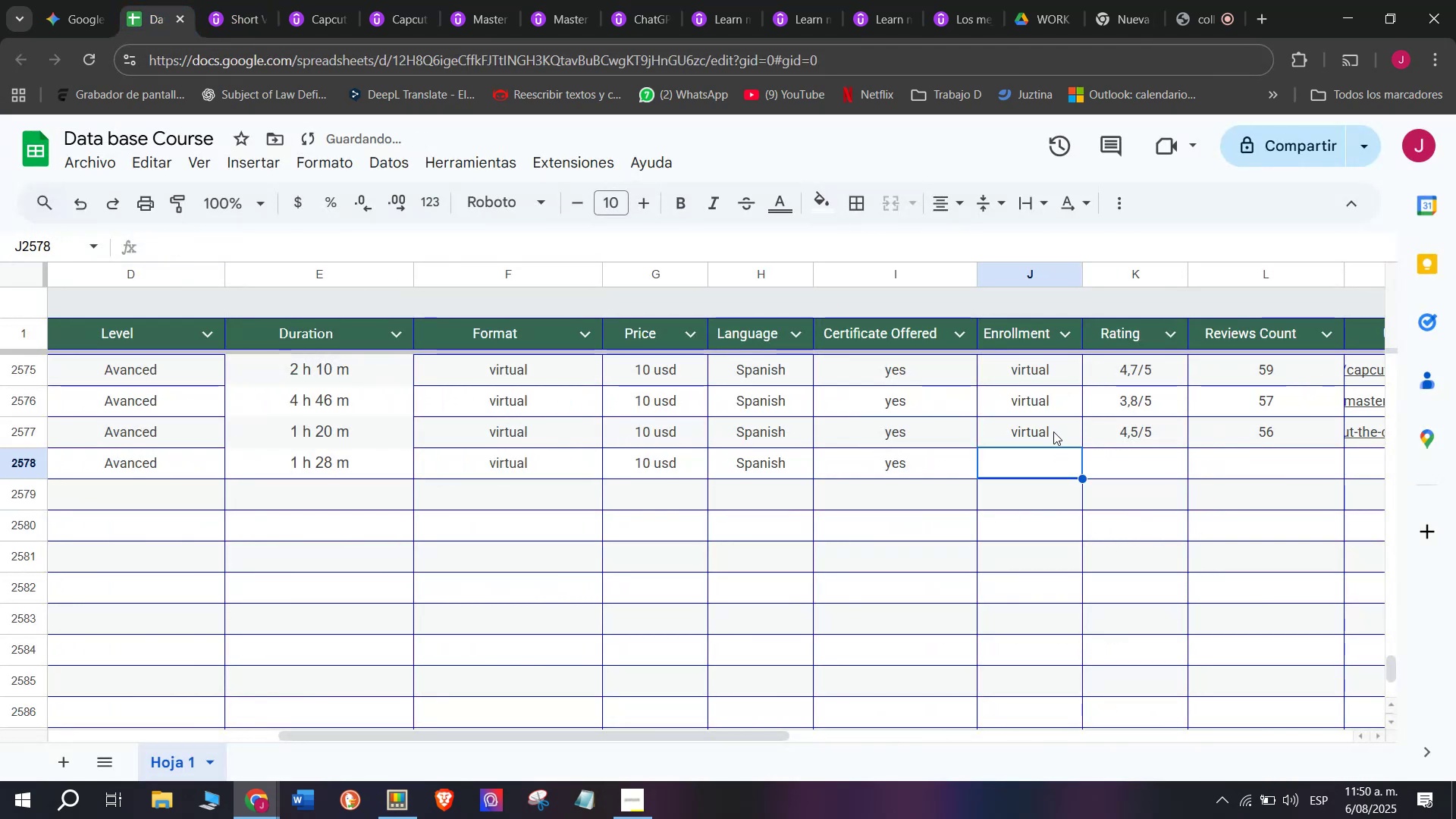 
triple_click([1053, 430])
 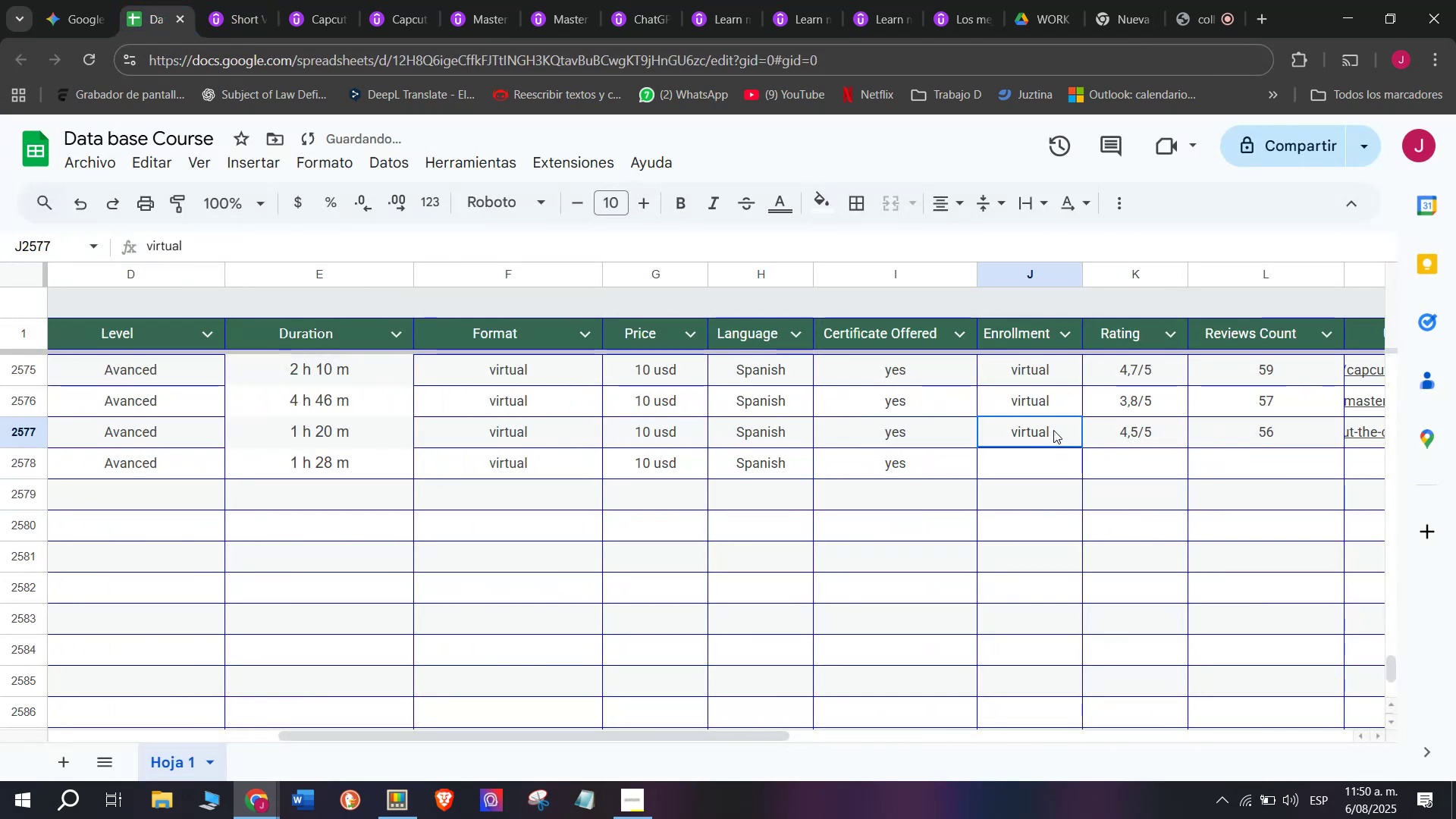 
key(Break)
 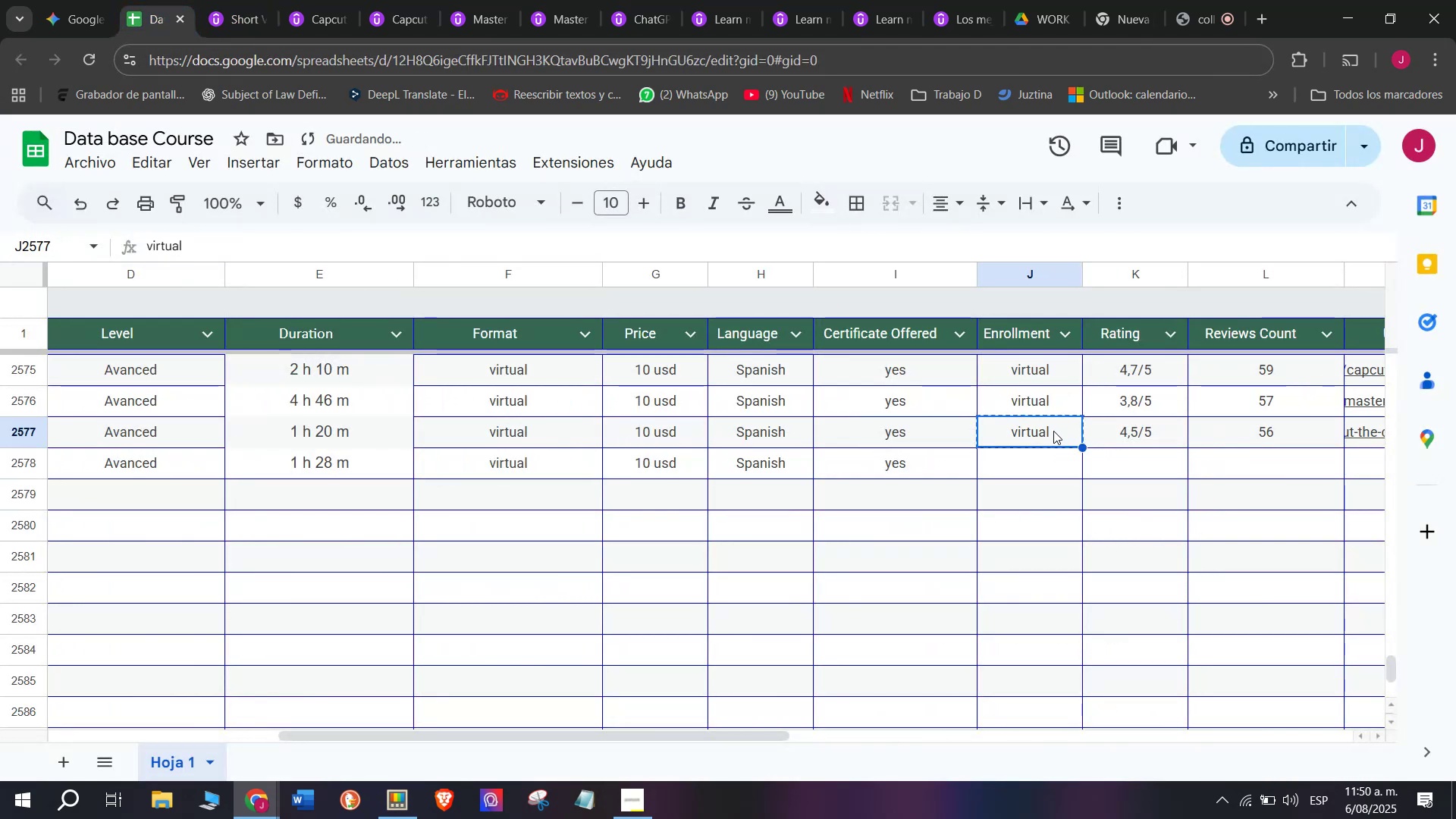 
key(Control+ControlLeft)
 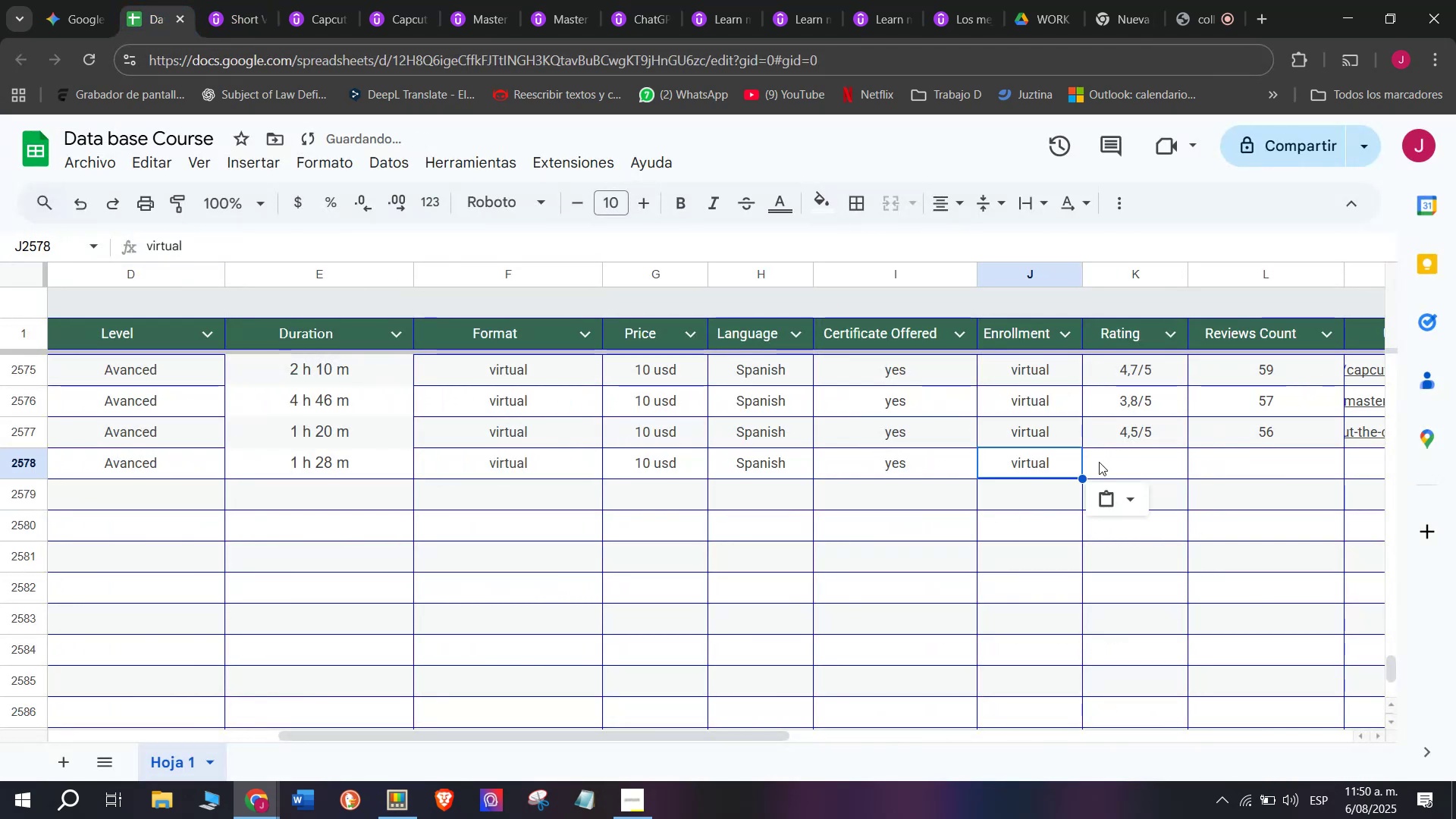 
key(Control+C)
 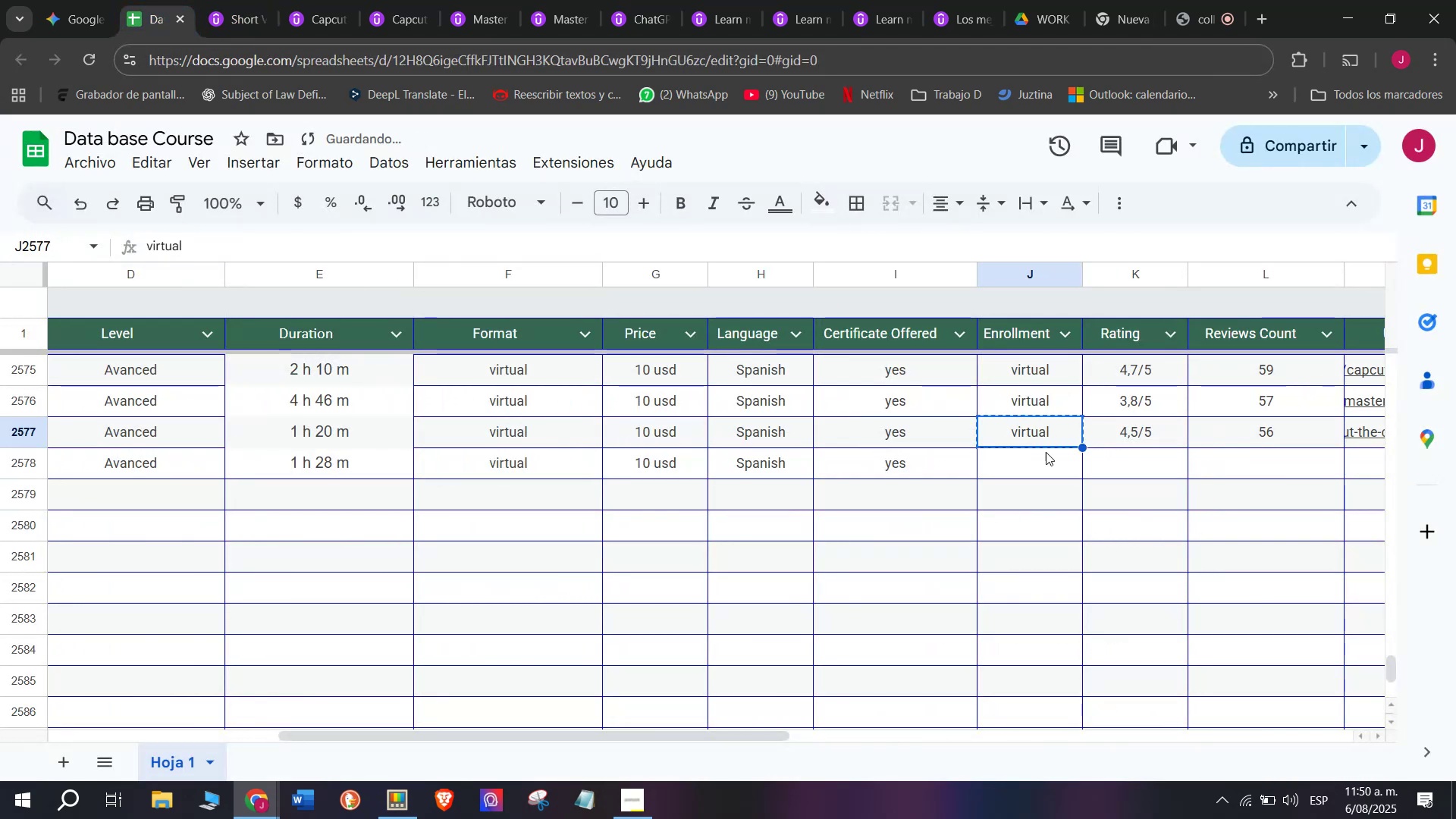 
triple_click([1046, 452])
 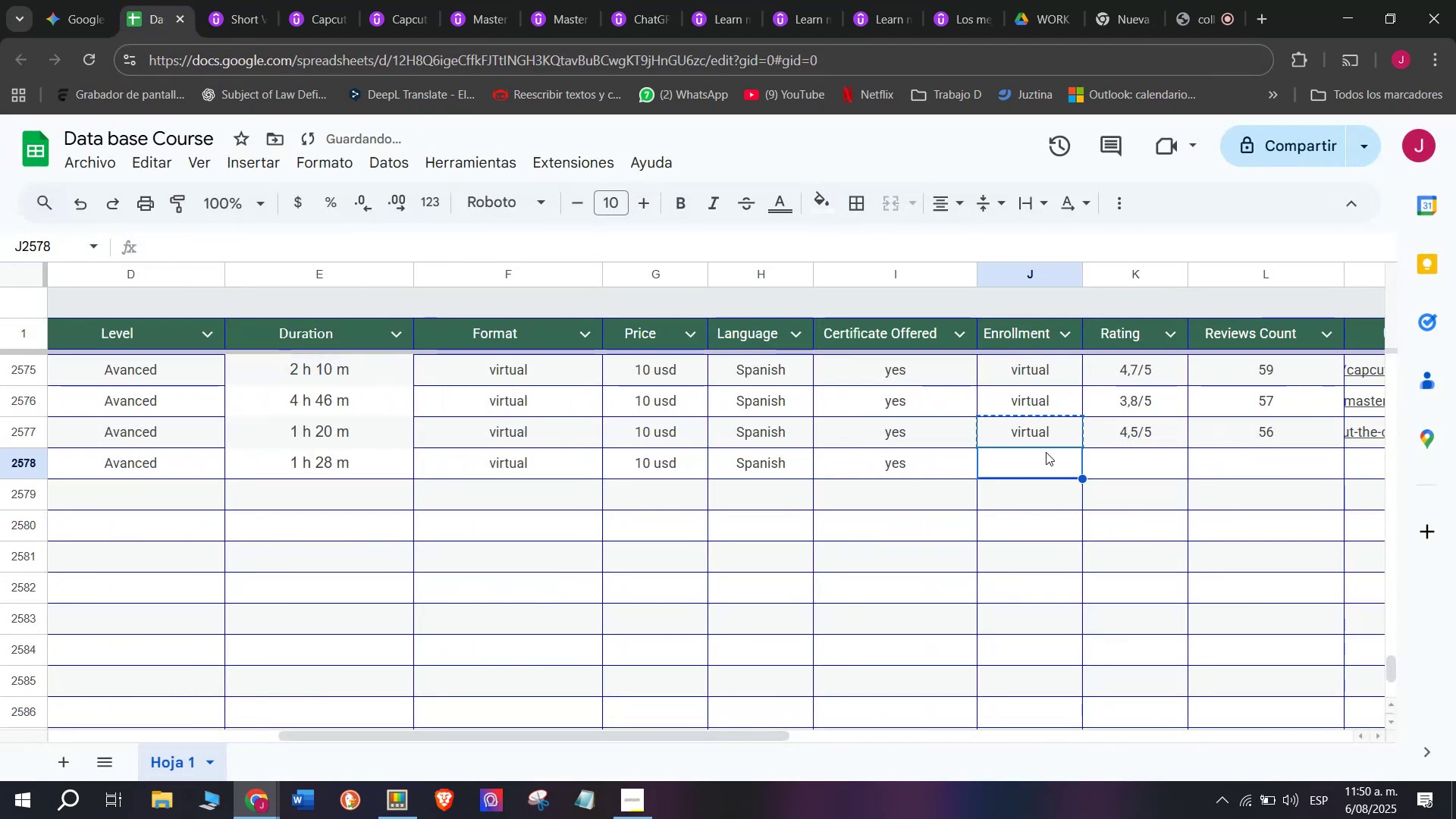 
key(Control+ControlLeft)
 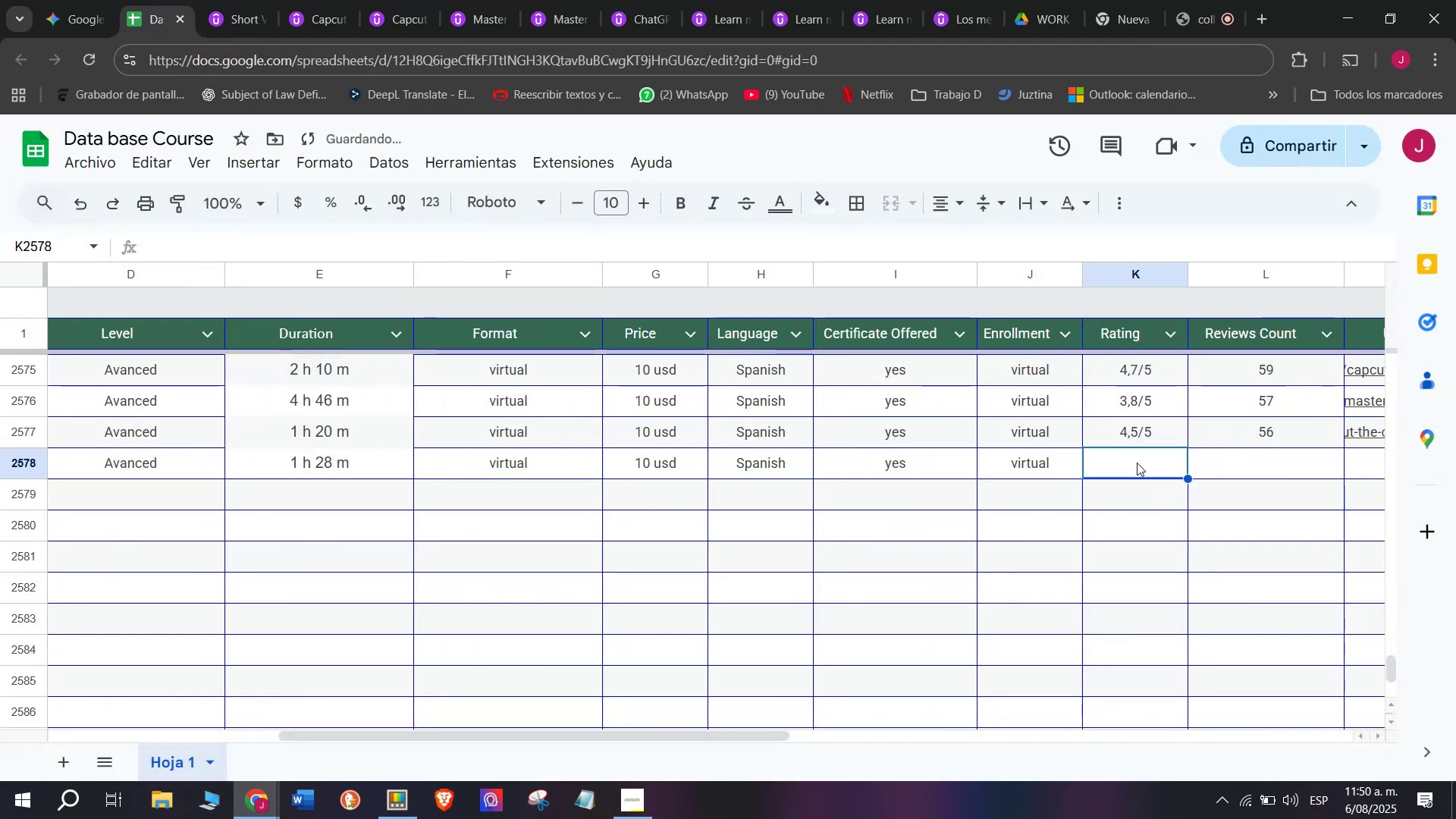 
key(Z)
 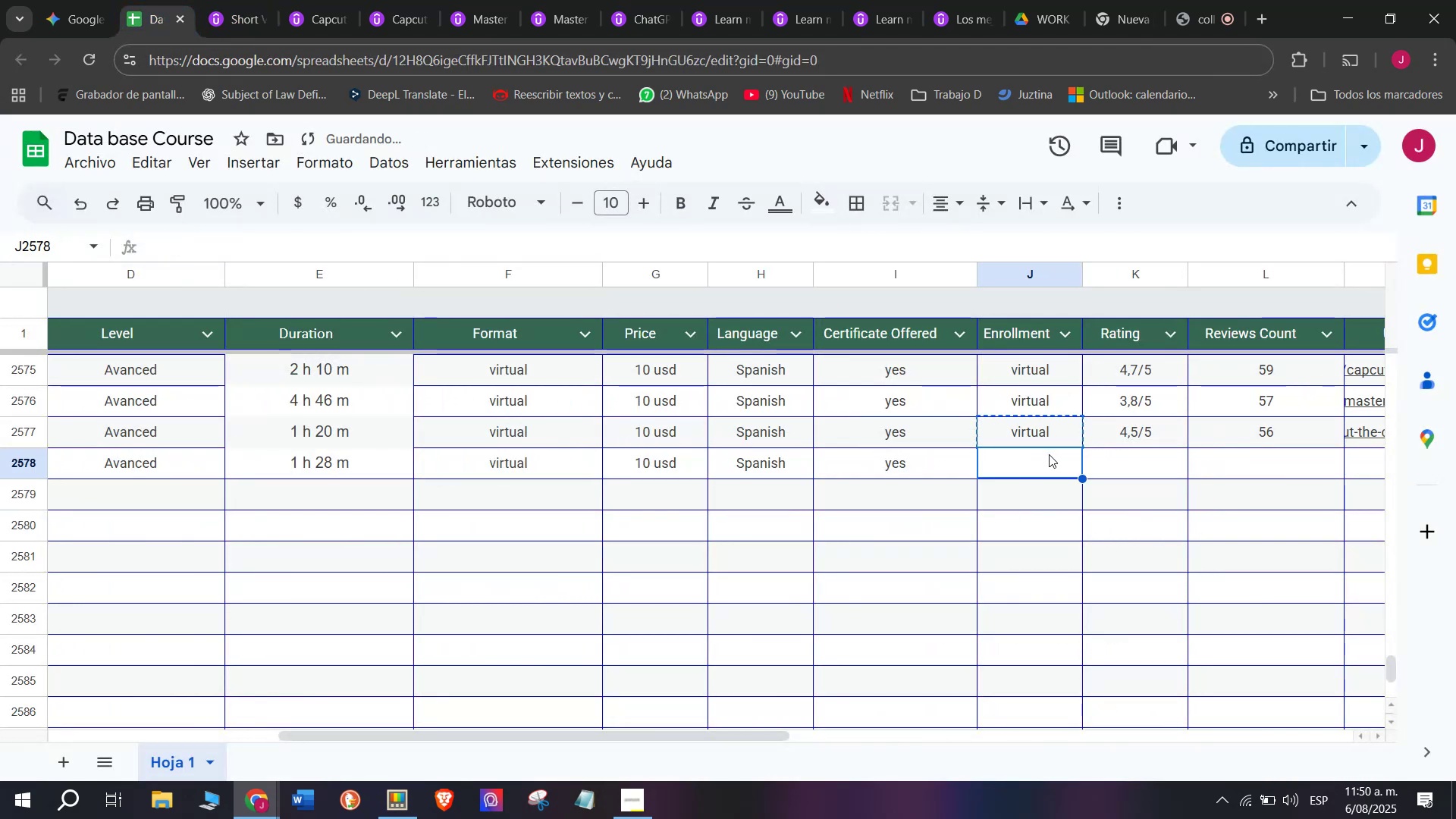 
key(Control+V)
 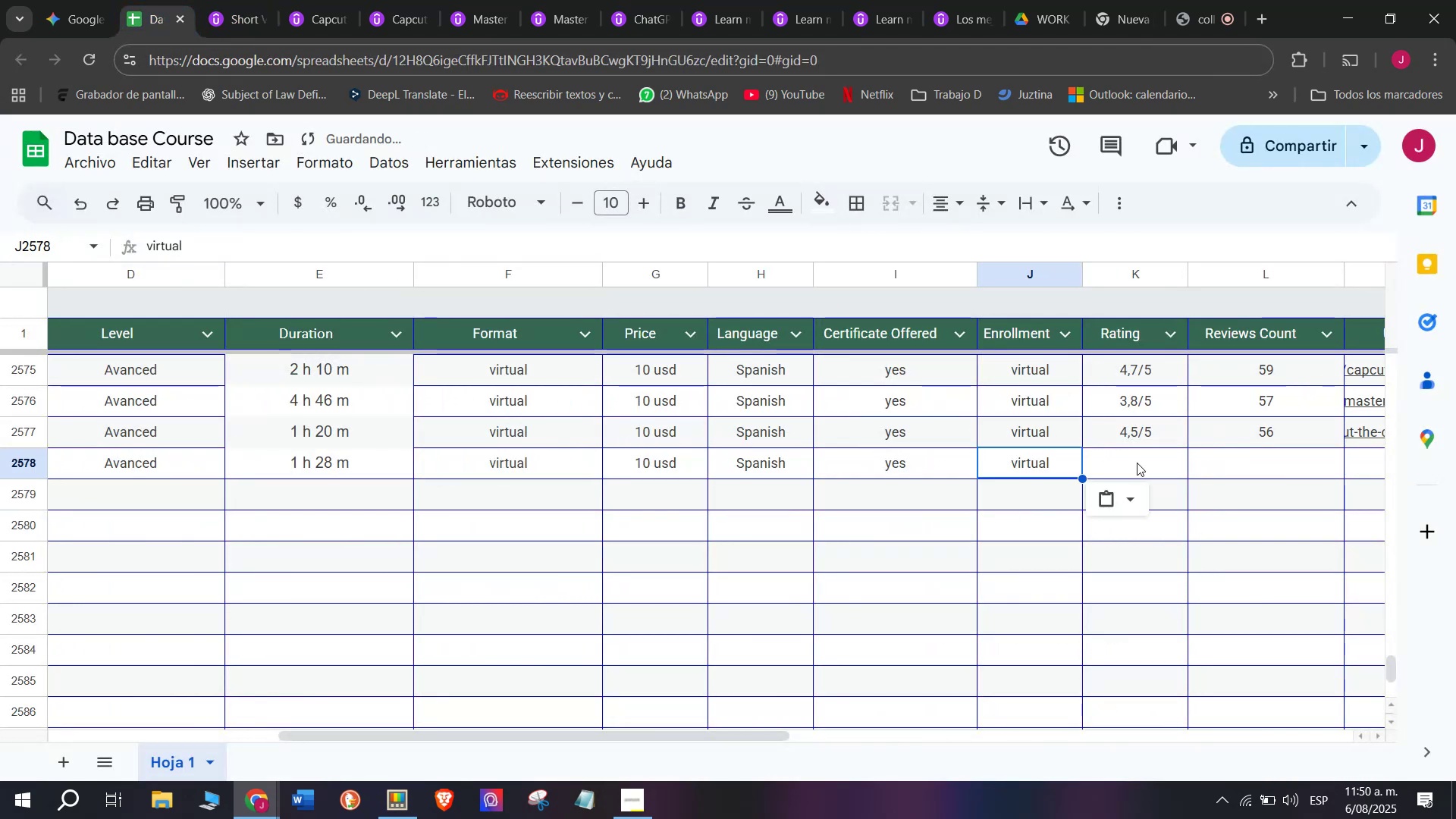 
triple_click([1137, 463])
 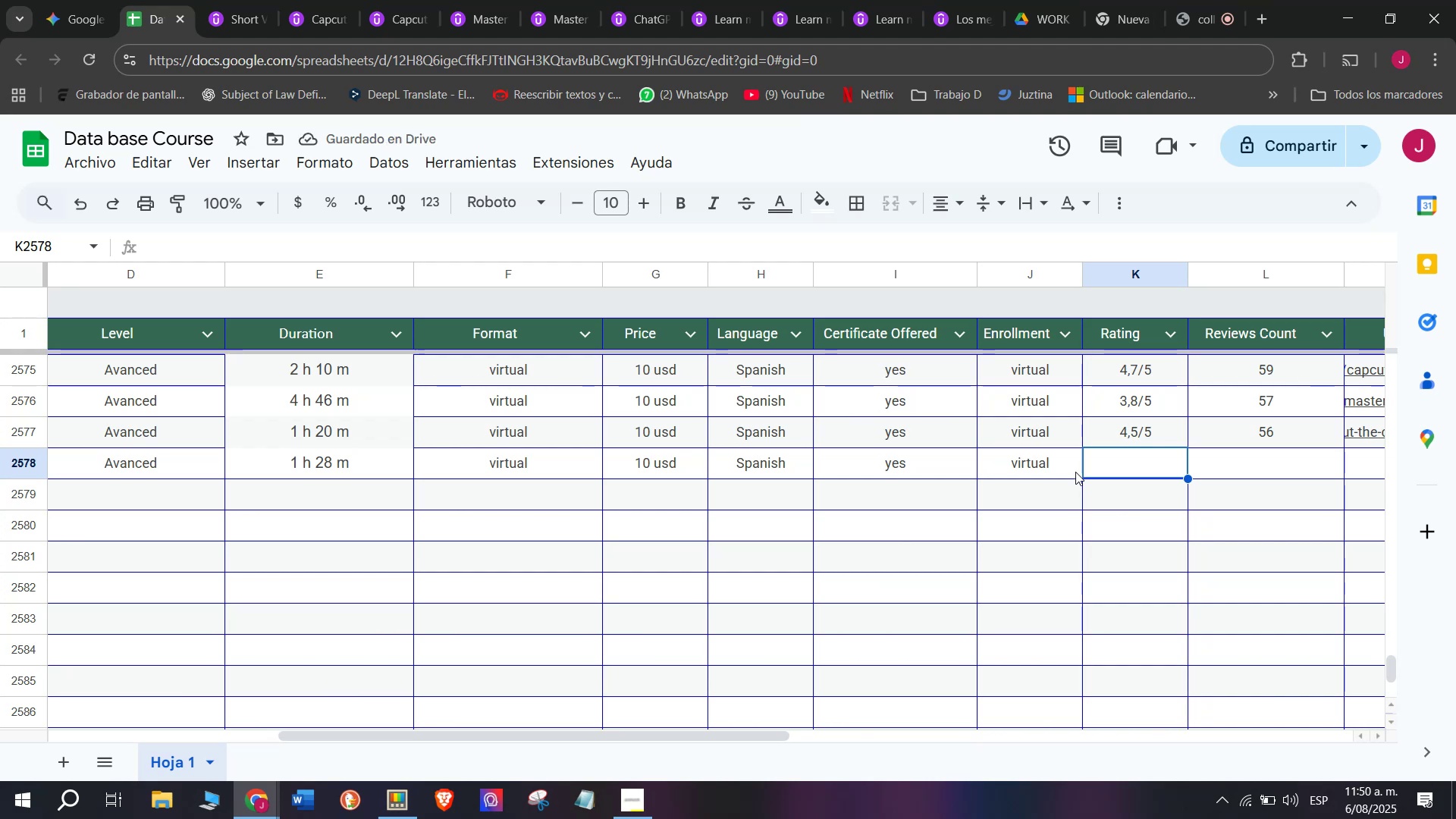 
left_click_drag(start_coordinate=[676, 733], to_coordinate=[855, 730])
 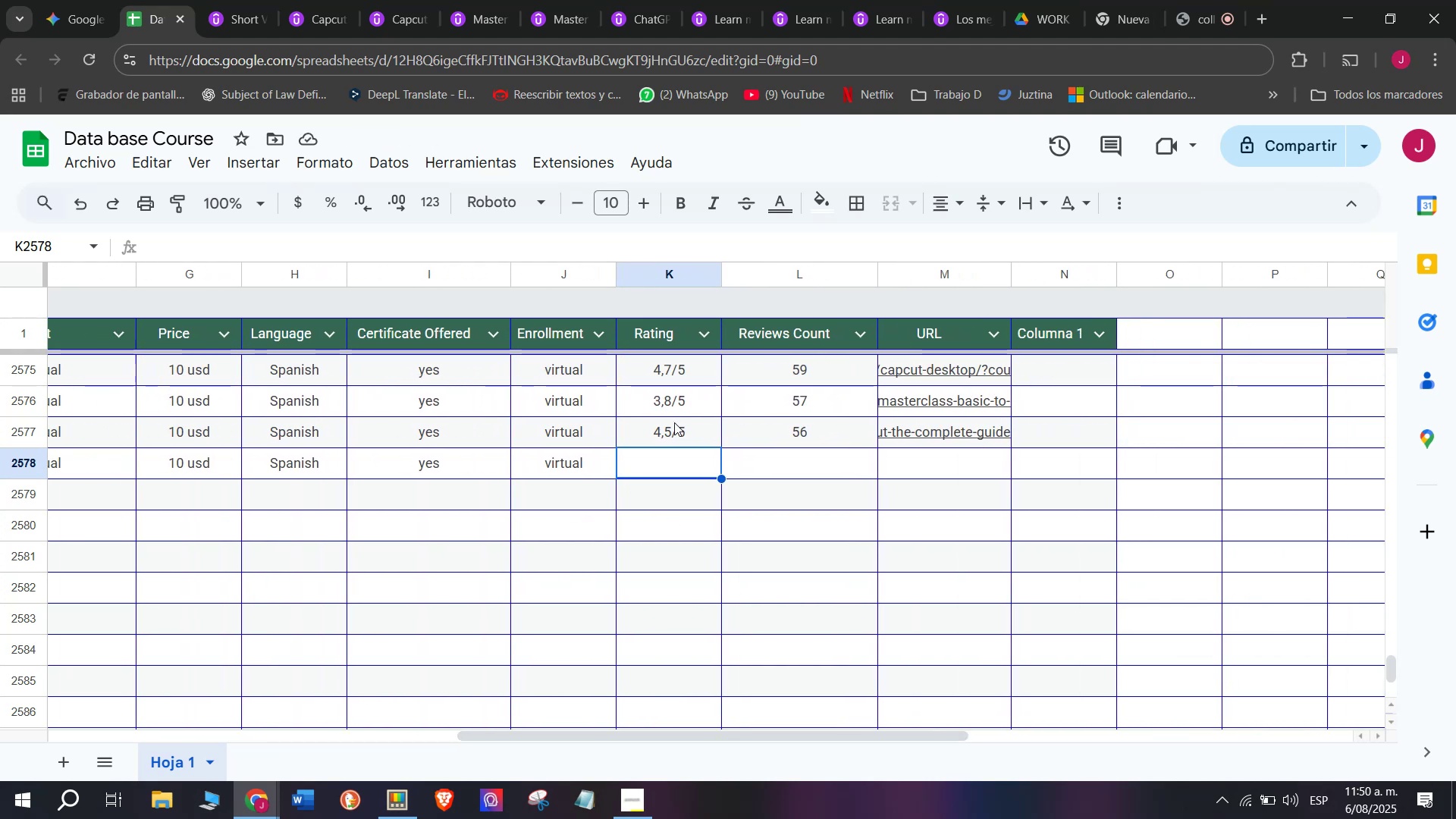 
left_click([671, 431])
 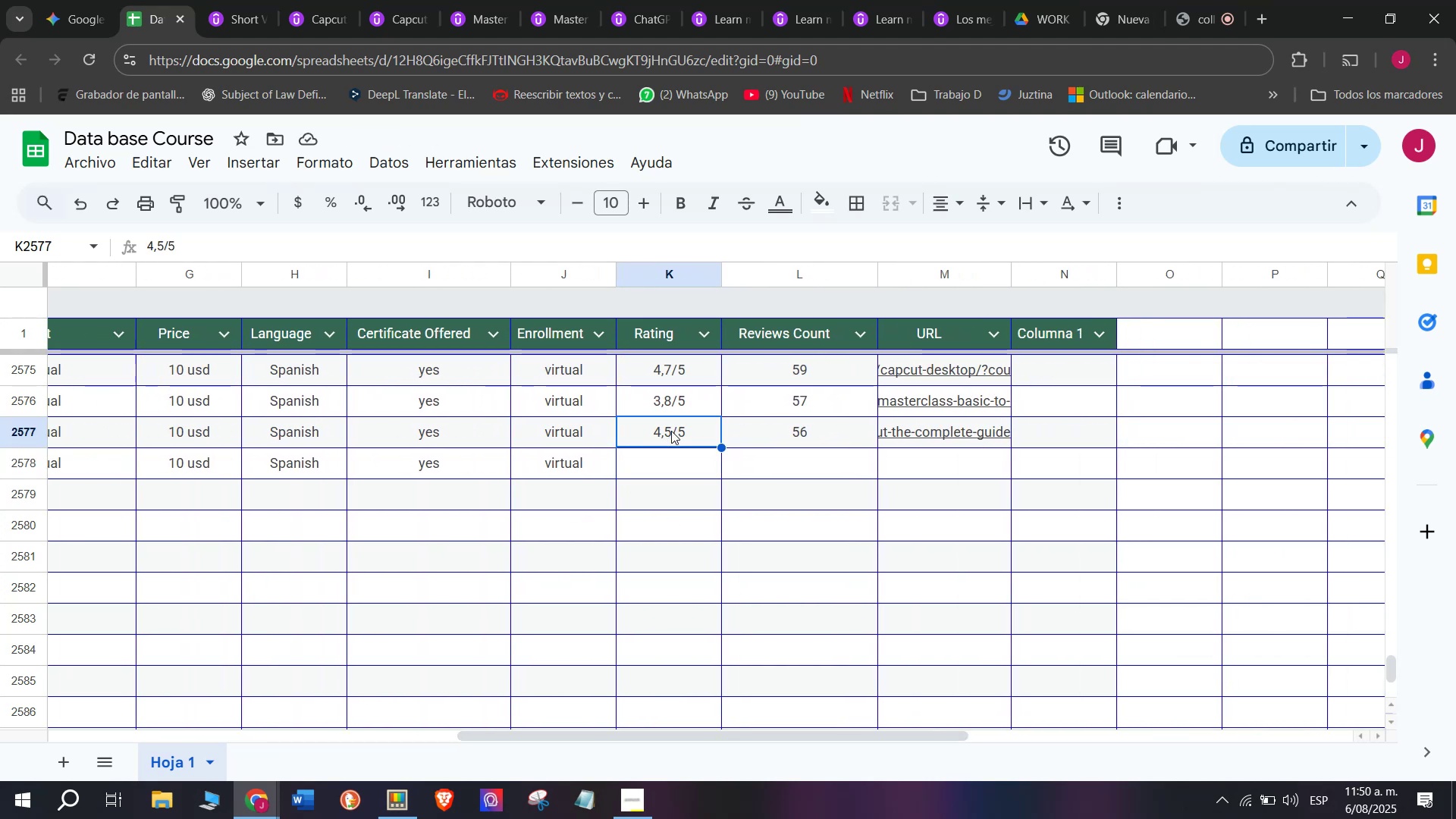 
key(Break)
 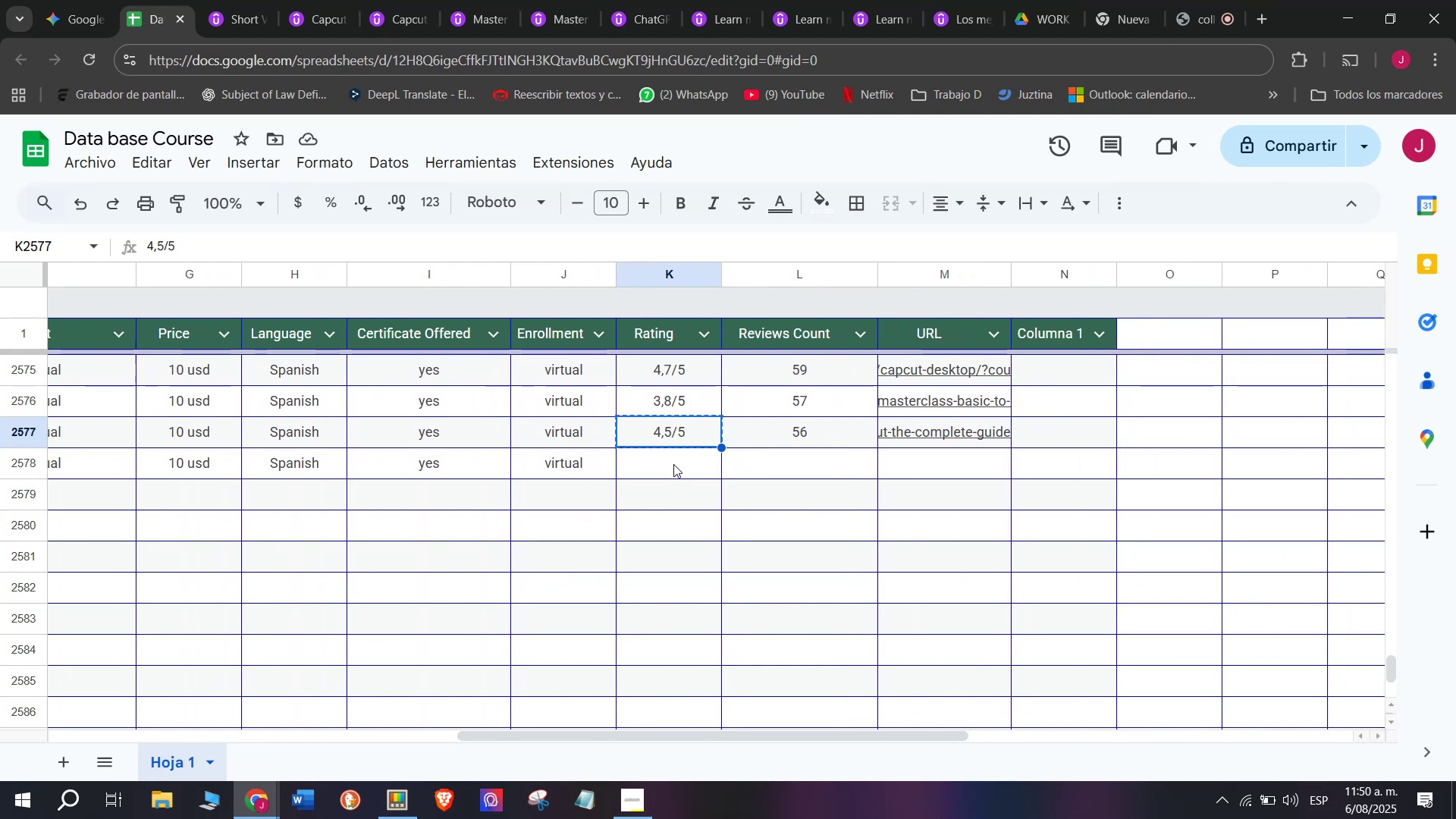 
key(Control+ControlLeft)
 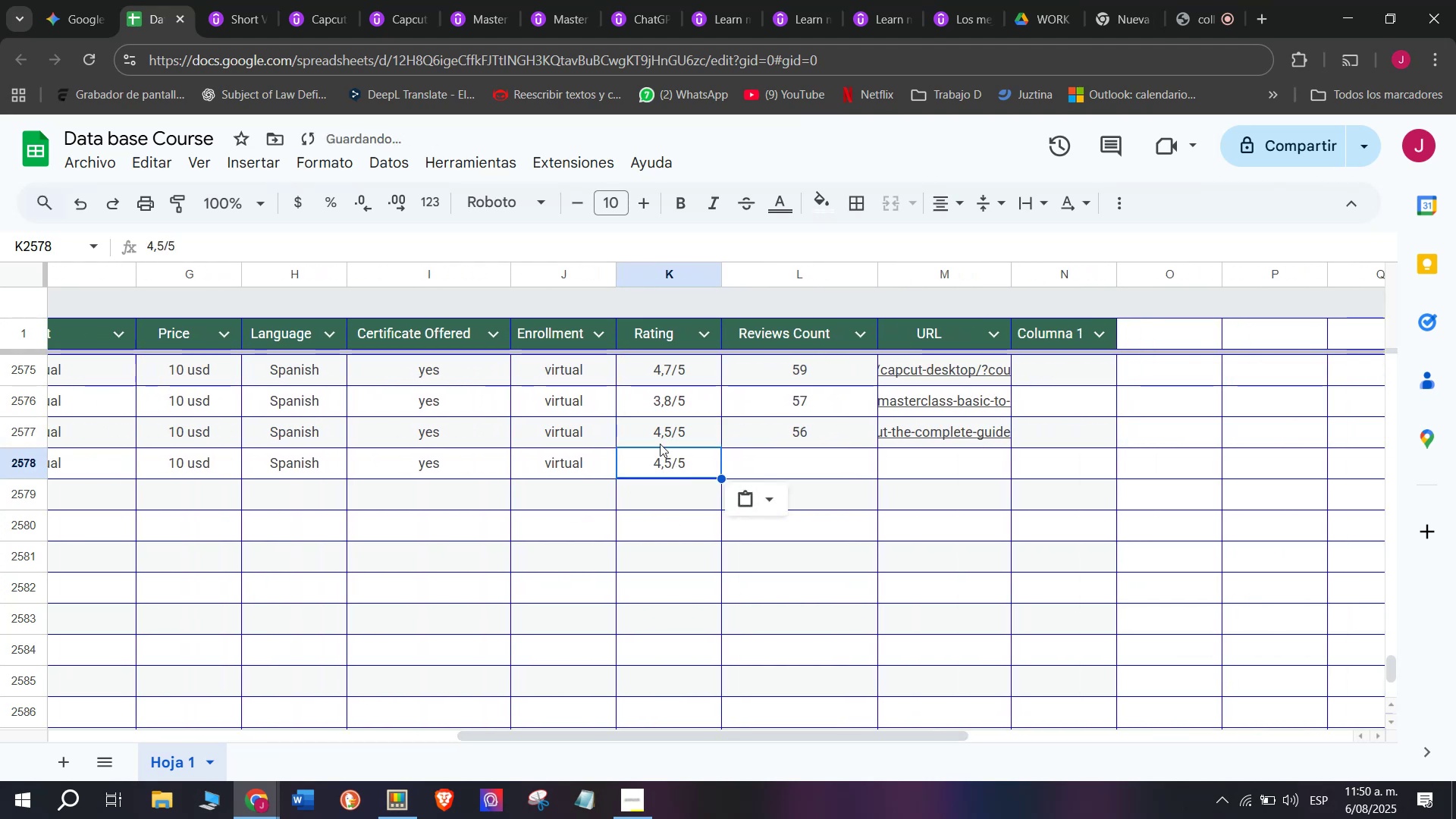 
key(Control+C)
 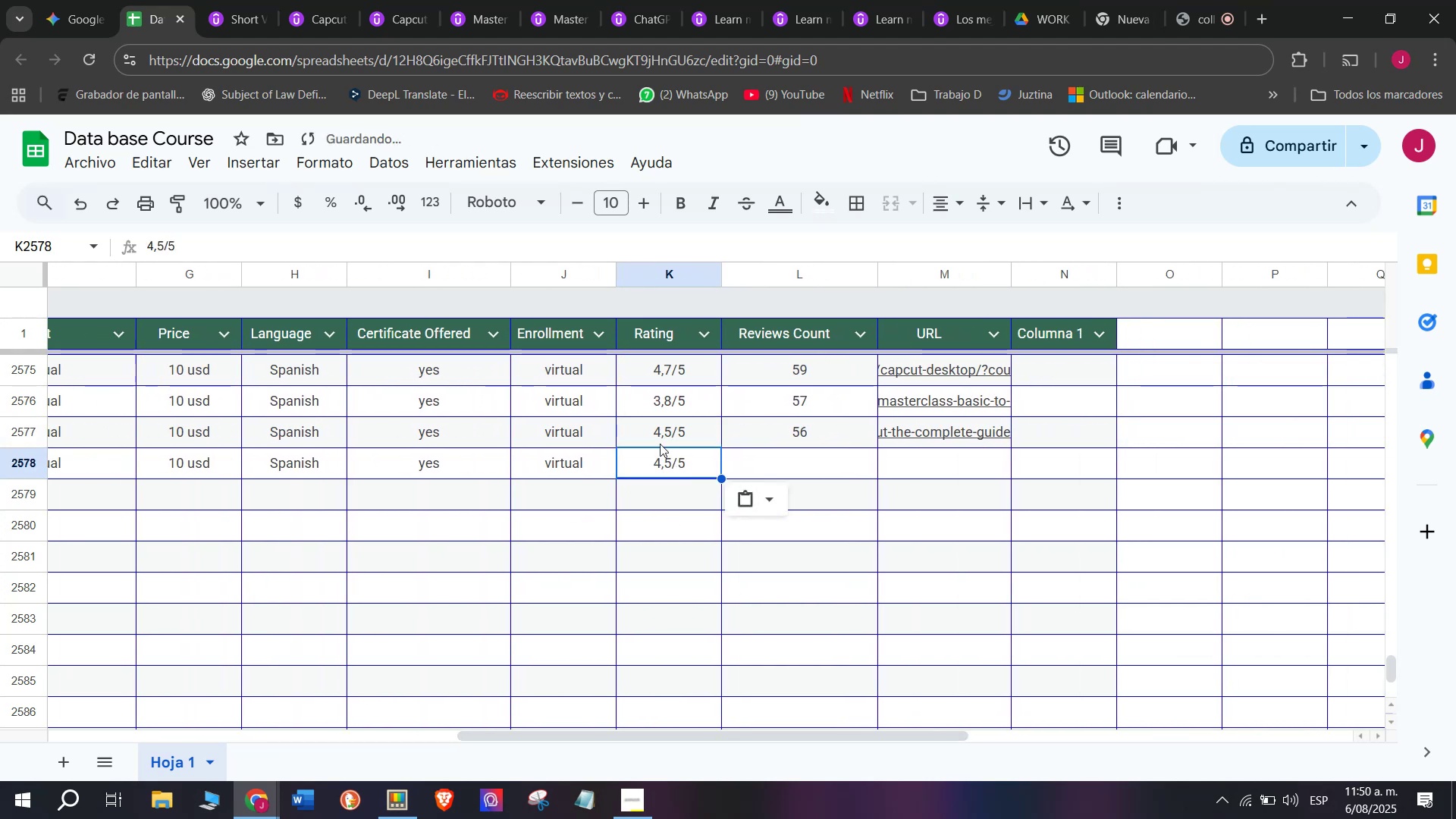 
double_click([673, 463])
 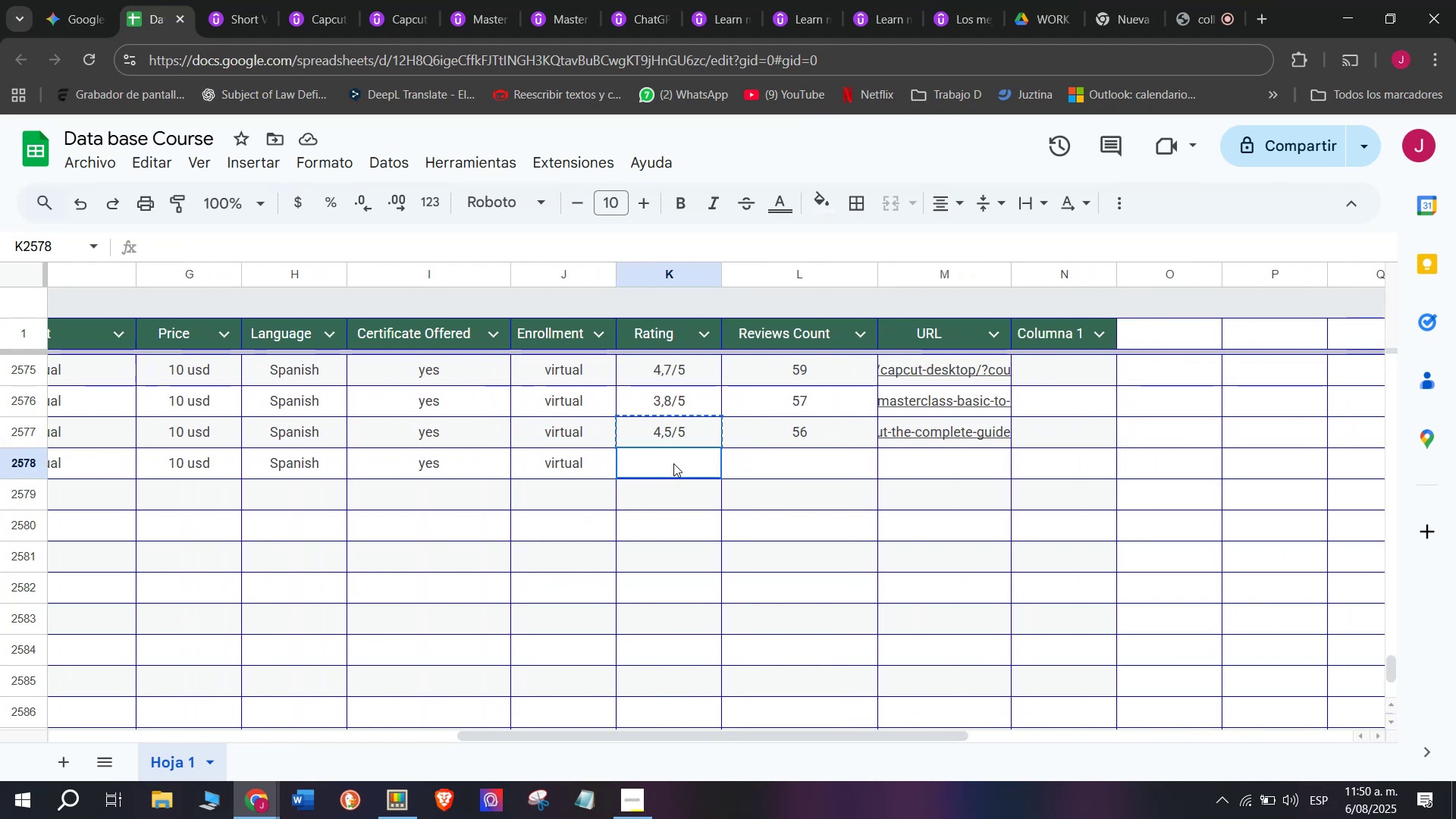 
key(Control+ControlLeft)
 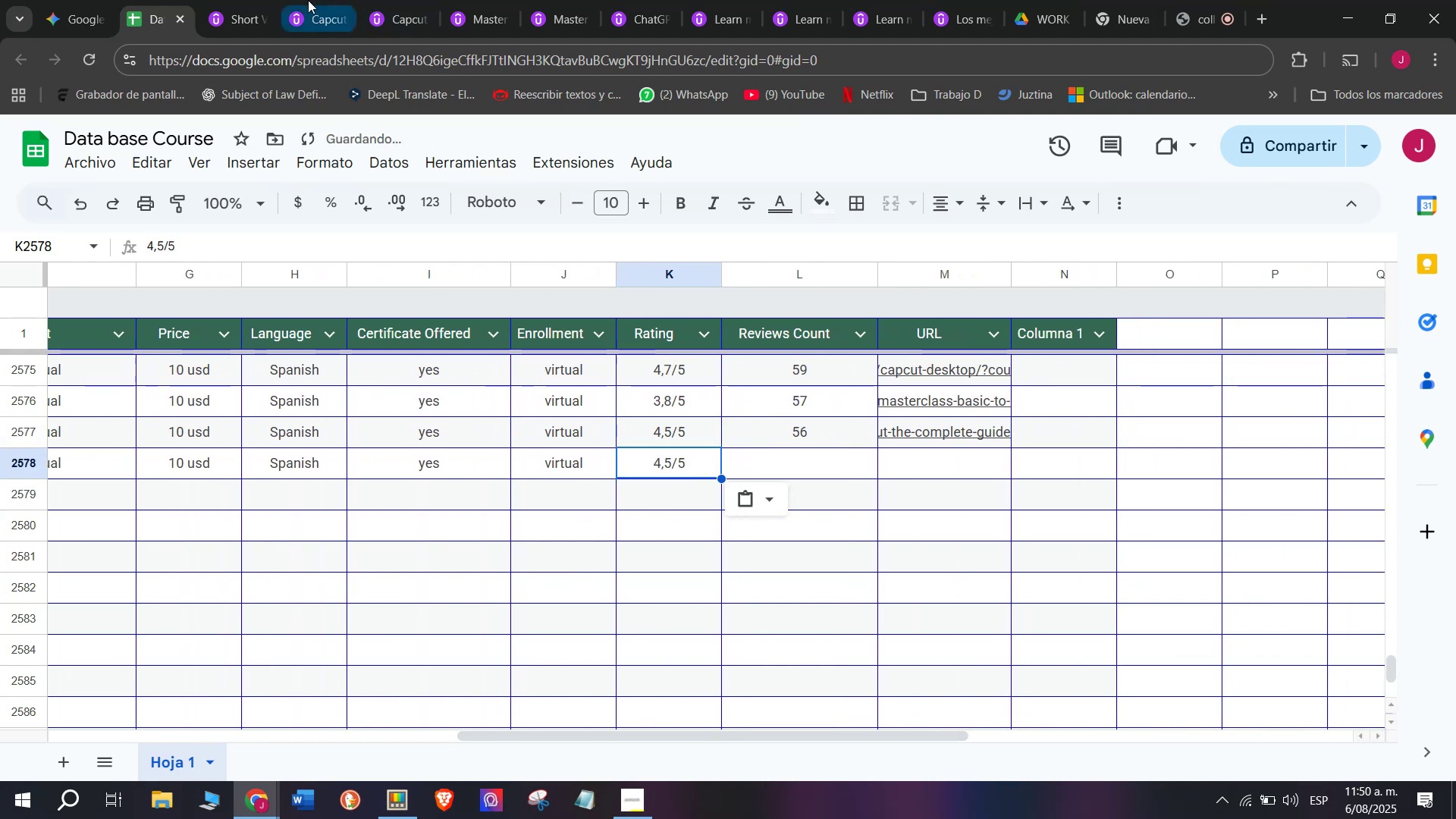 
key(Z)
 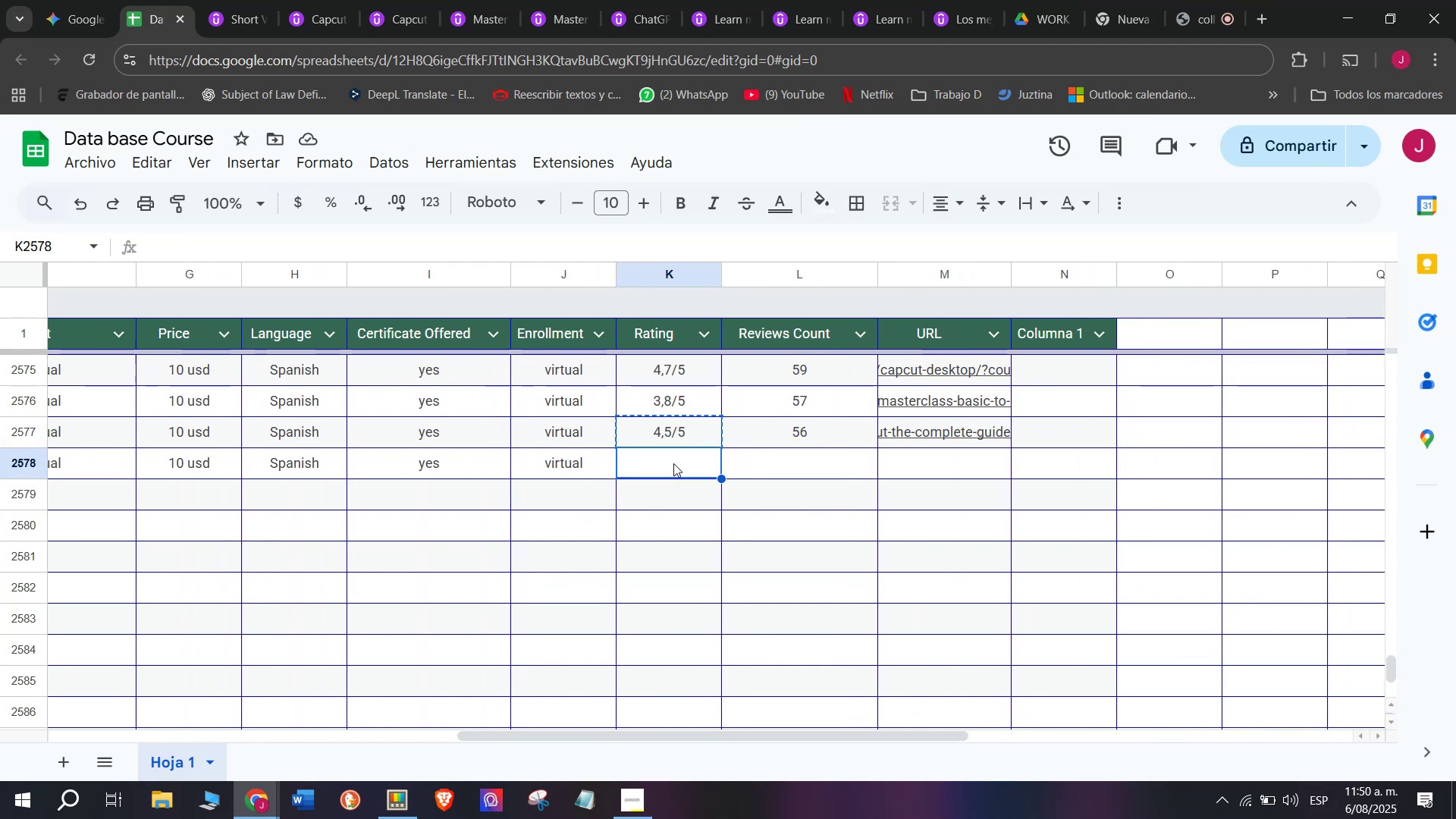 
key(Control+V)
 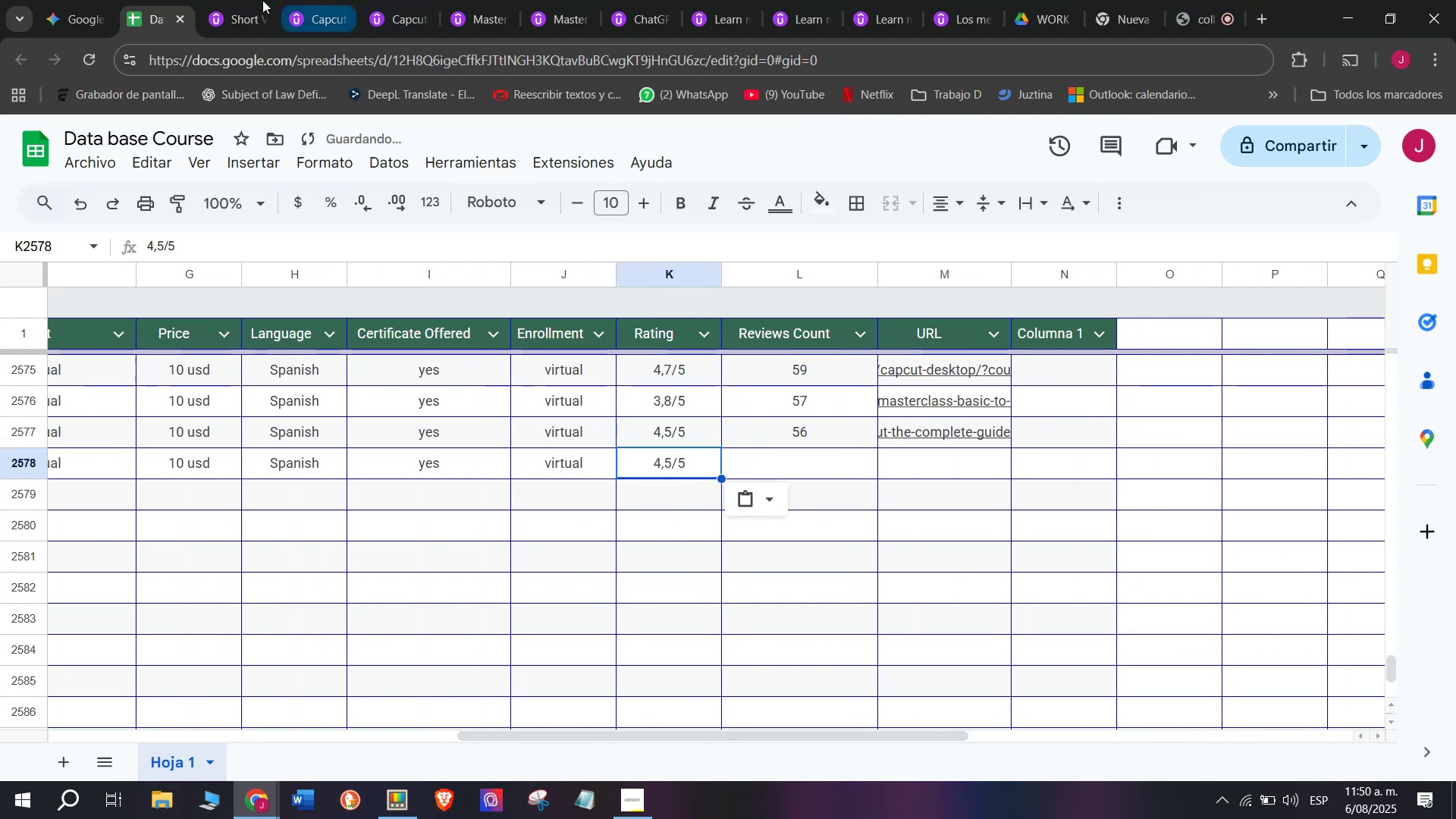 
left_click([234, 0])
 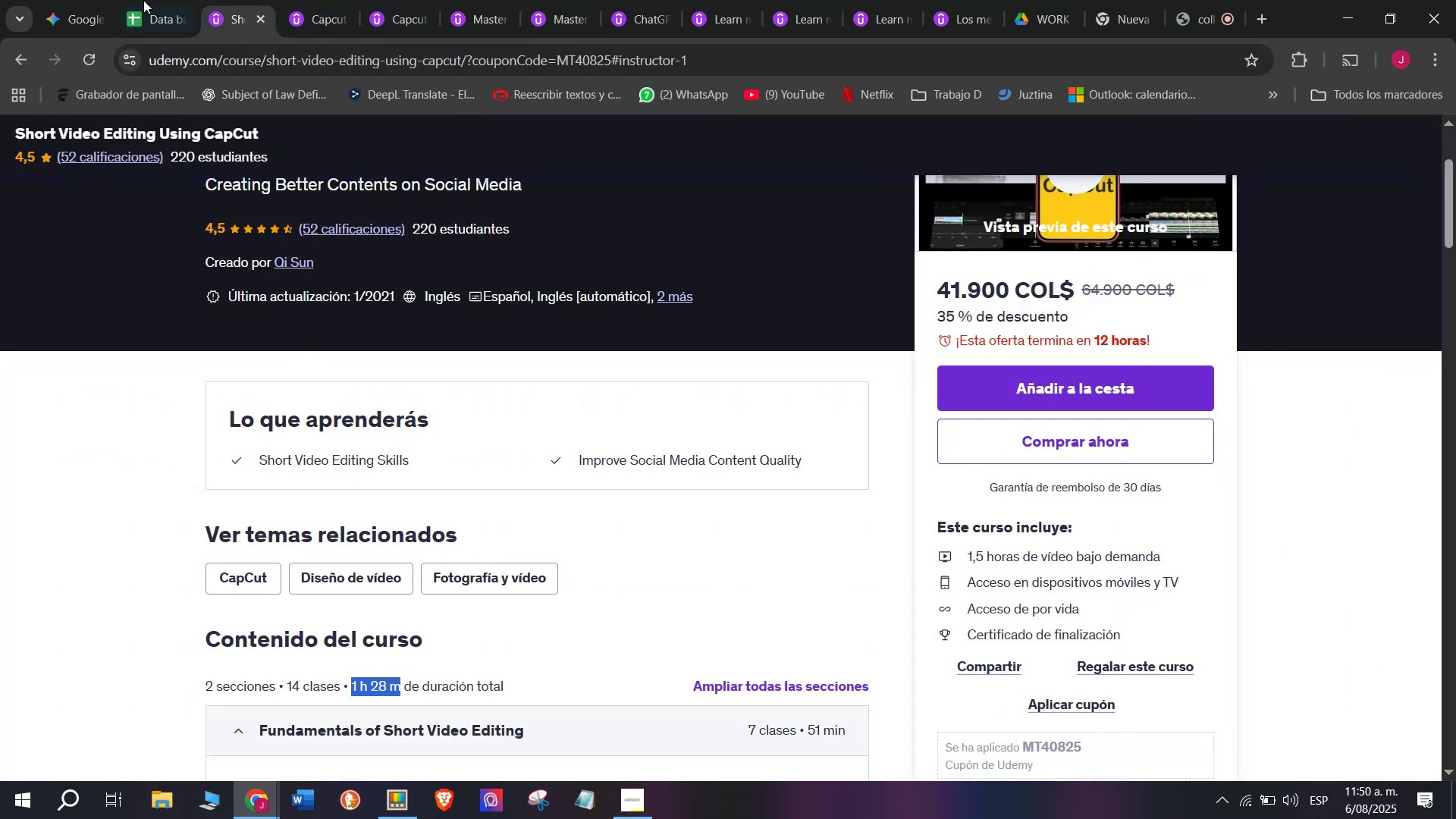 
left_click([133, 0])
 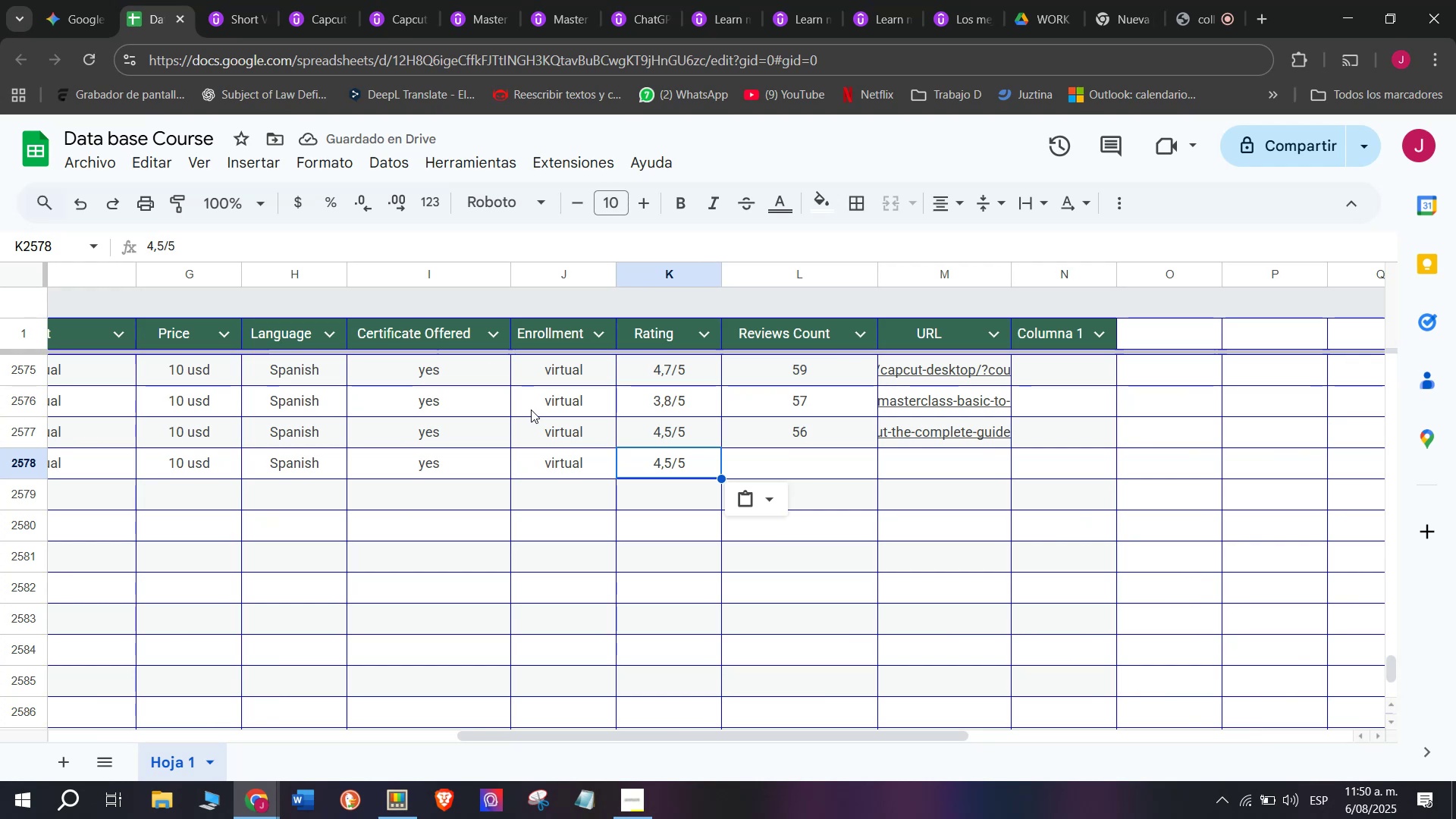 
left_click([794, 447])
 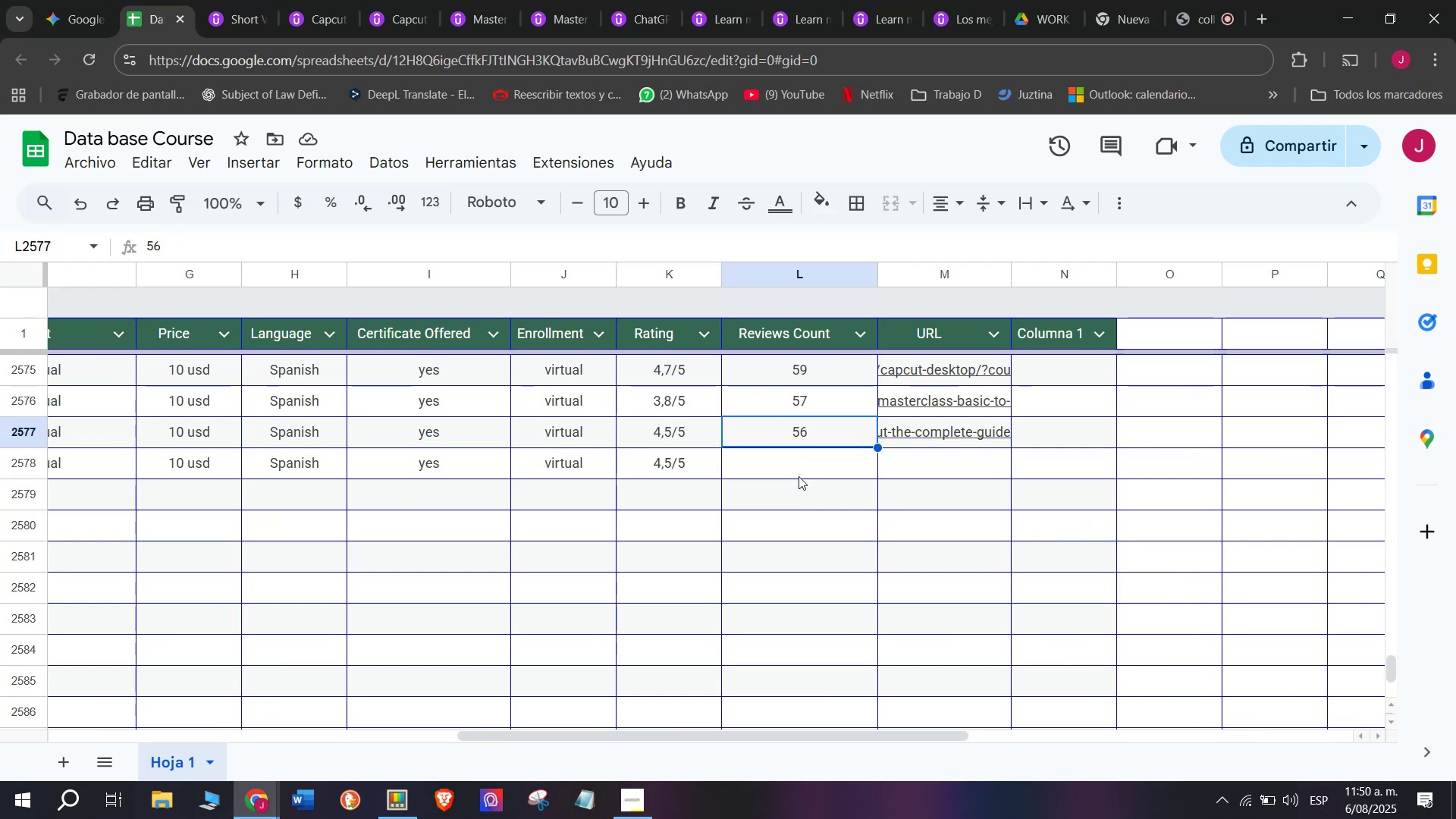 
left_click([800, 476])
 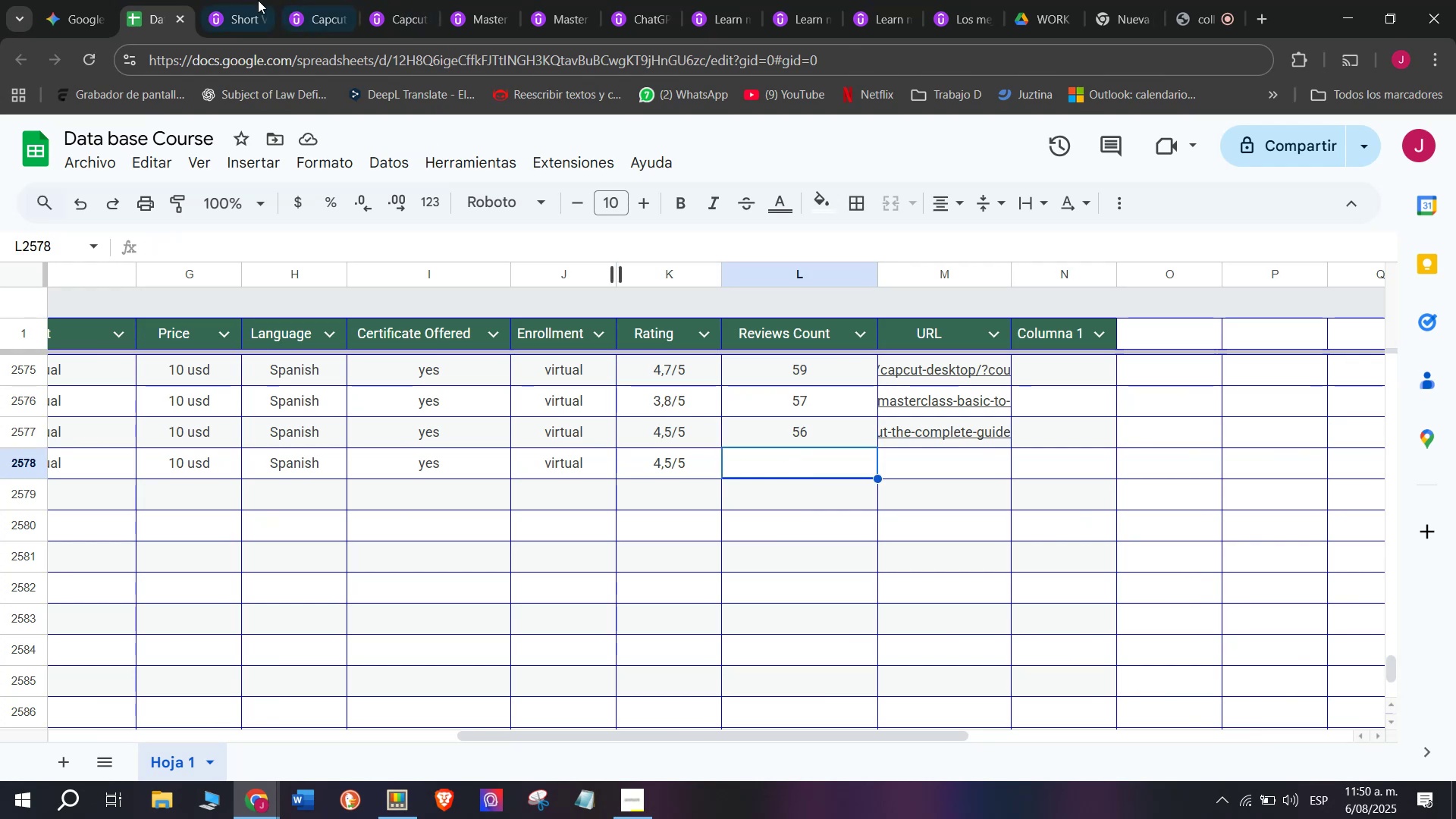 
left_click([251, 0])
 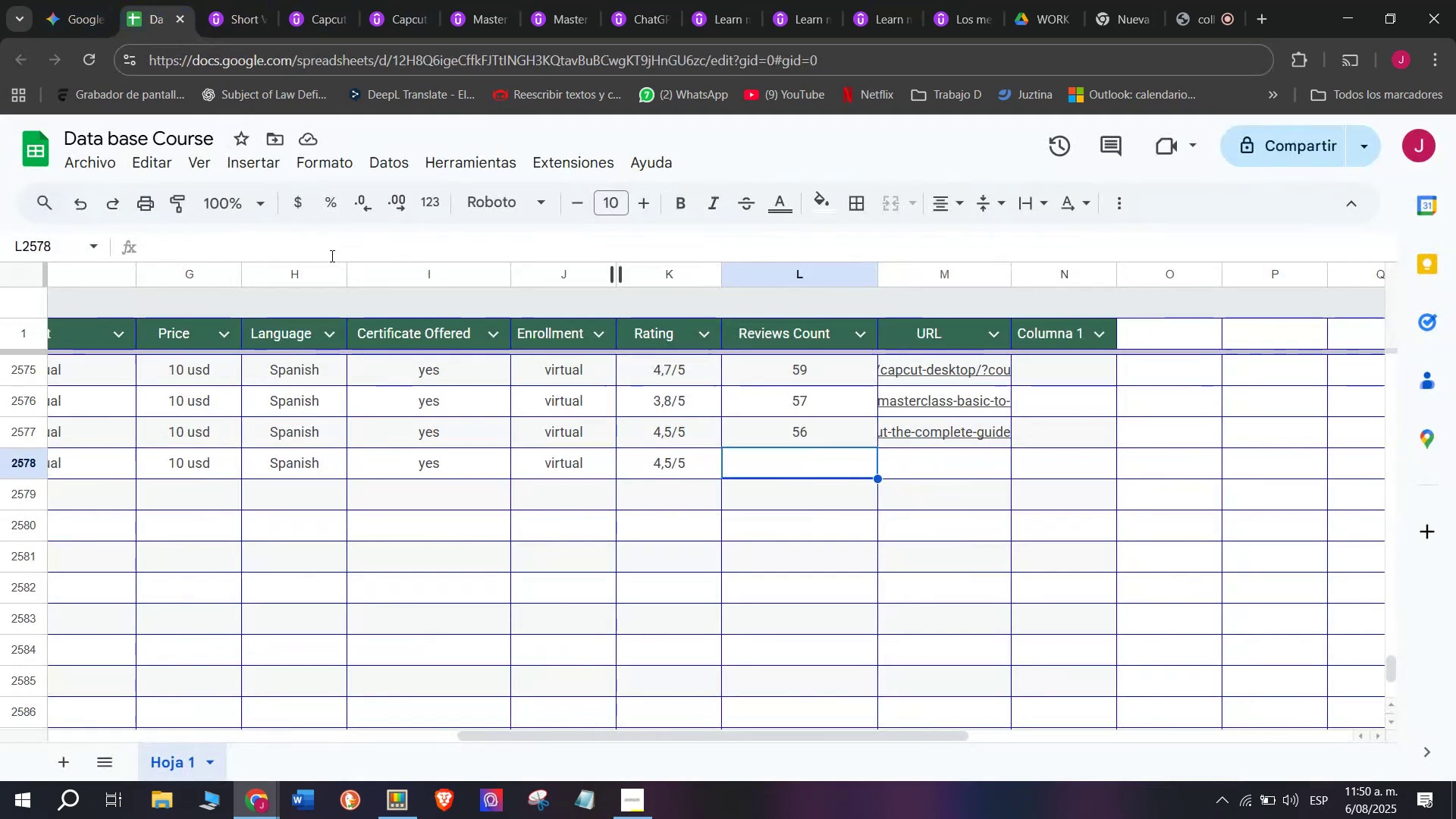 
type(52)
 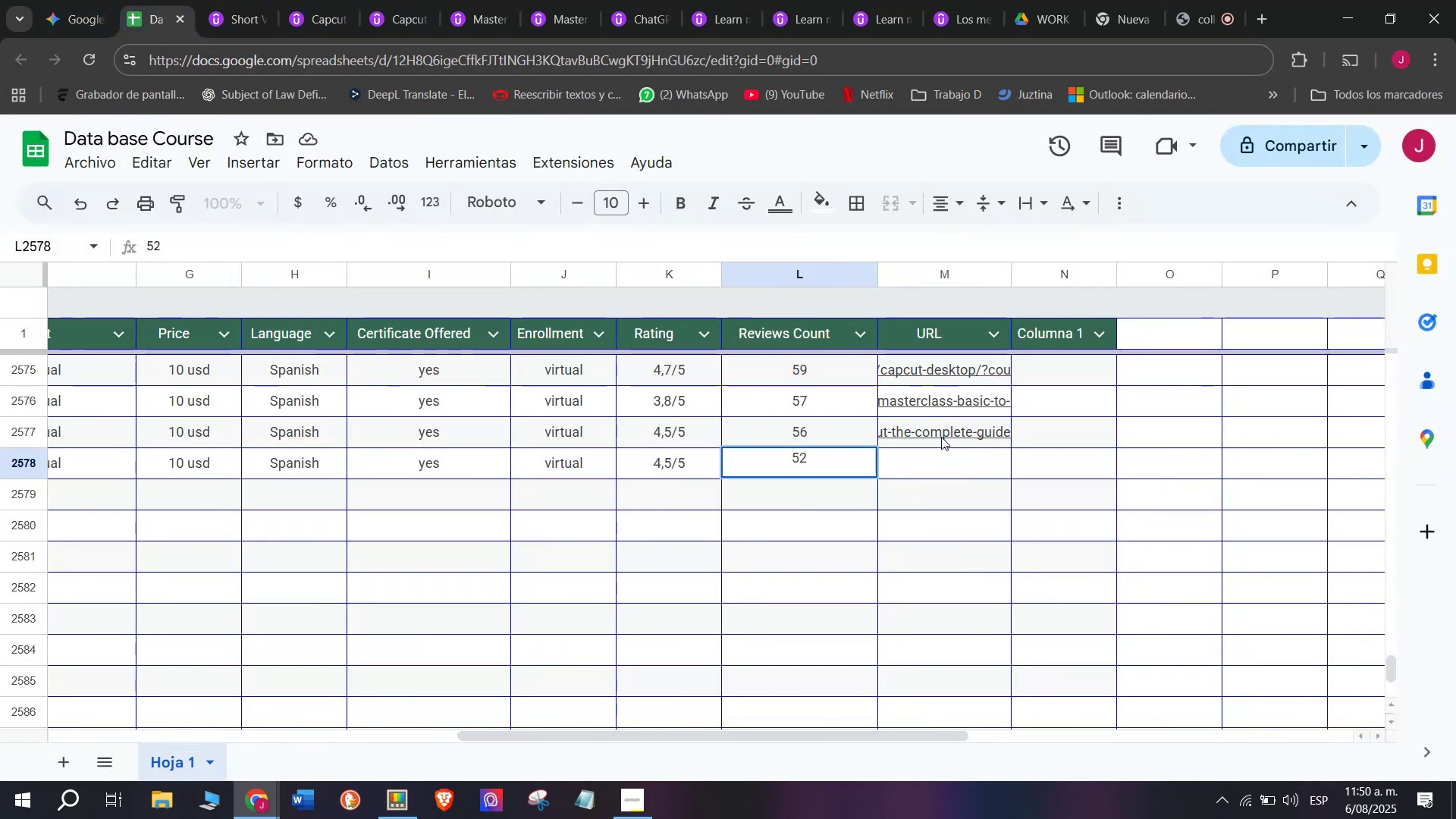 
left_click([950, 458])
 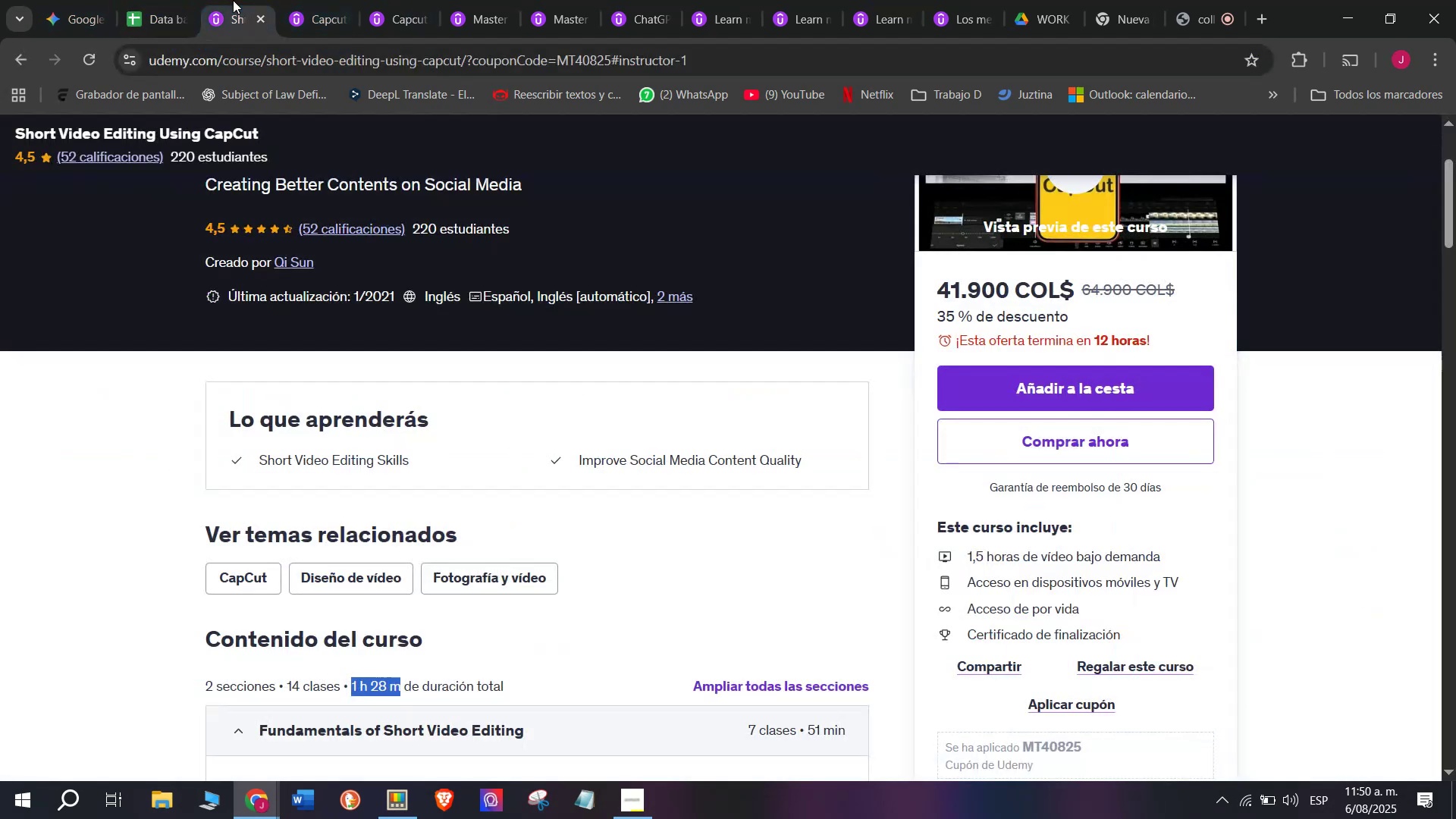 
double_click([265, 69])
 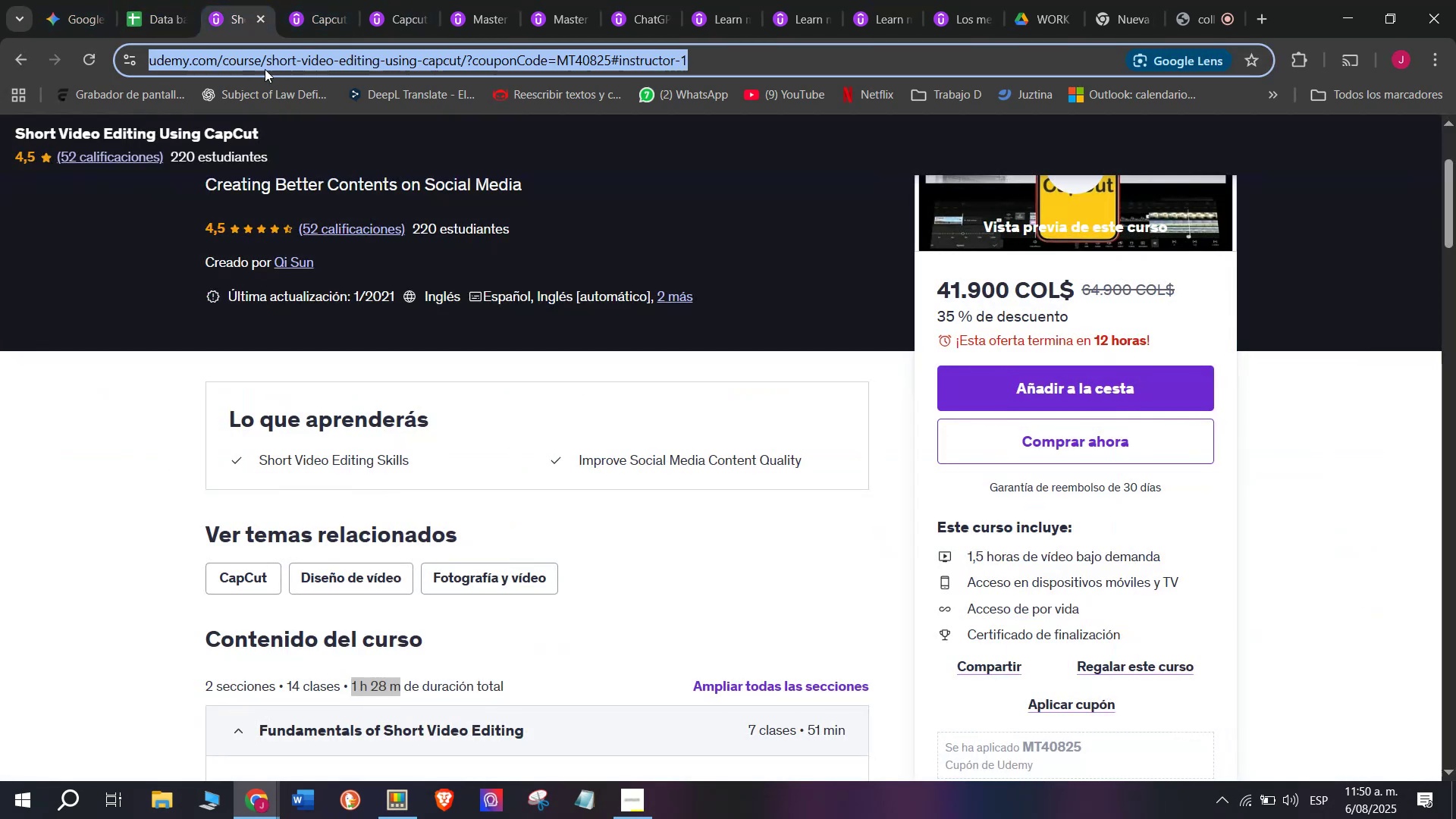 
triple_click([265, 69])
 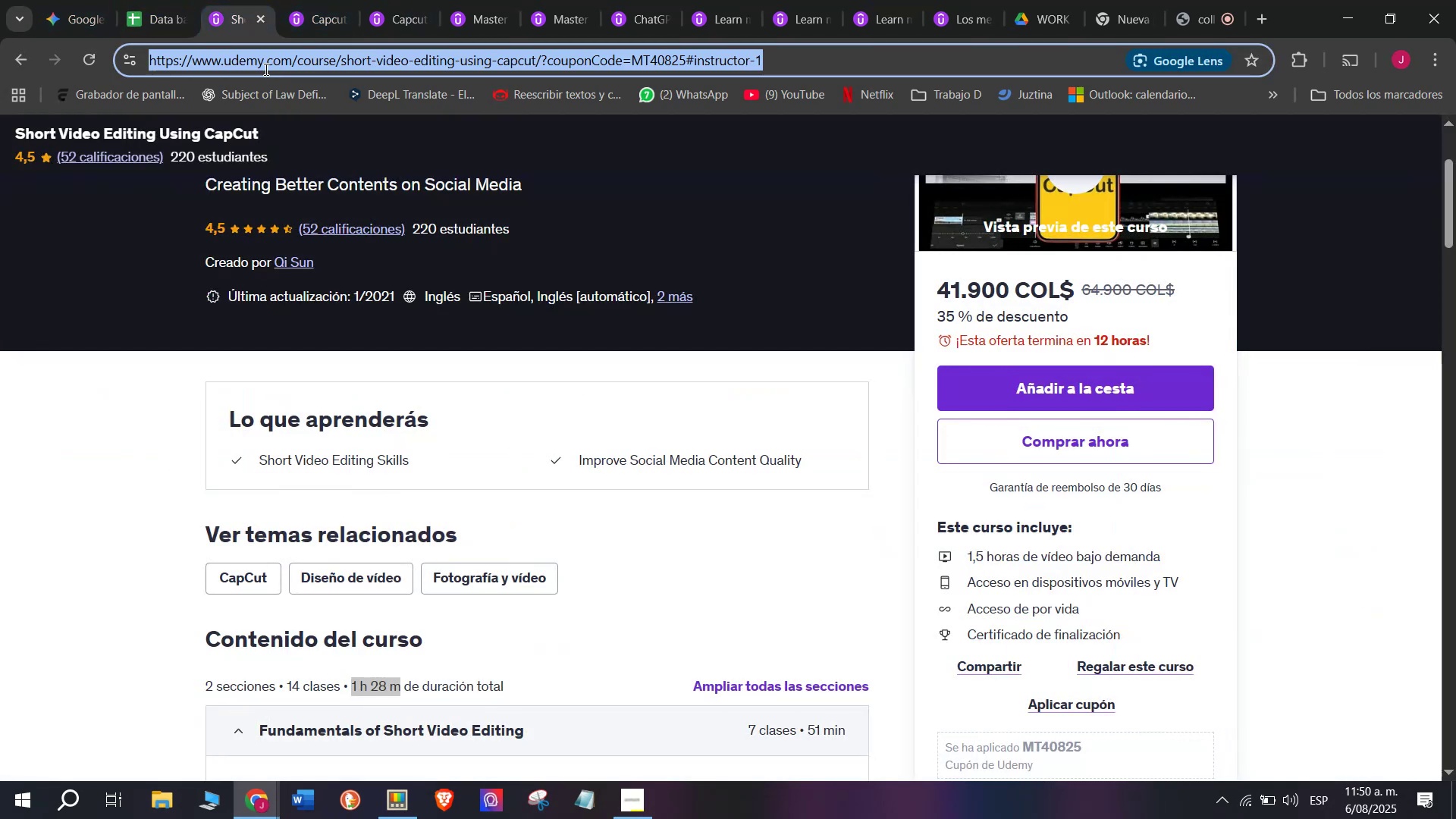 
triple_click([265, 69])
 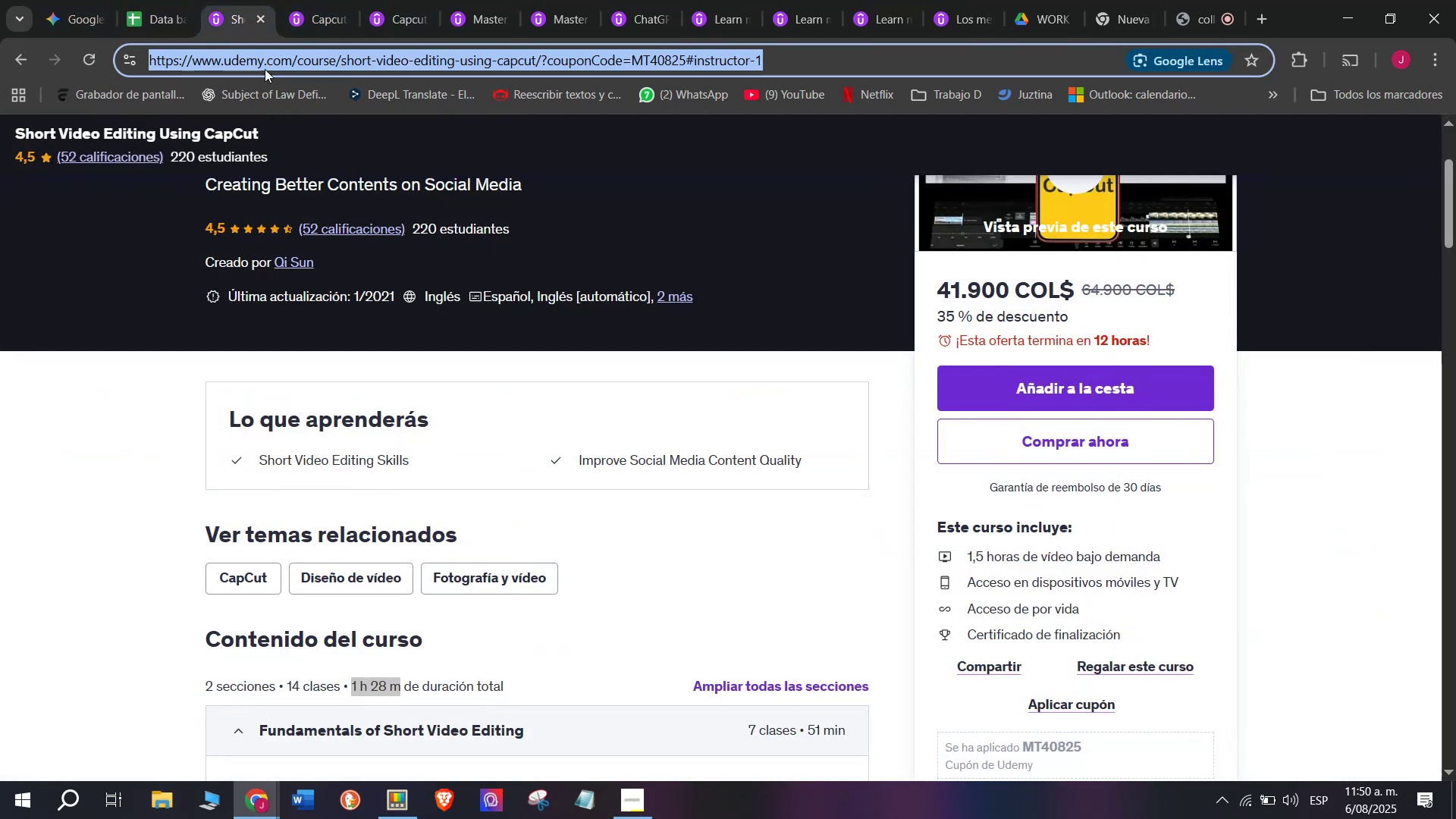 
key(Control+ControlLeft)
 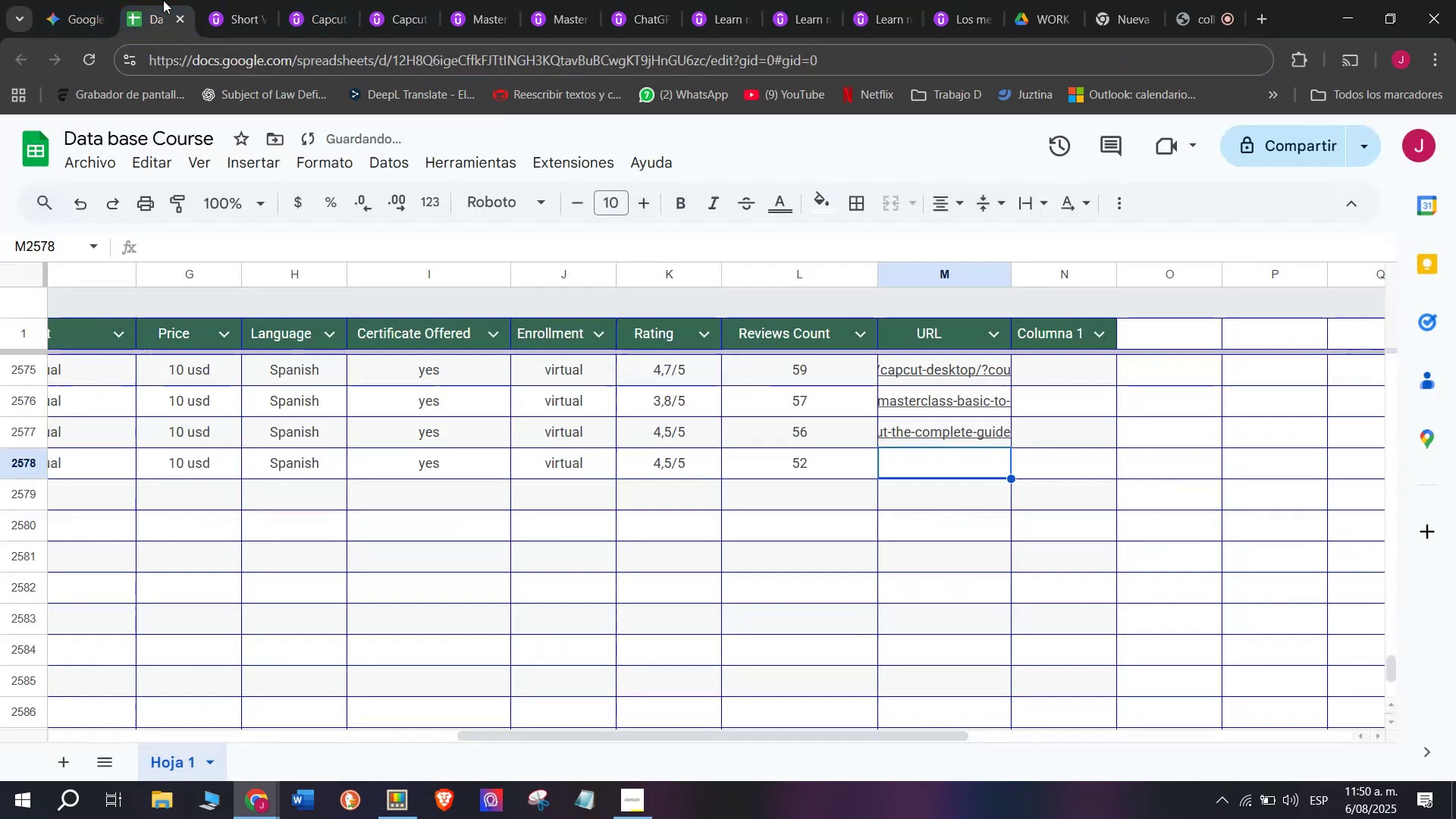 
key(Break)
 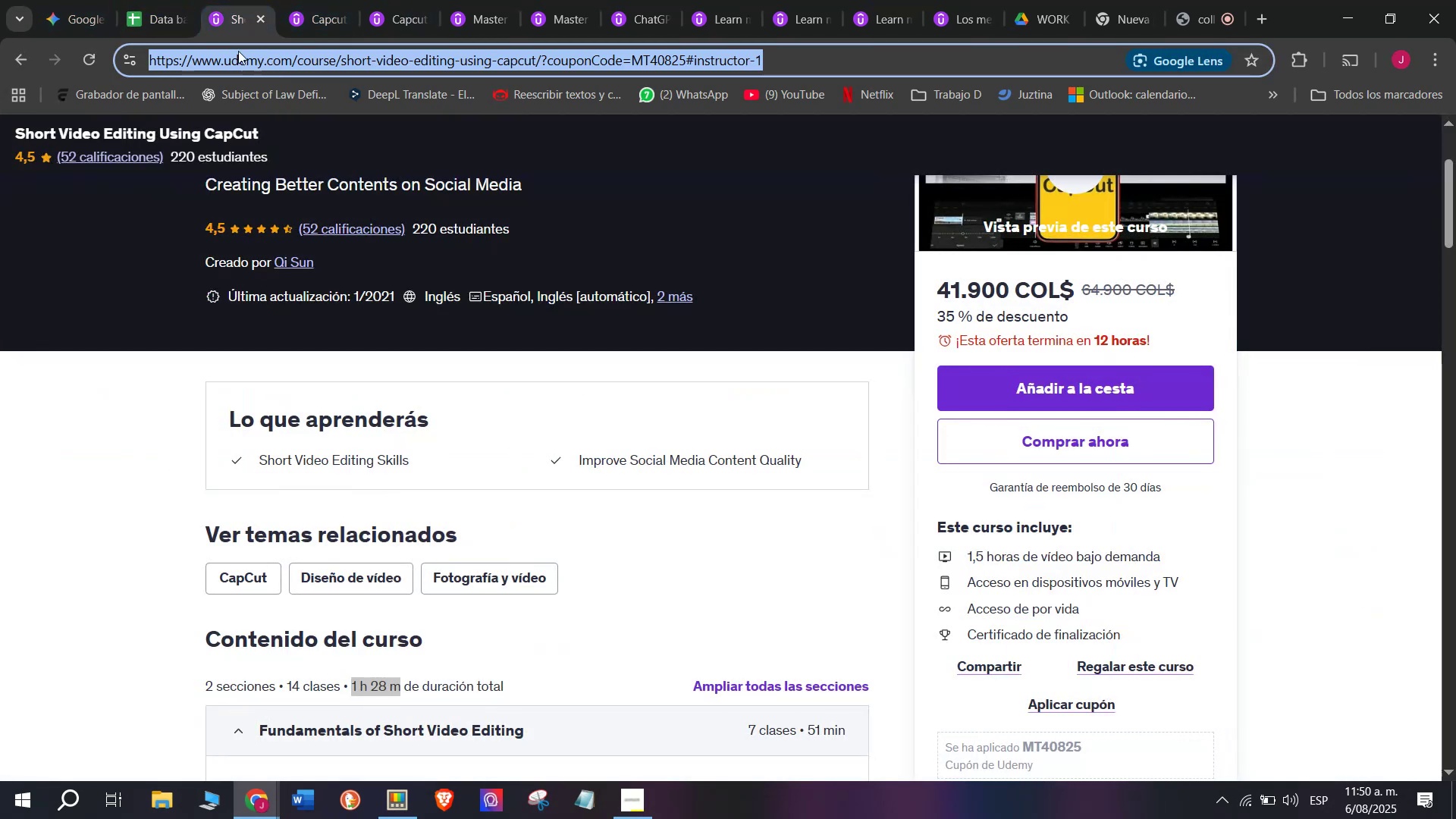 
key(Control+C)
 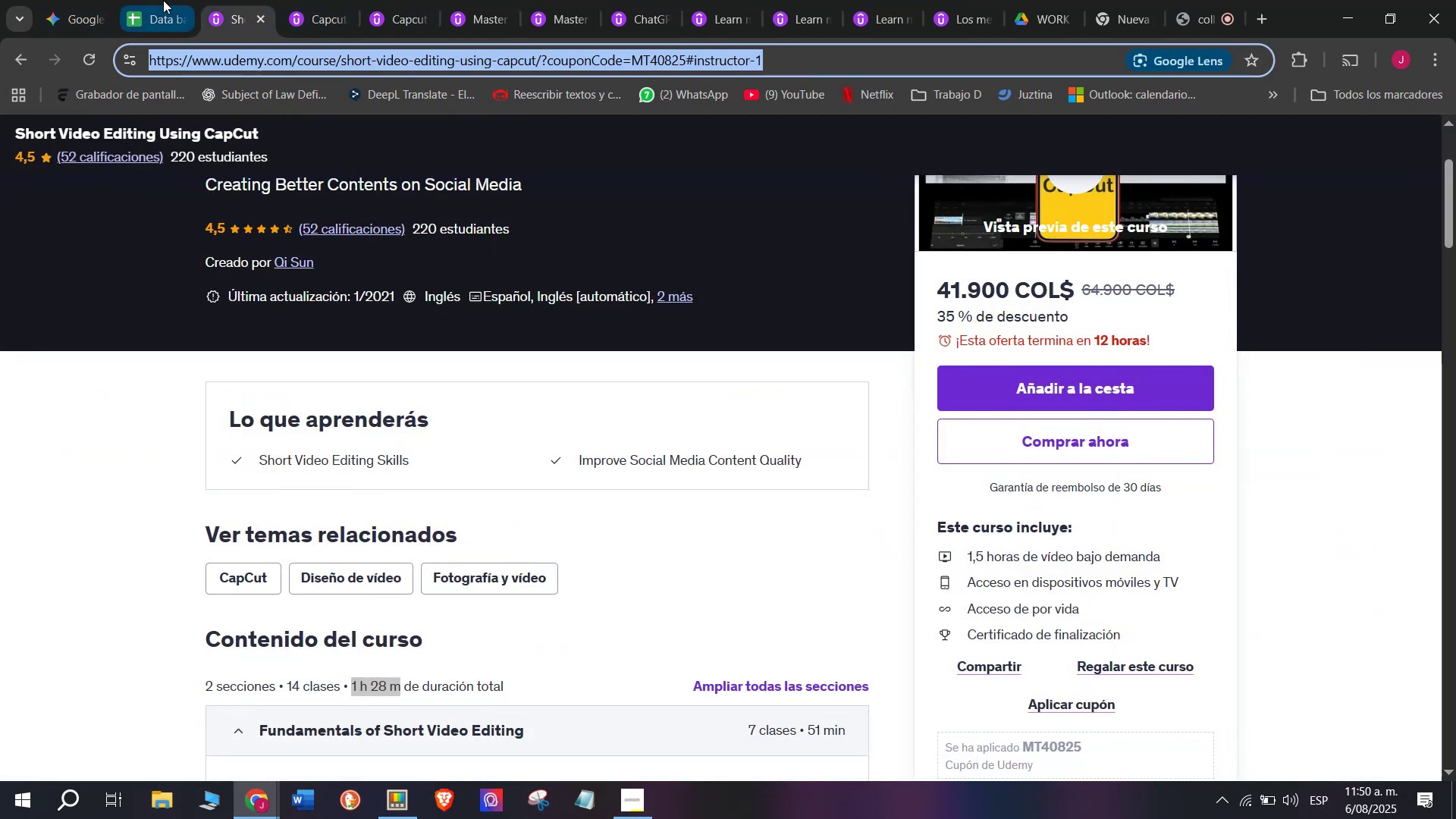 
left_click([163, 0])
 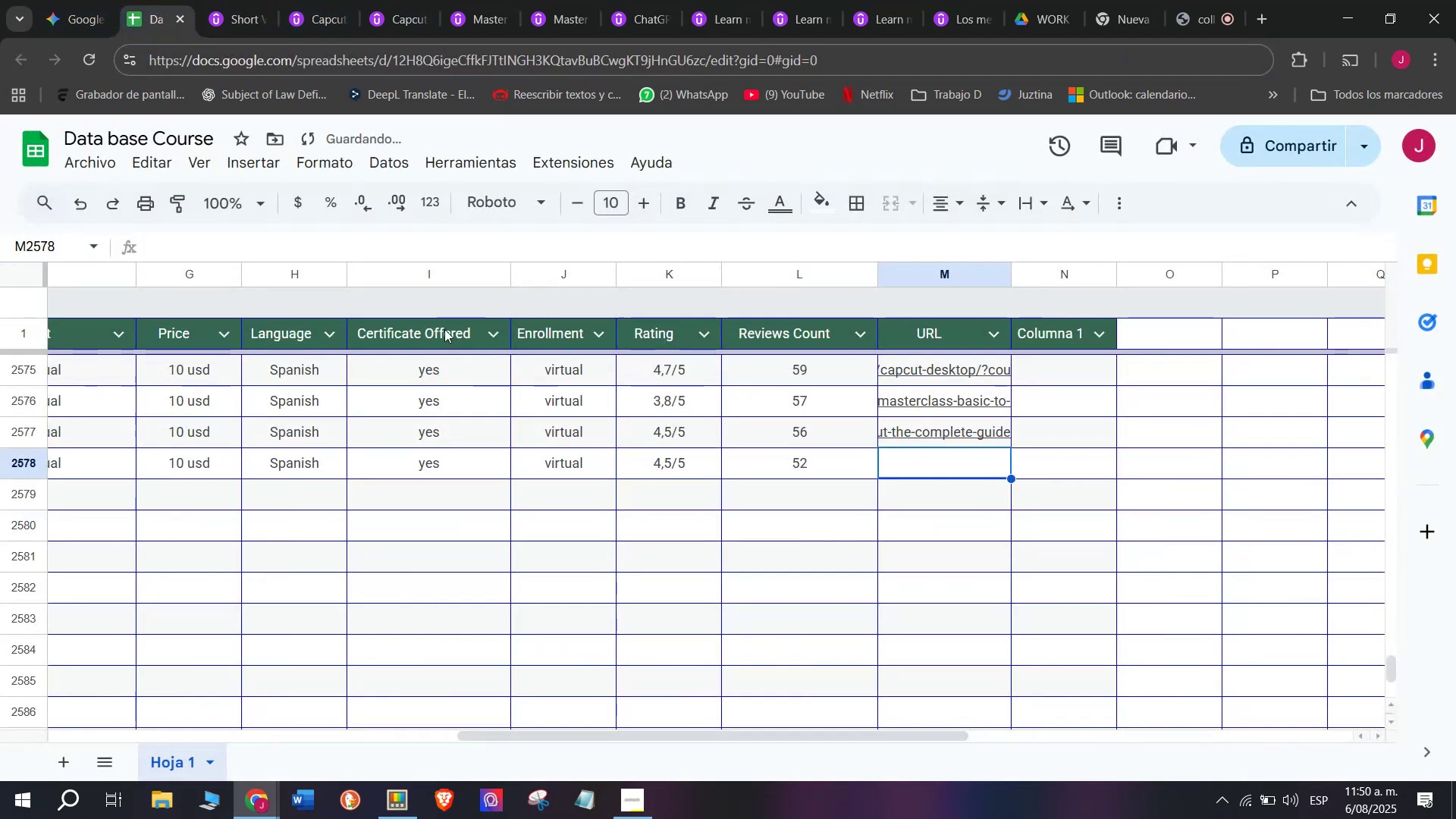 
key(Control+ControlLeft)
 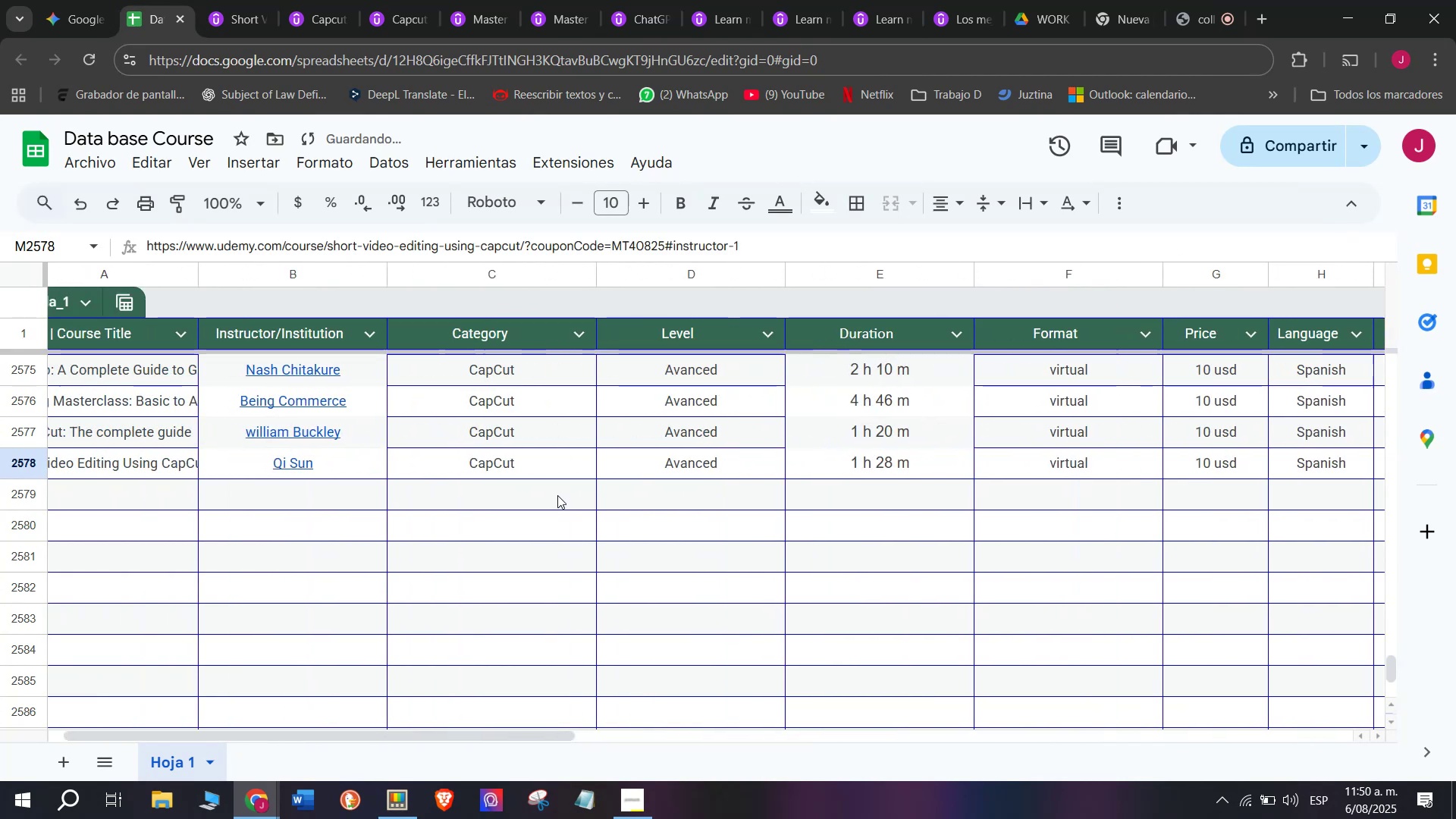 
key(Z)
 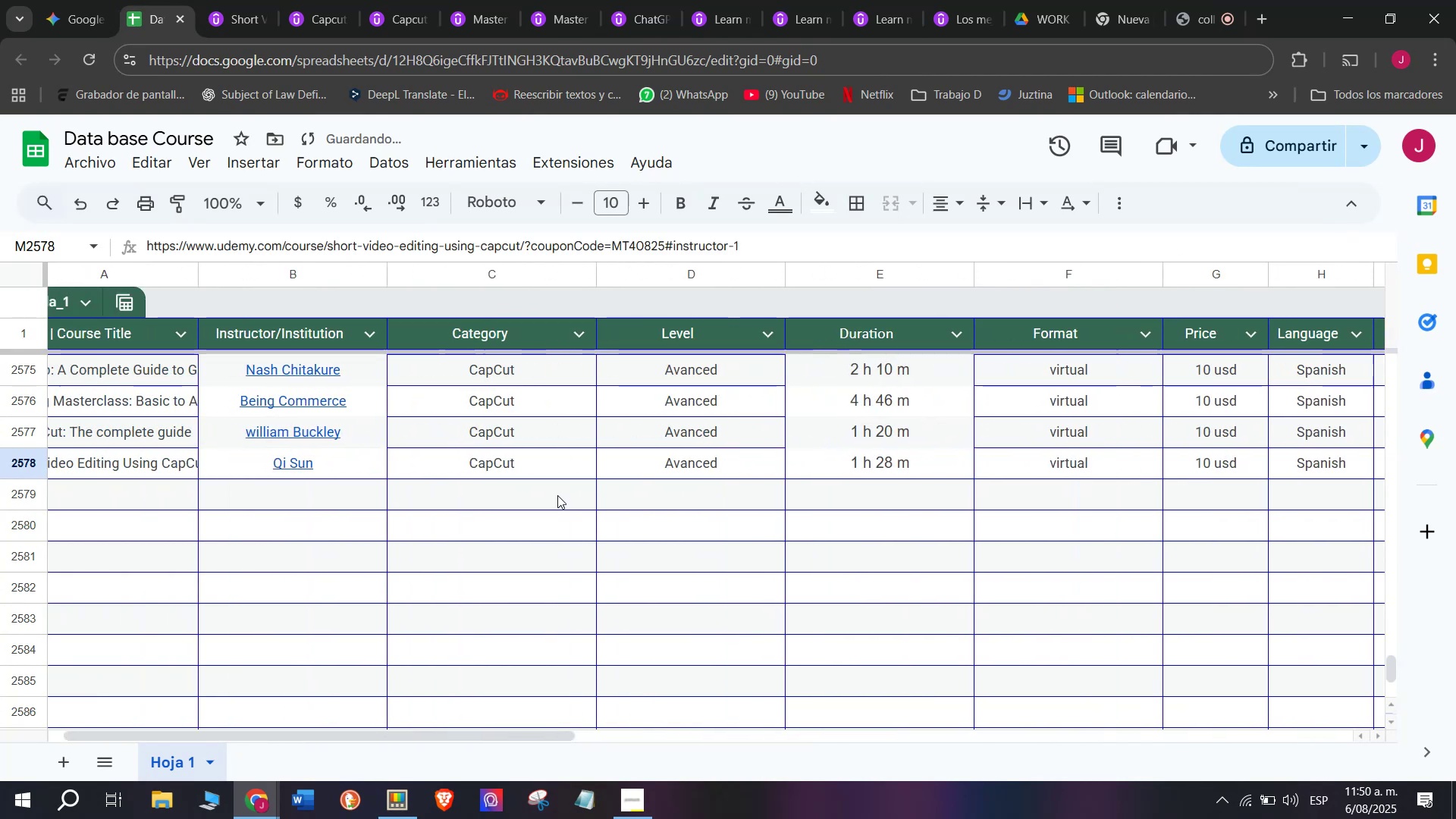 
key(Control+V)
 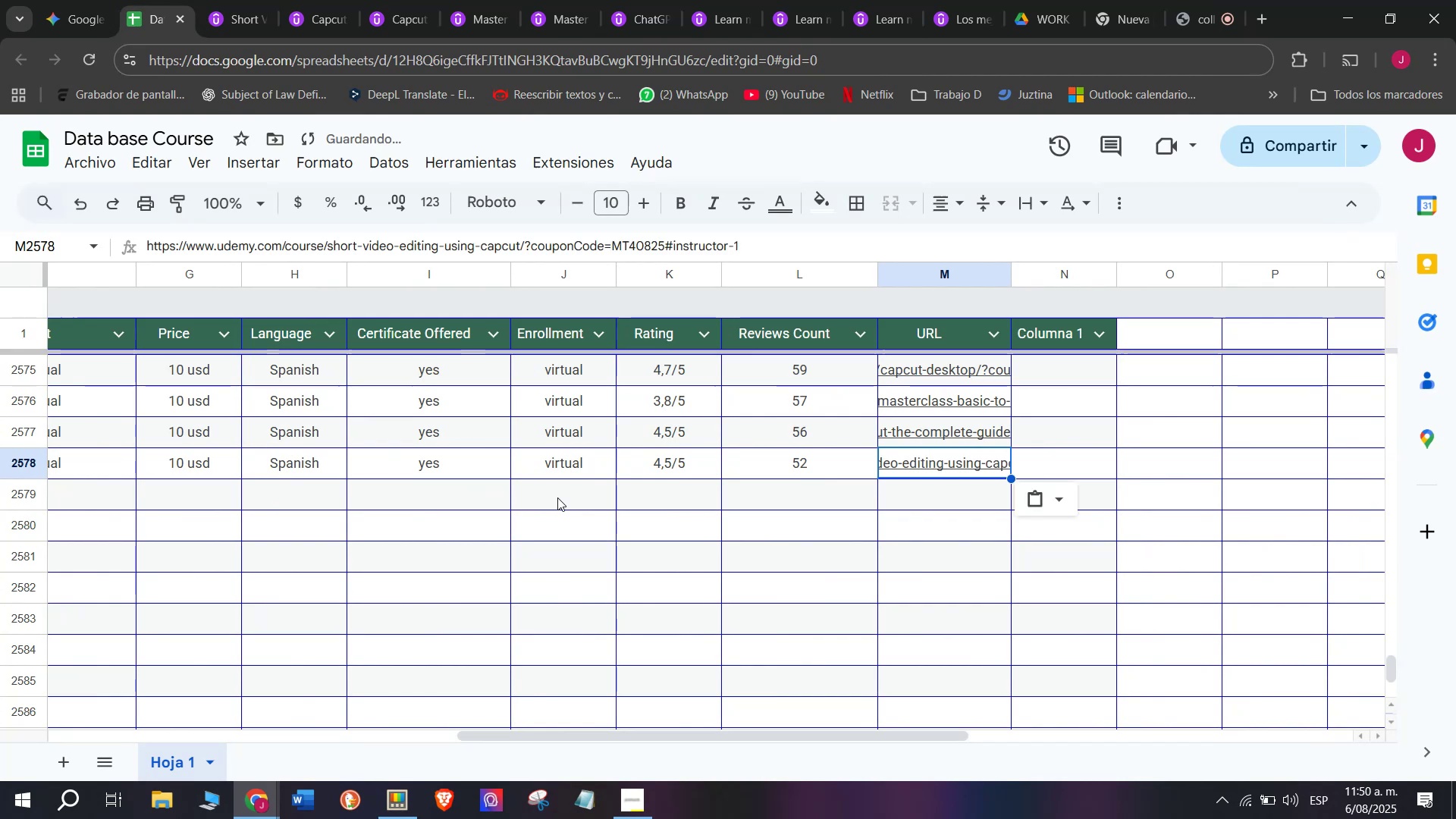 
scroll: coordinate [292, 475], scroll_direction: up, amount: 8.0
 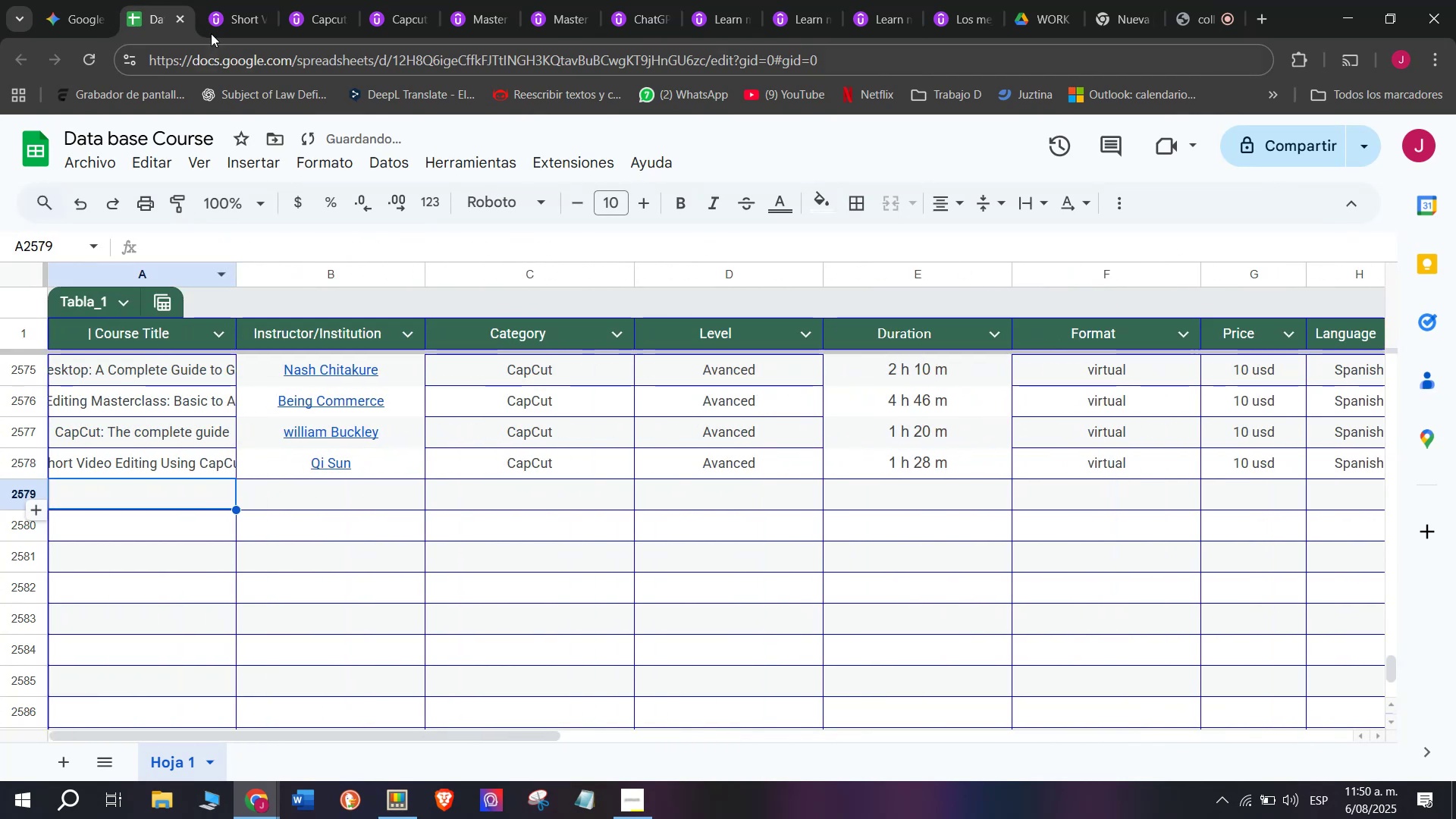 
left_click([211, 0])
 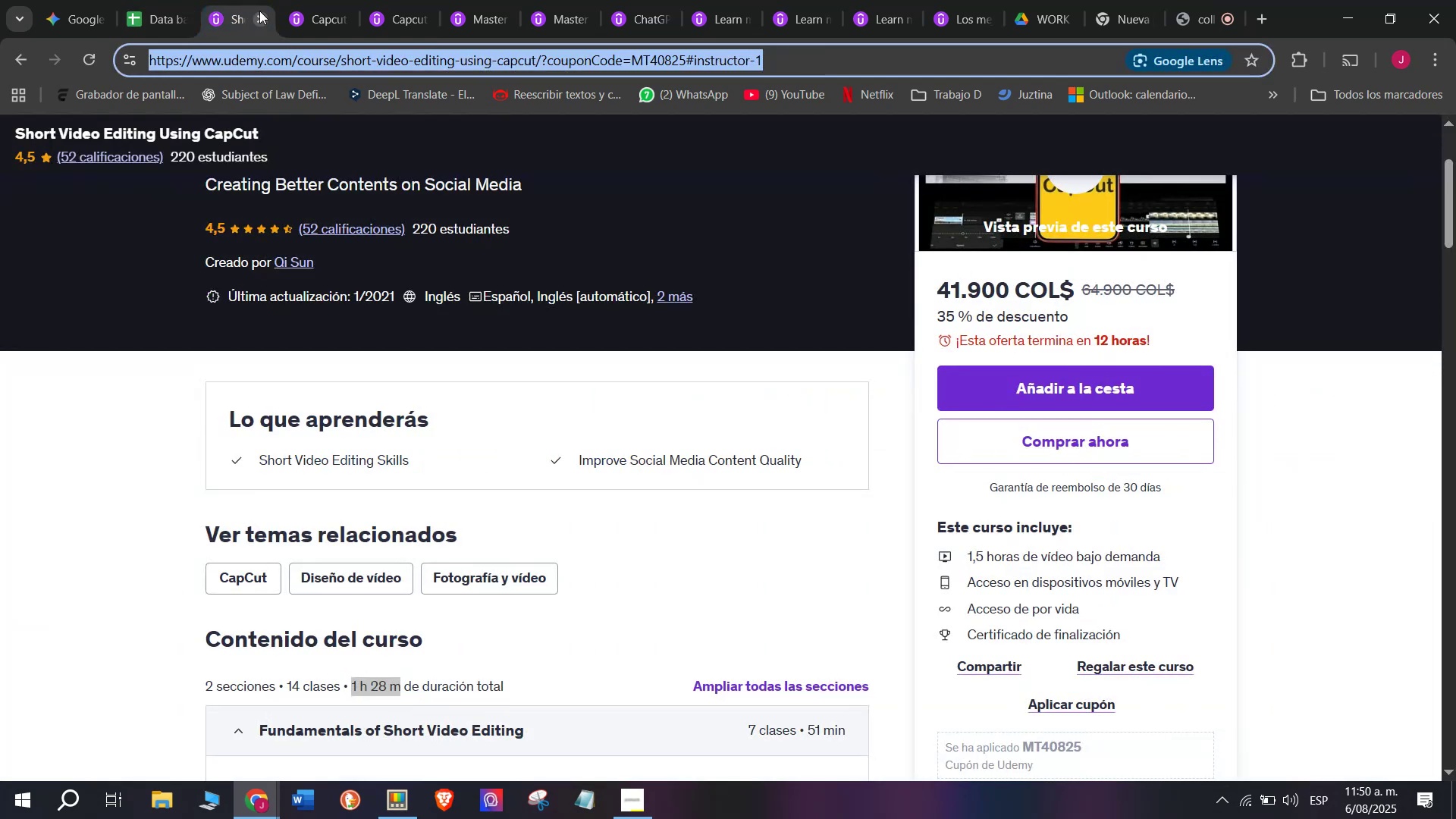 
left_click([261, 11])
 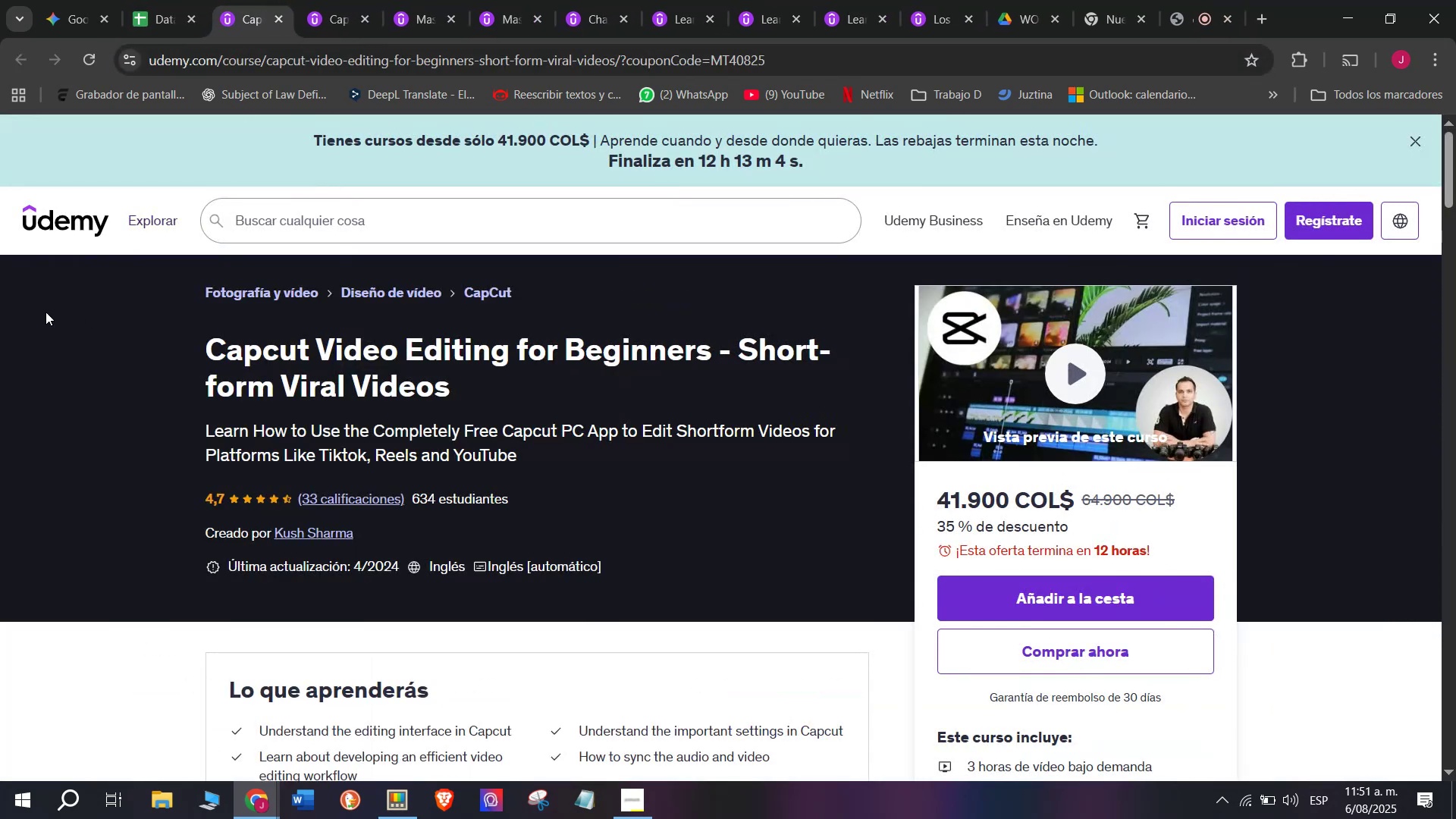 
left_click_drag(start_coordinate=[153, 341], to_coordinate=[482, 388])
 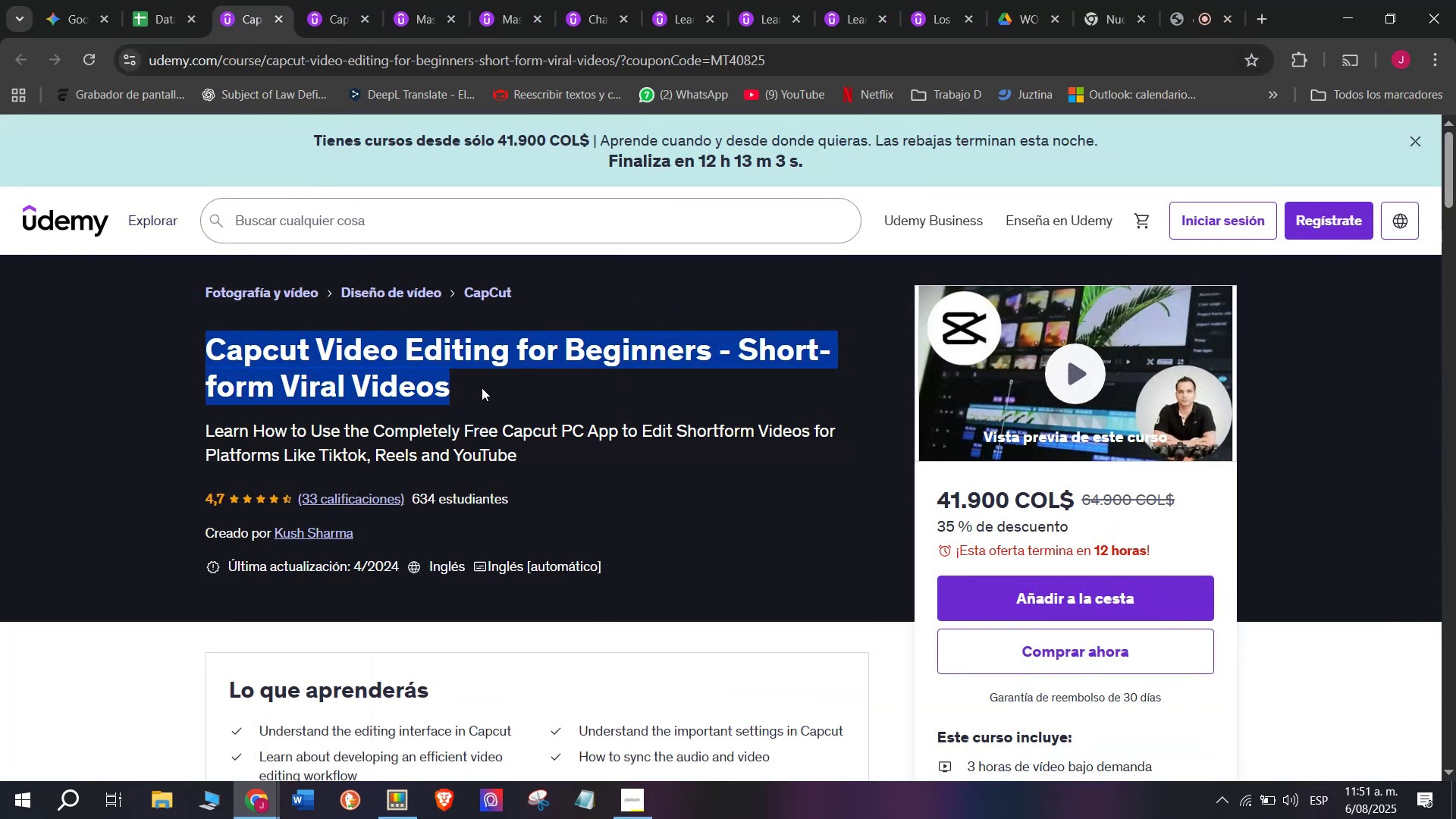 
key(Control+ControlLeft)
 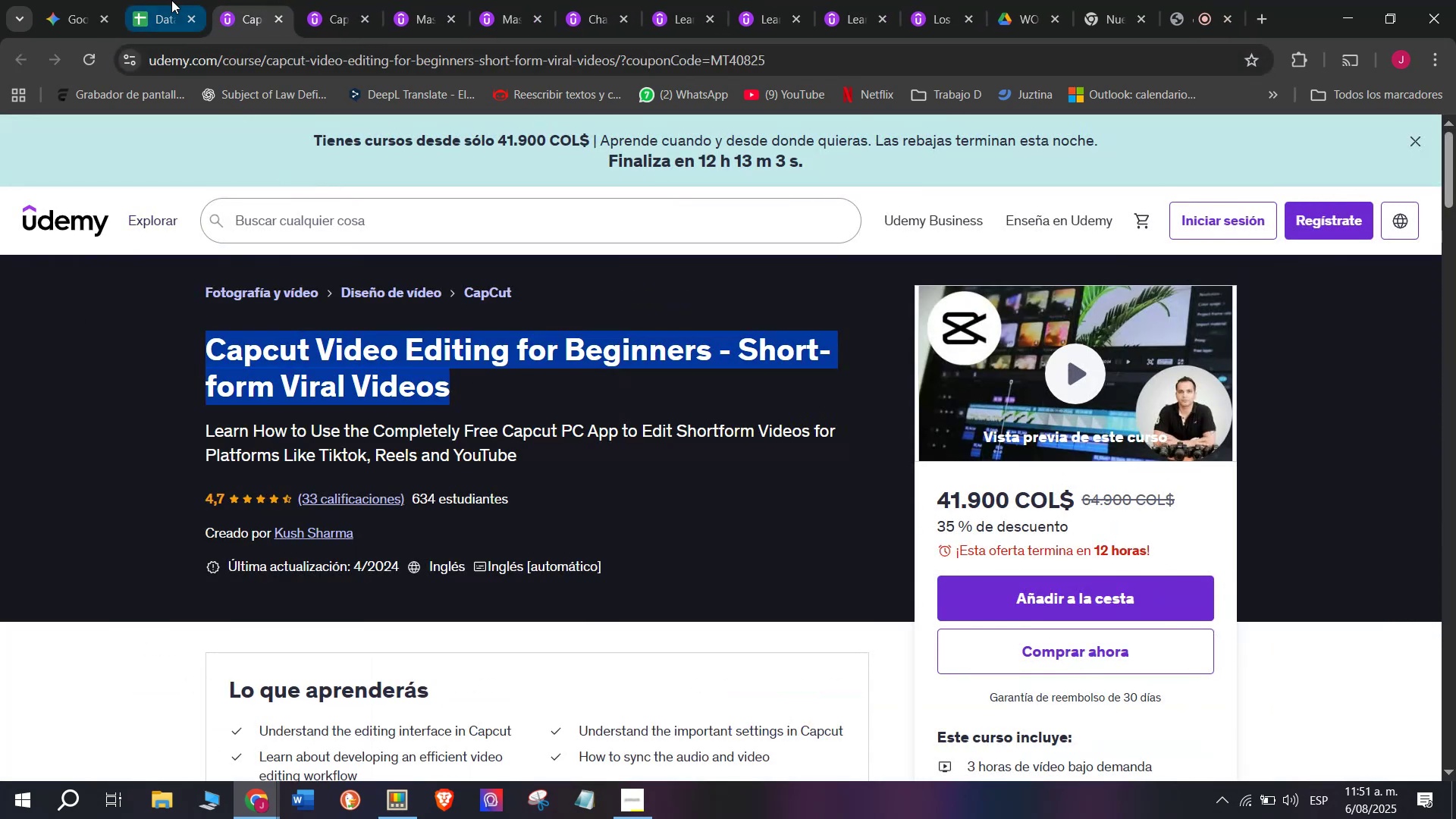 
key(Break)
 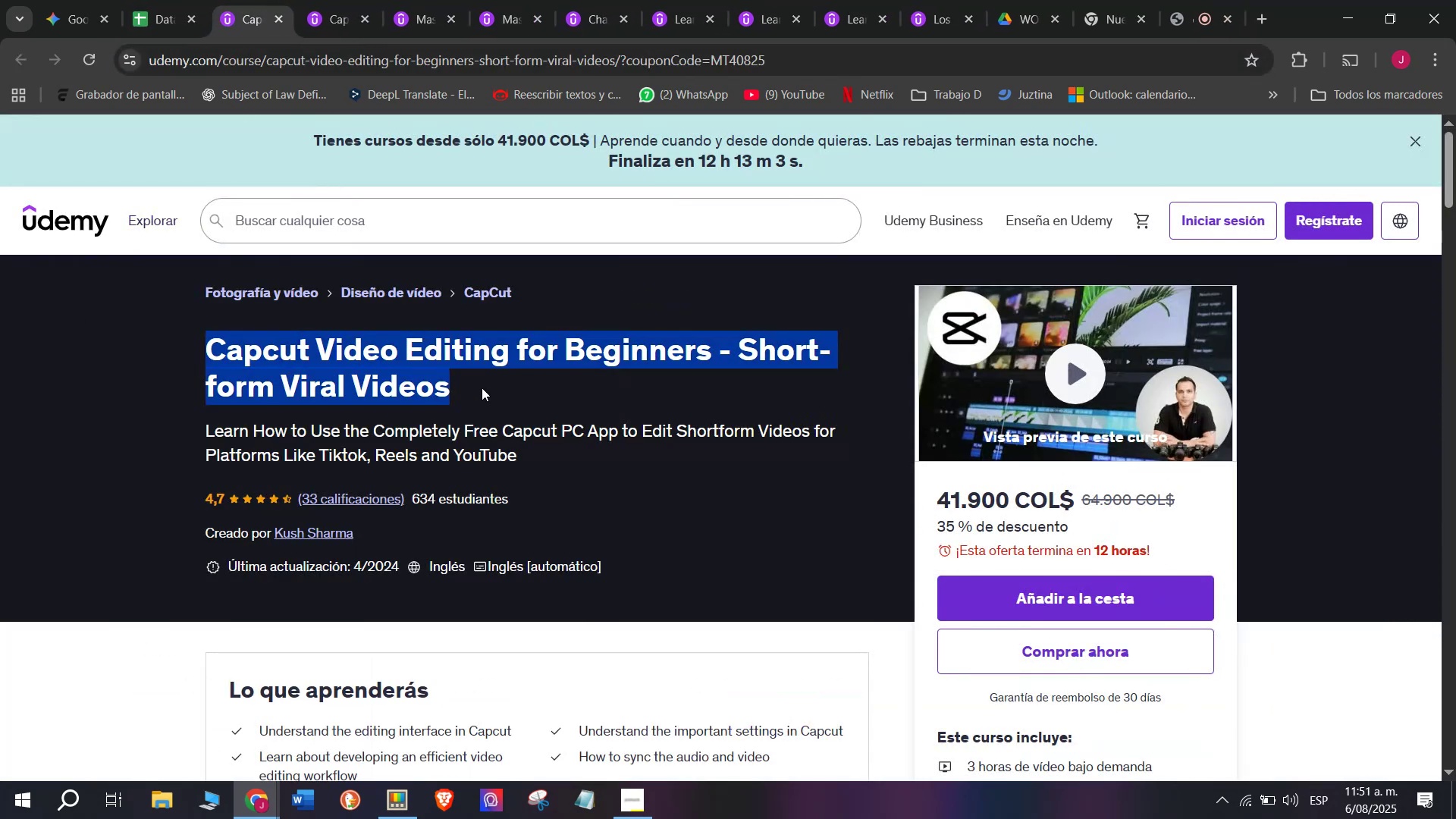 
key(Control+C)
 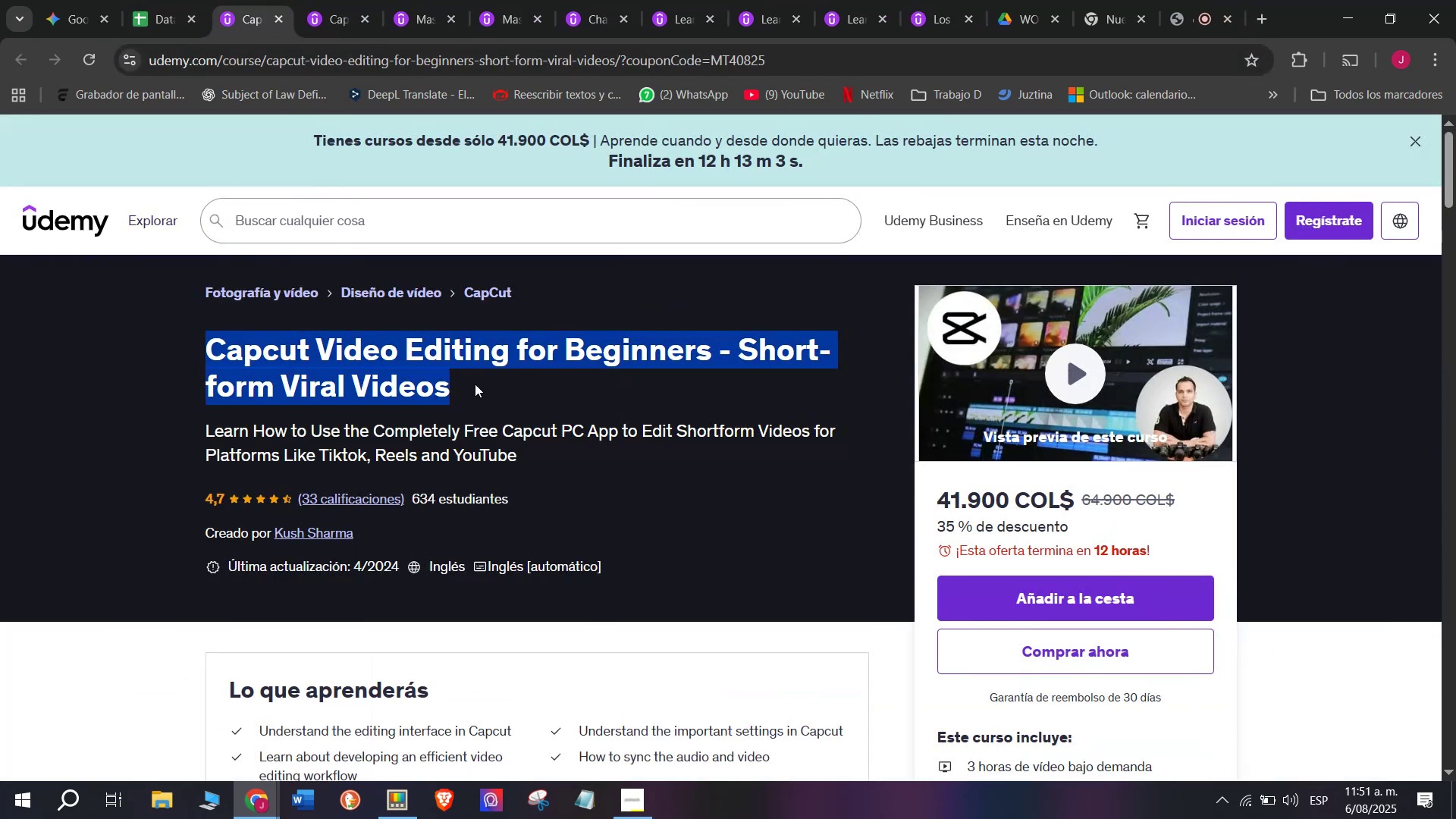 
key(Break)
 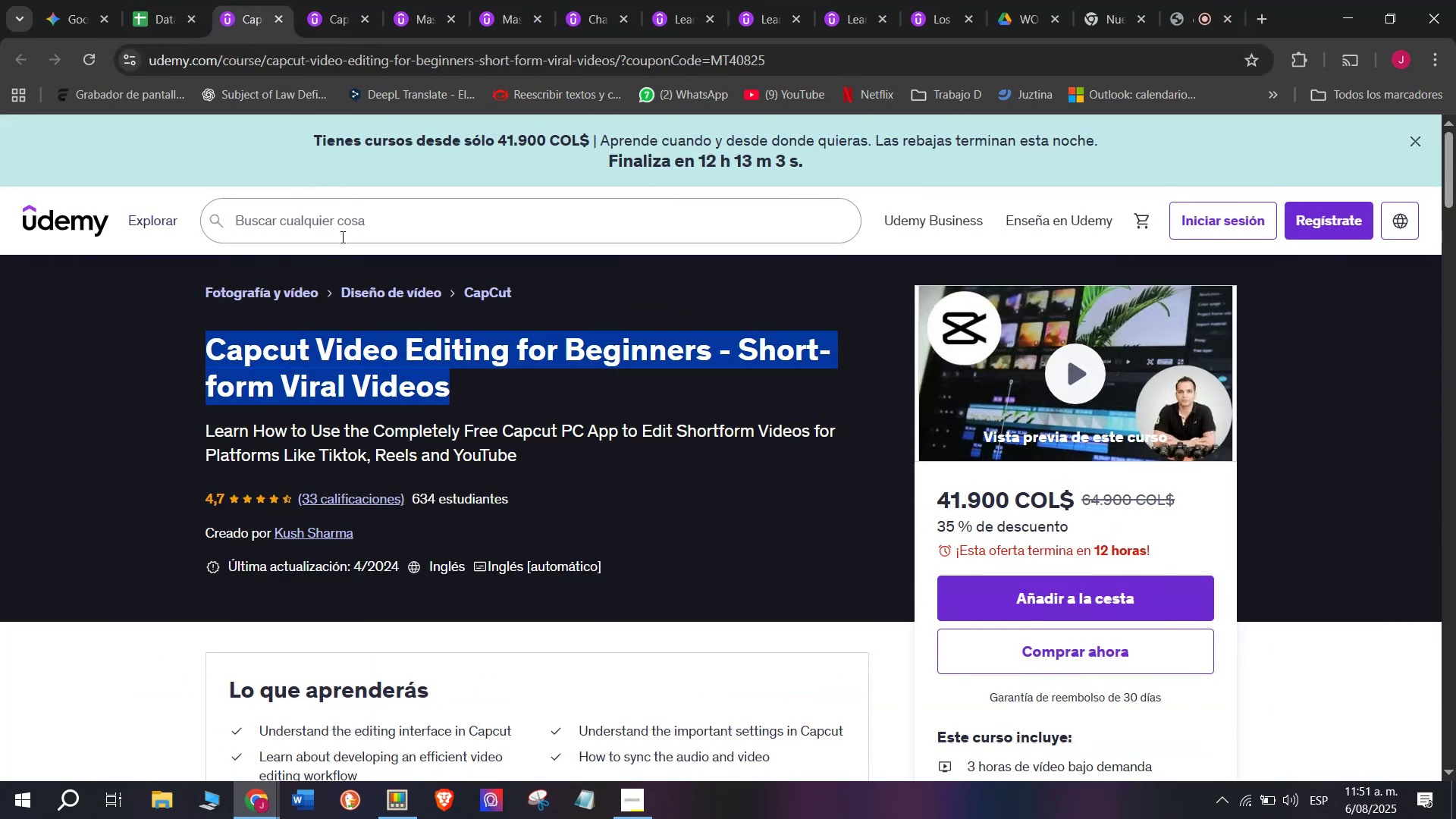 
key(Control+ControlLeft)
 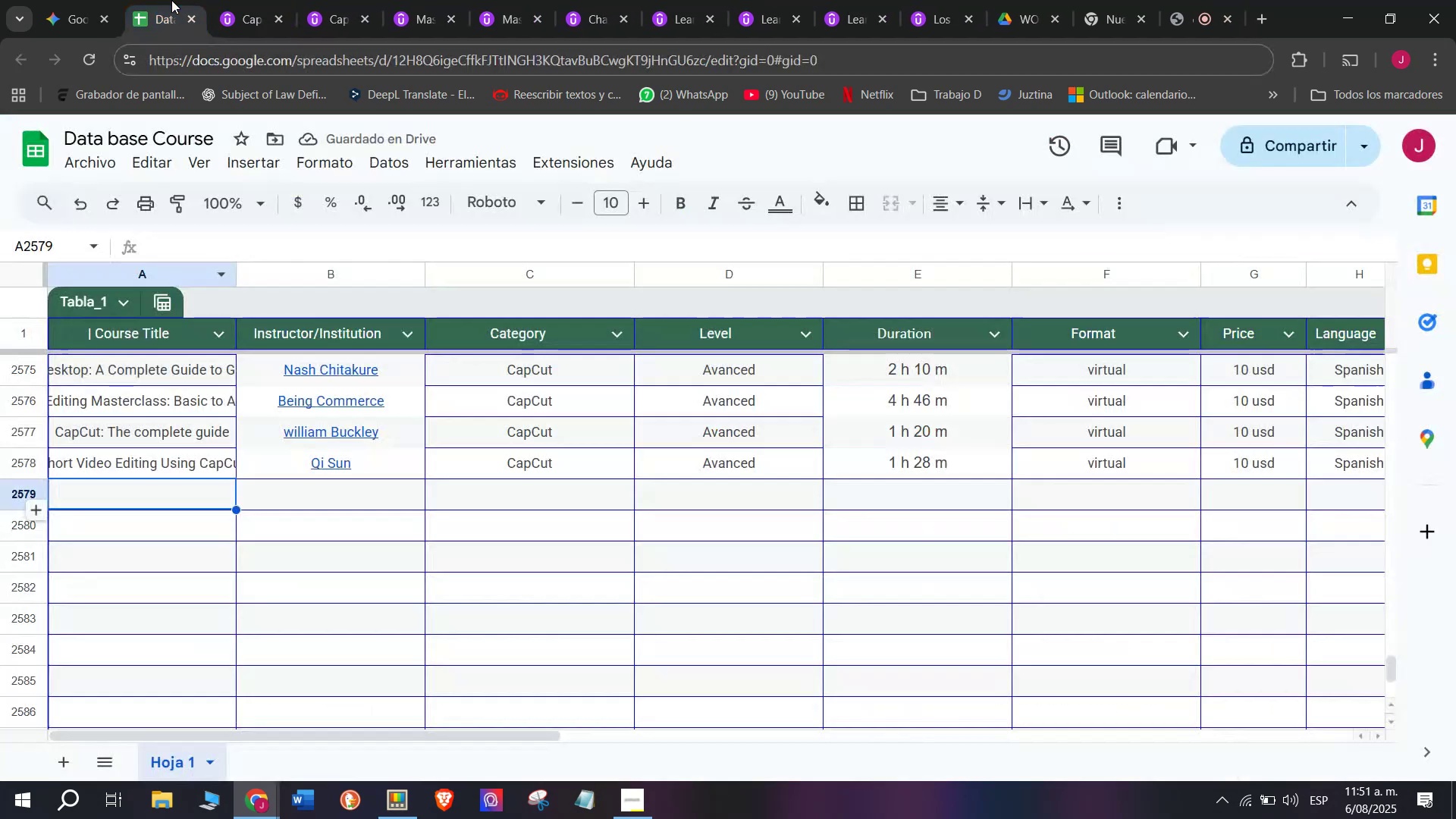 
key(Control+C)
 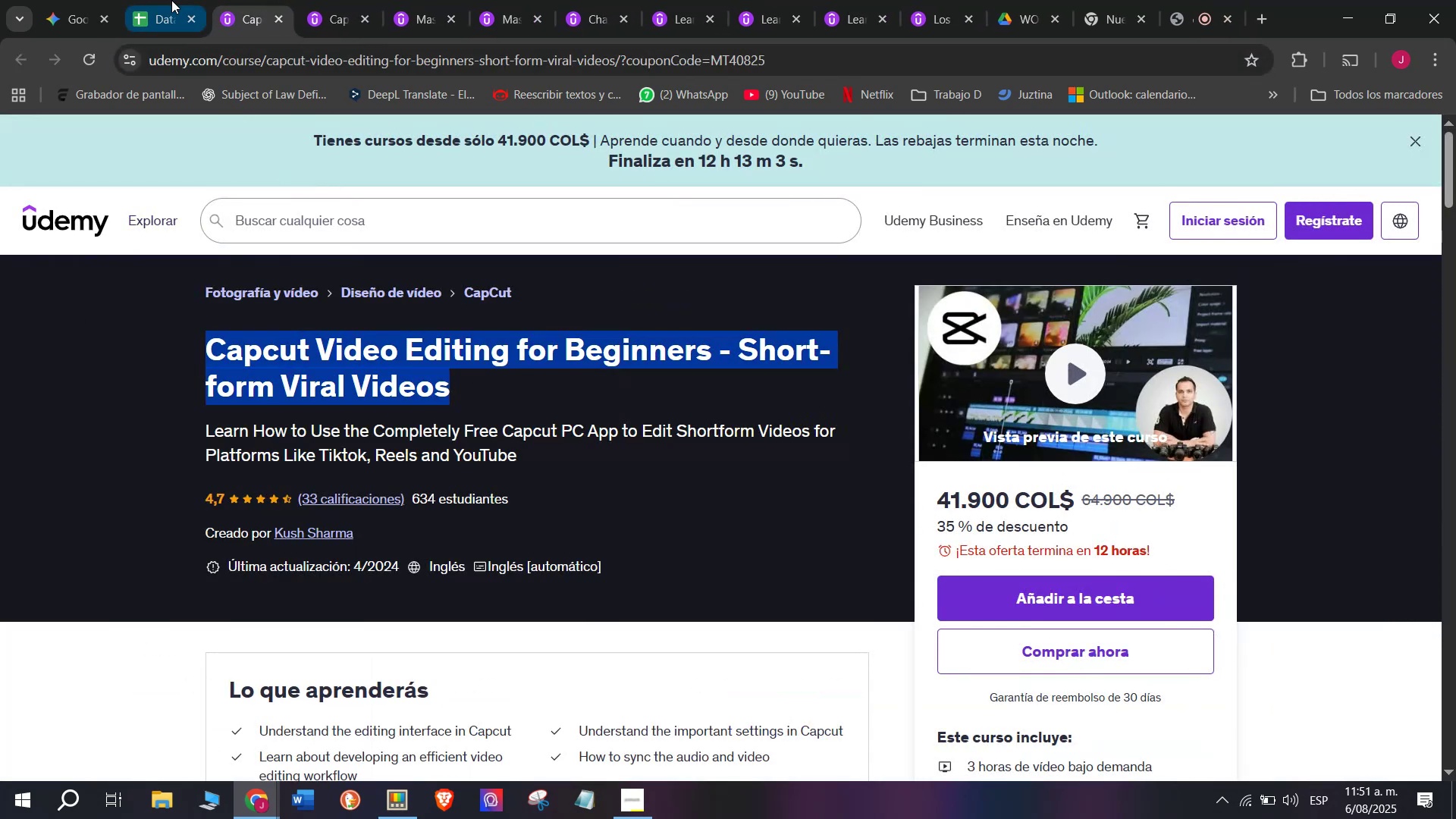 
left_click([171, 0])
 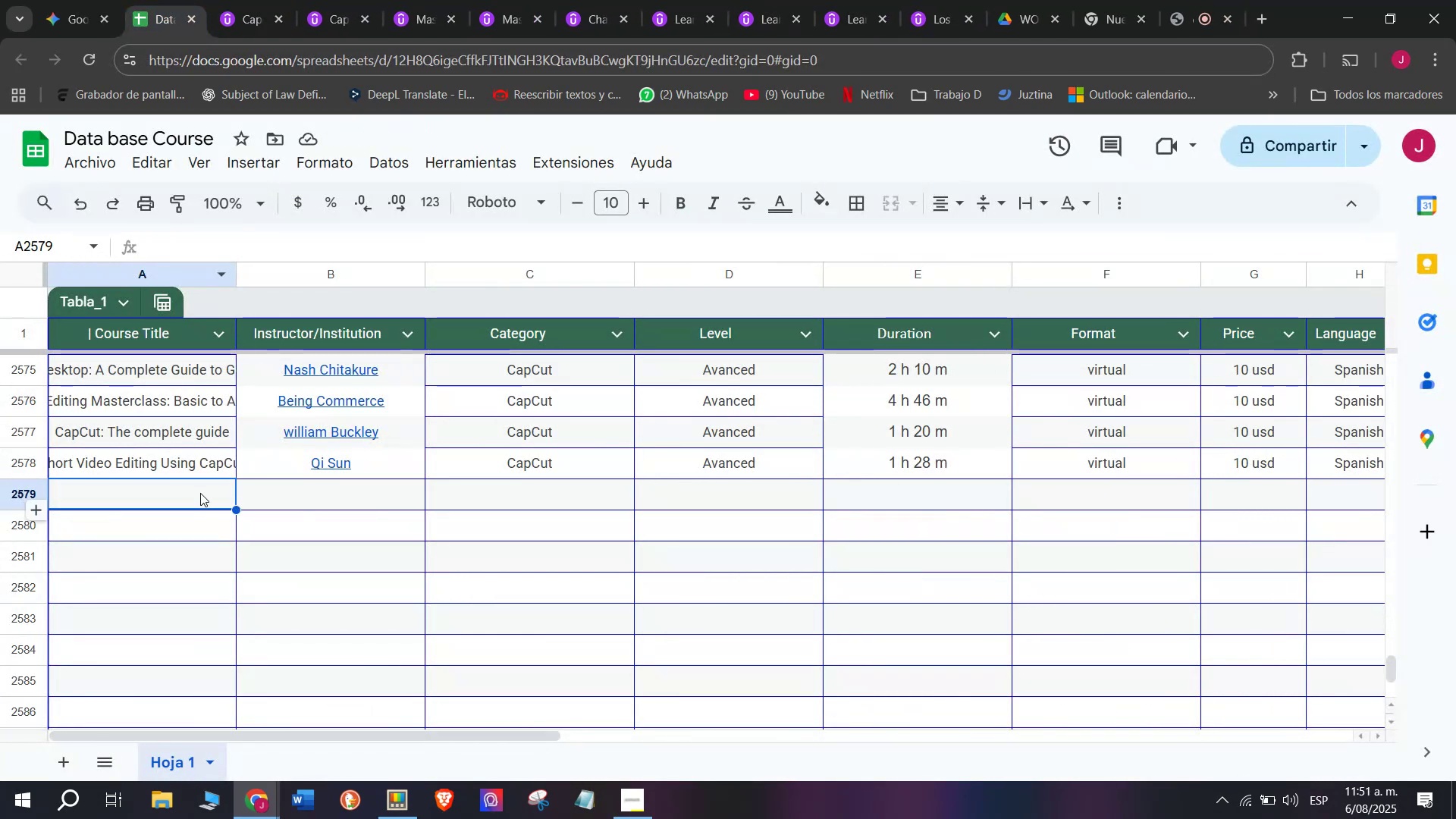 
double_click([200, 491])
 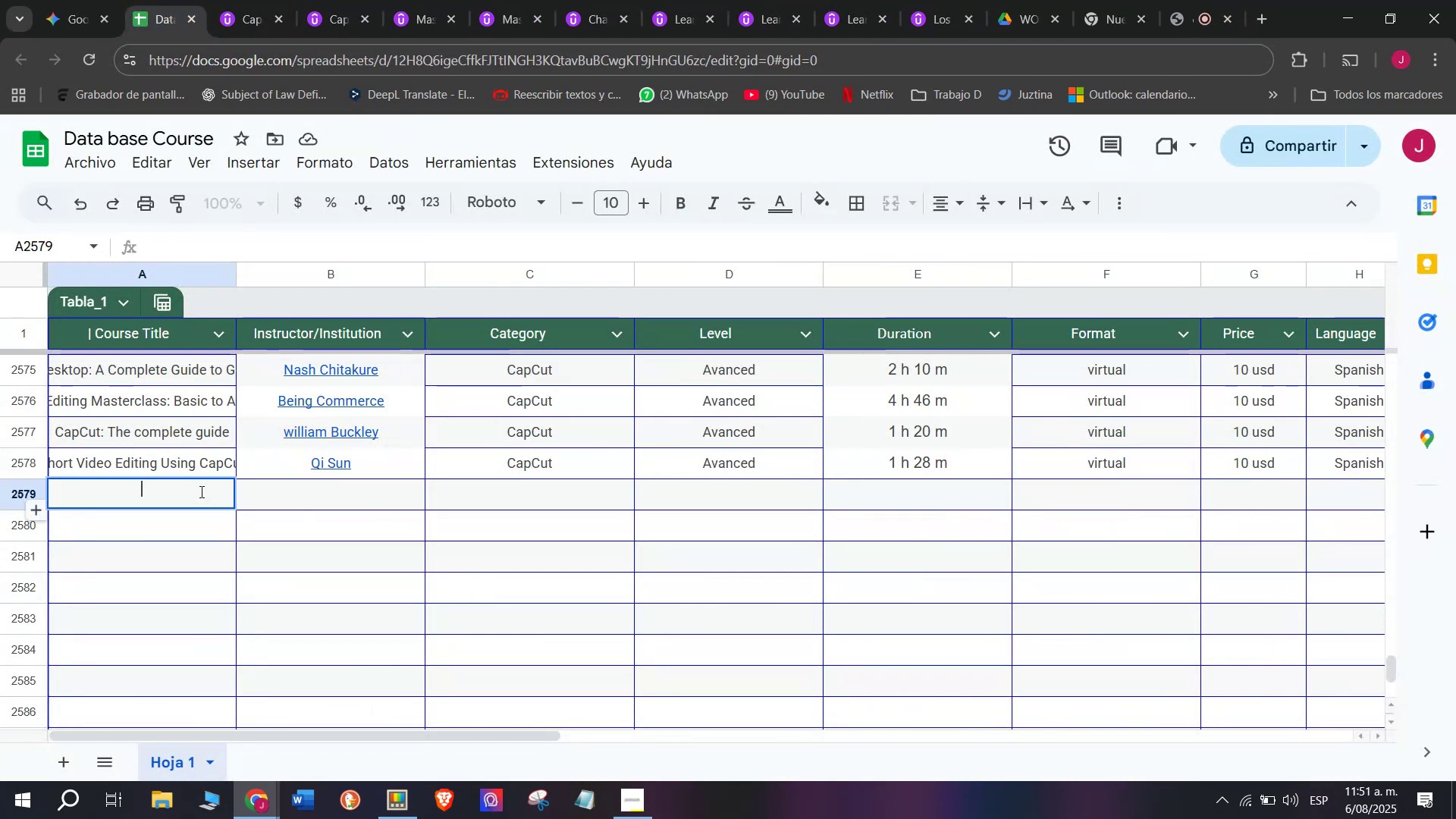 
key(Control+ControlLeft)
 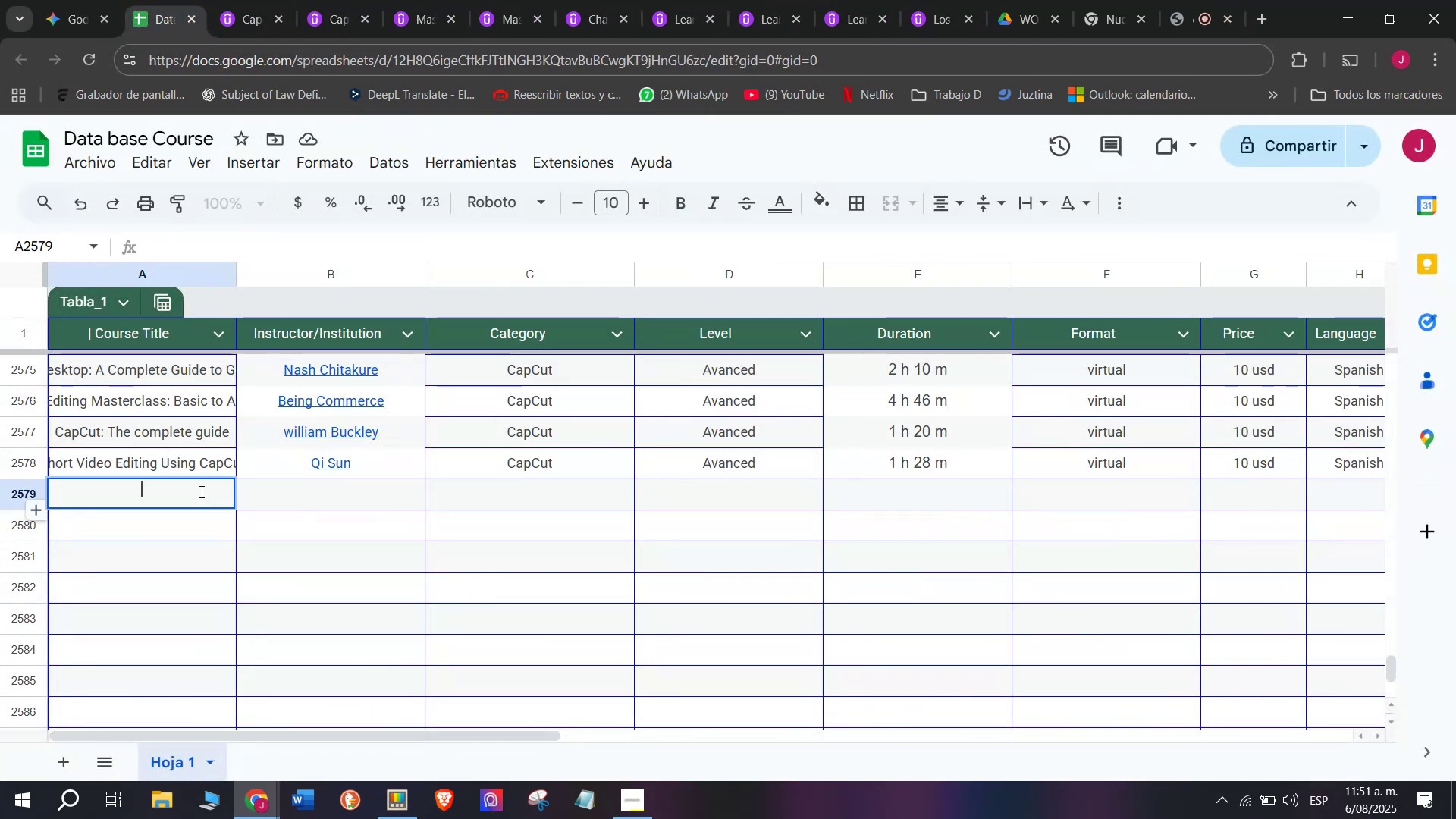 
key(Z)
 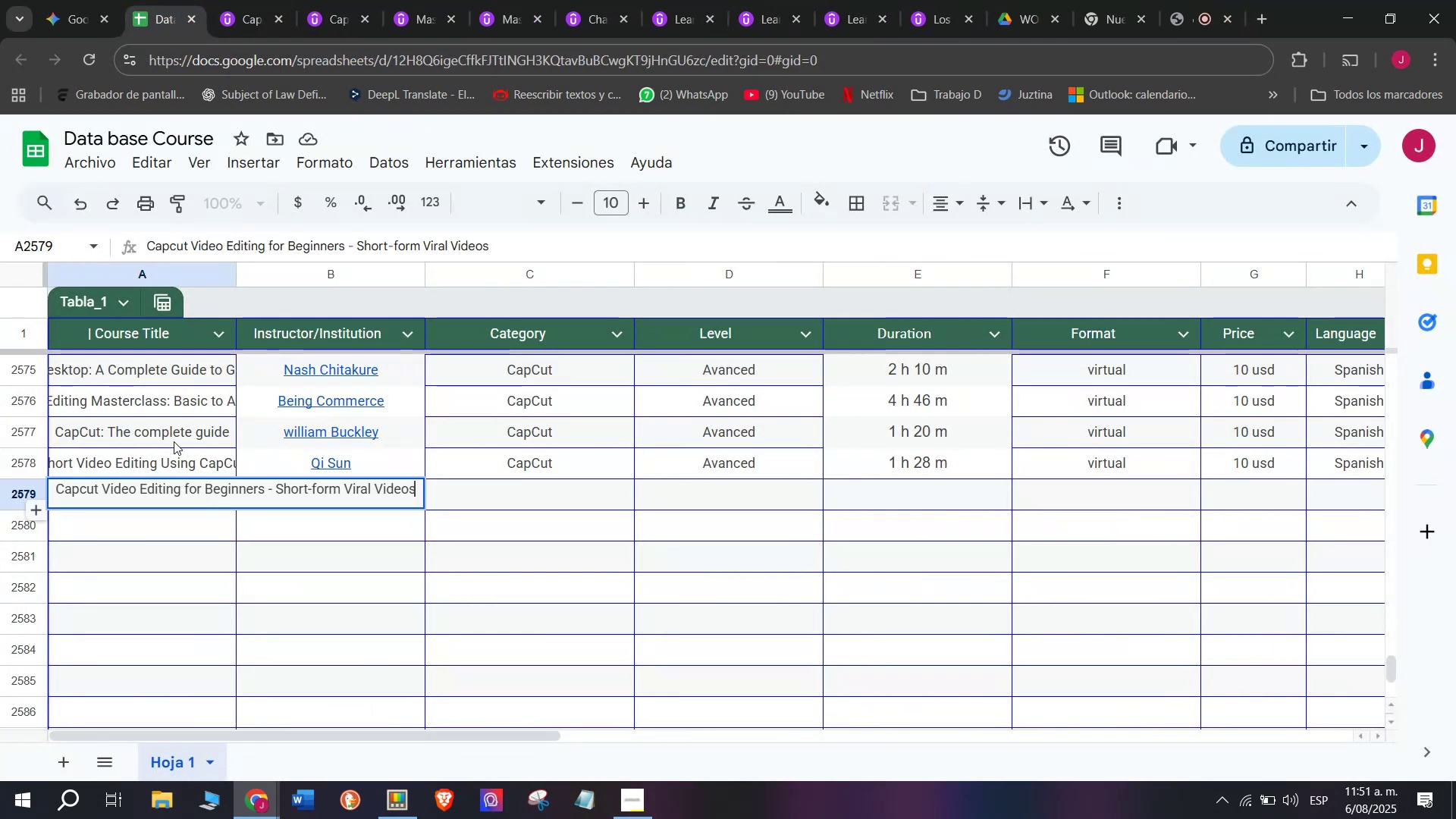 
key(Control+V)
 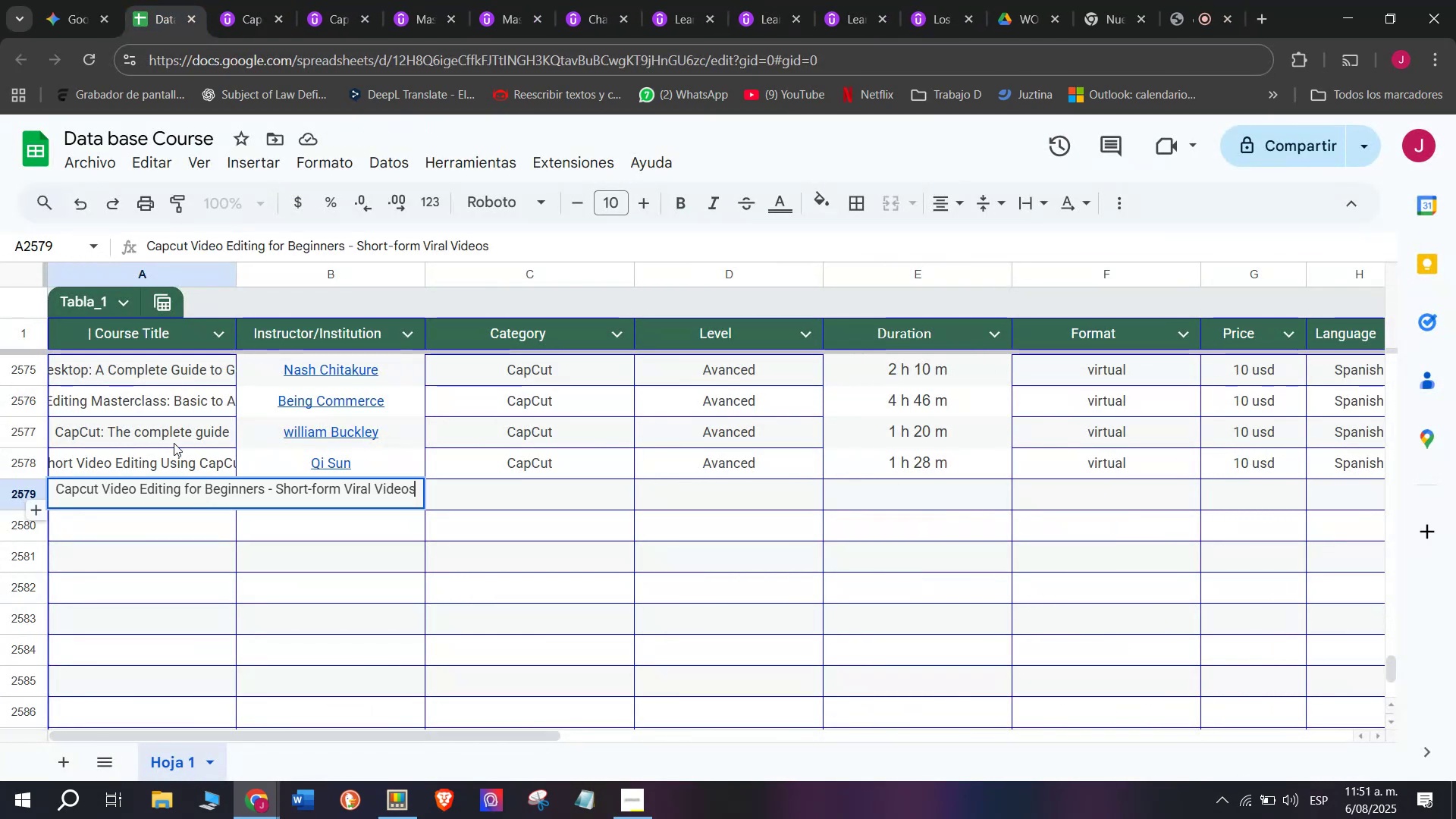 
left_click([174, 441])
 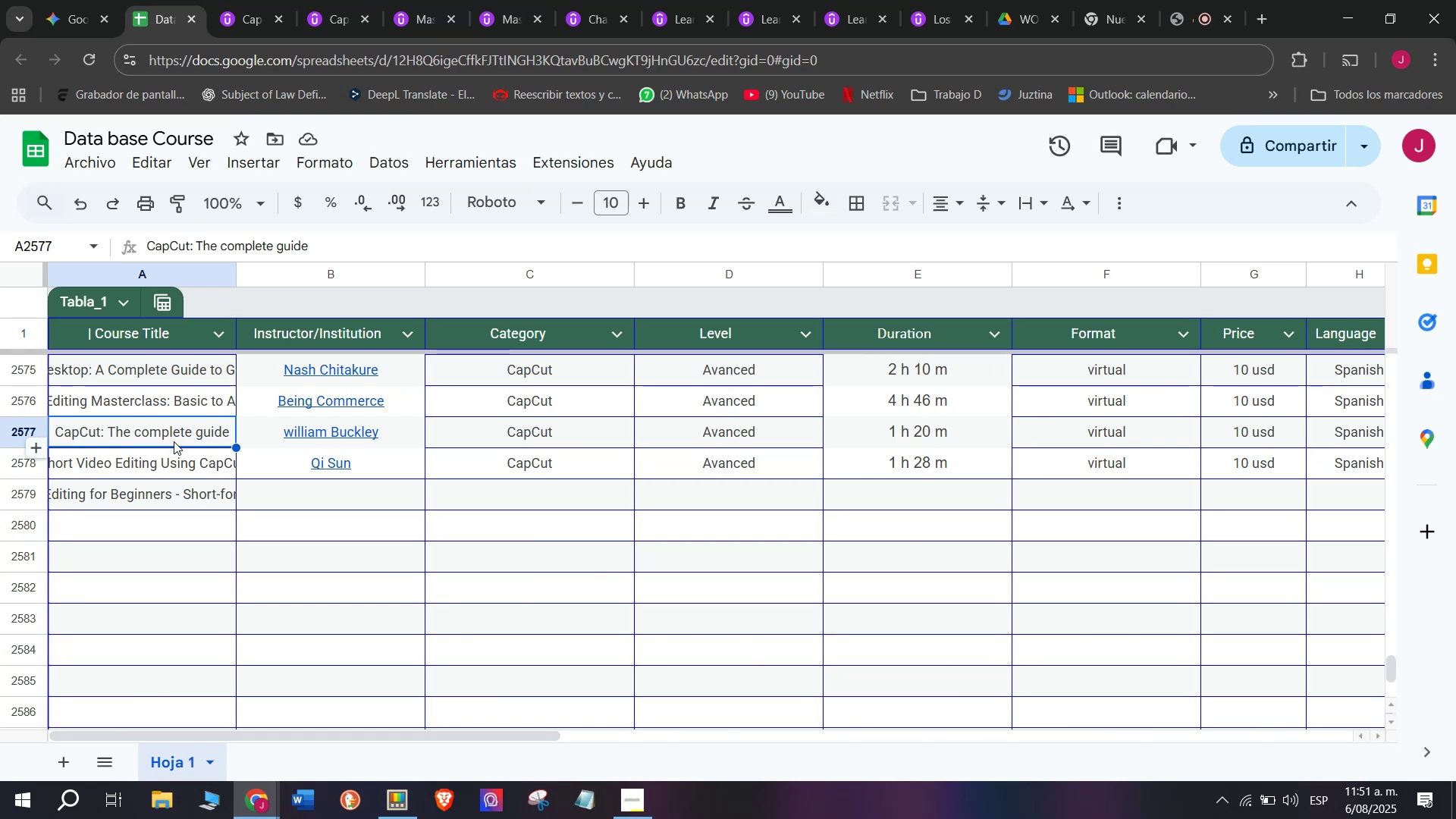 
wait(18.73)
 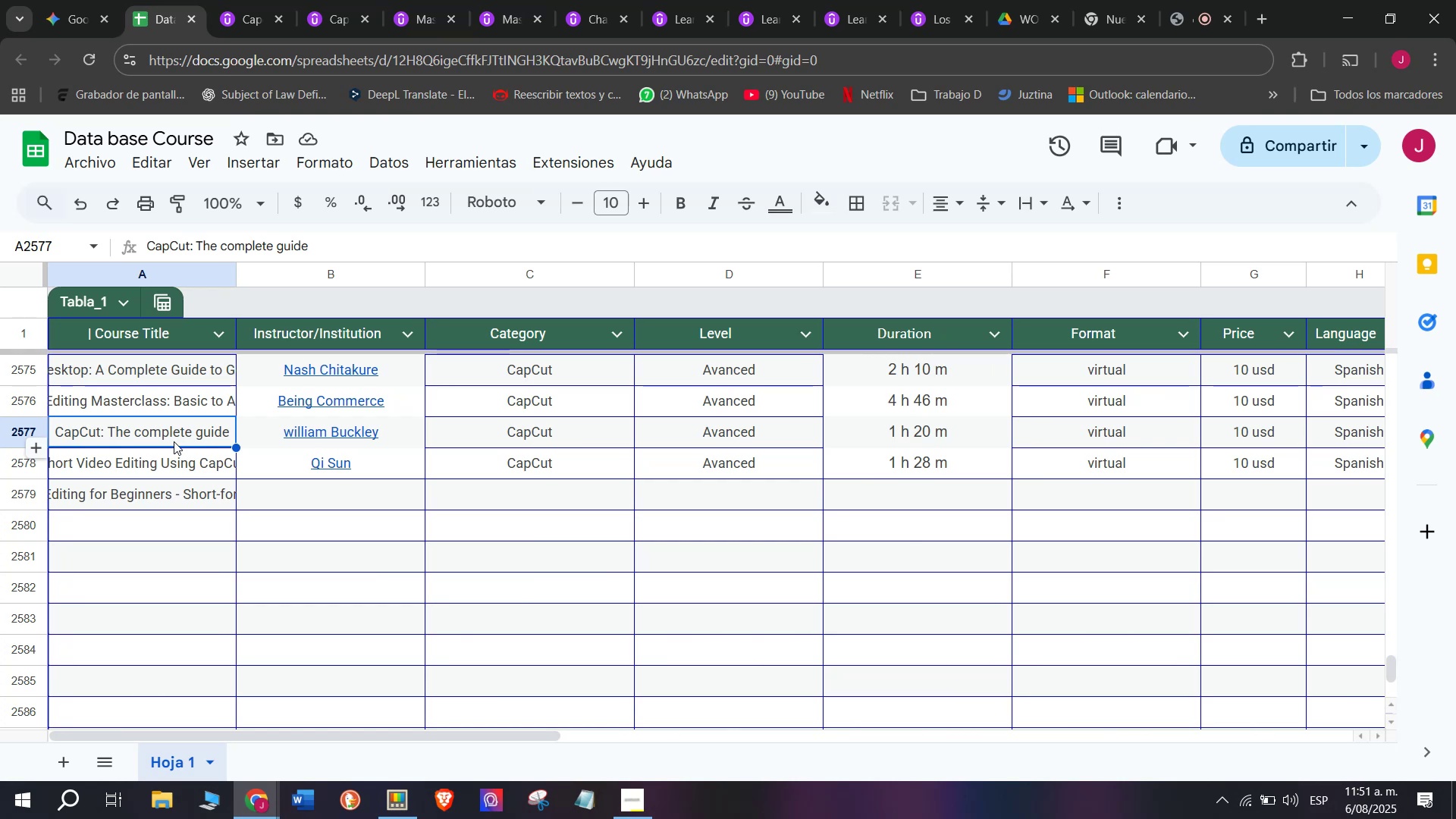 
mouse_move([241, 400])
 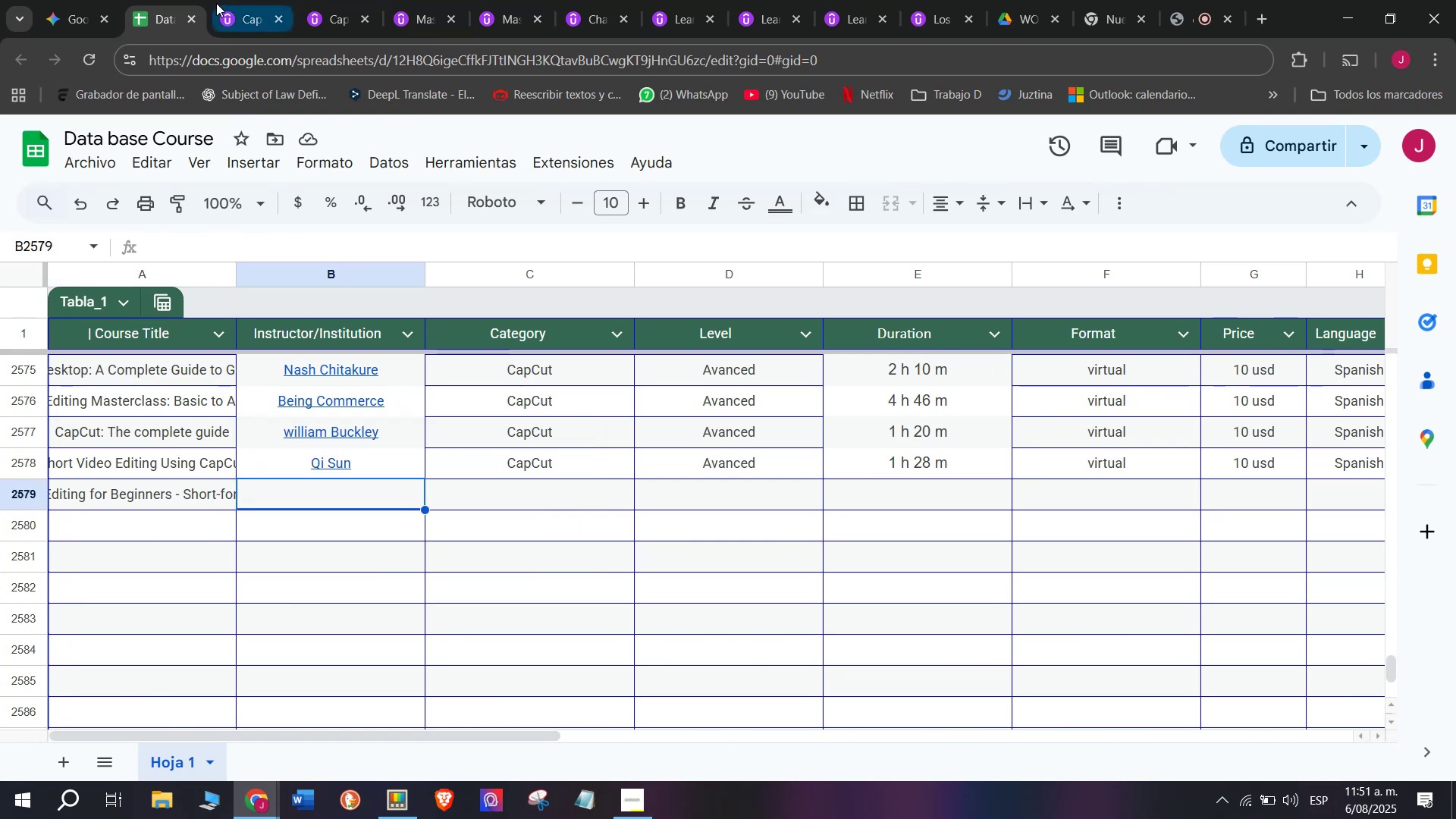 
left_click([242, 0])
 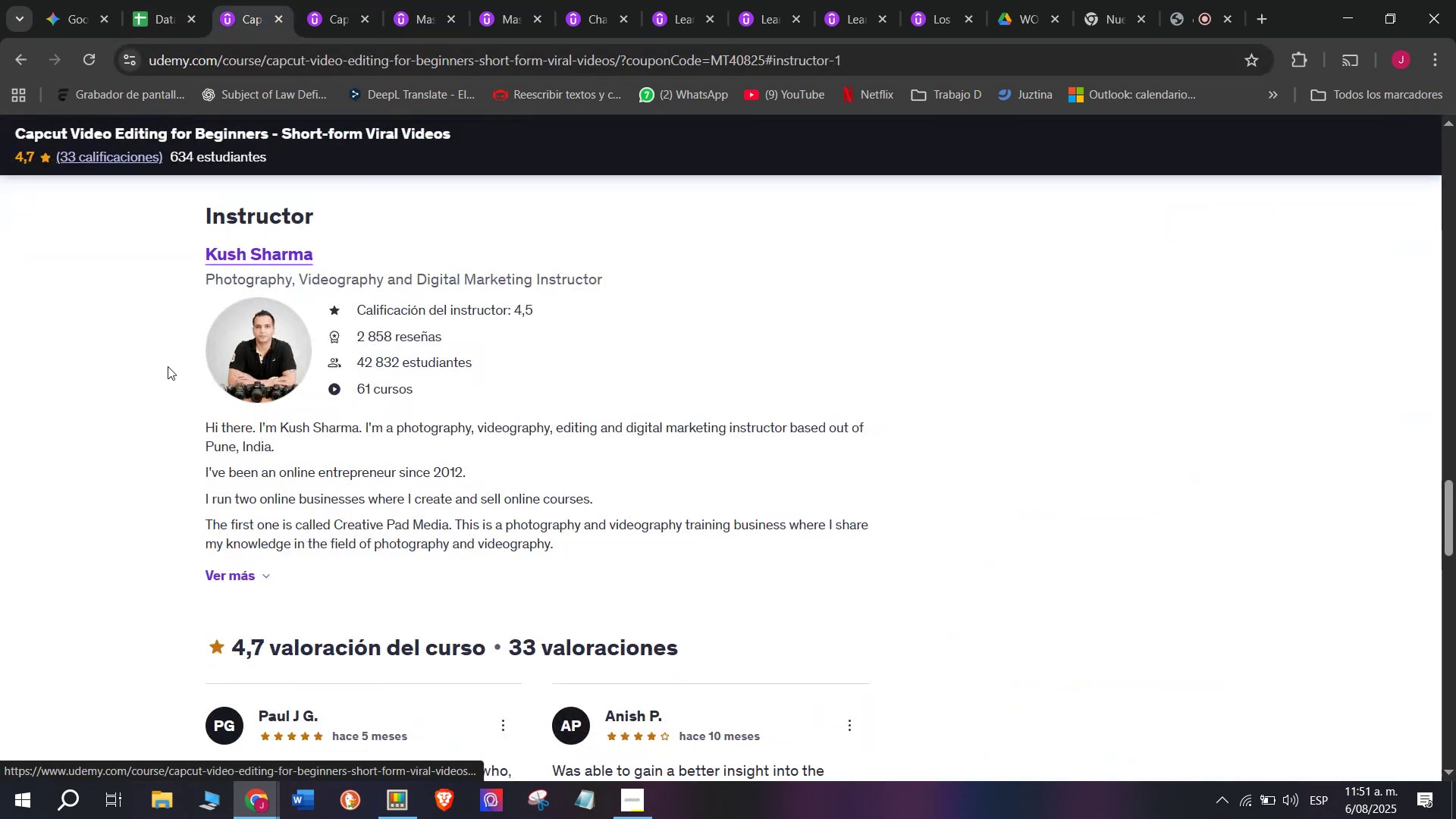 
left_click_drag(start_coordinate=[170, 265], to_coordinate=[369, 245])
 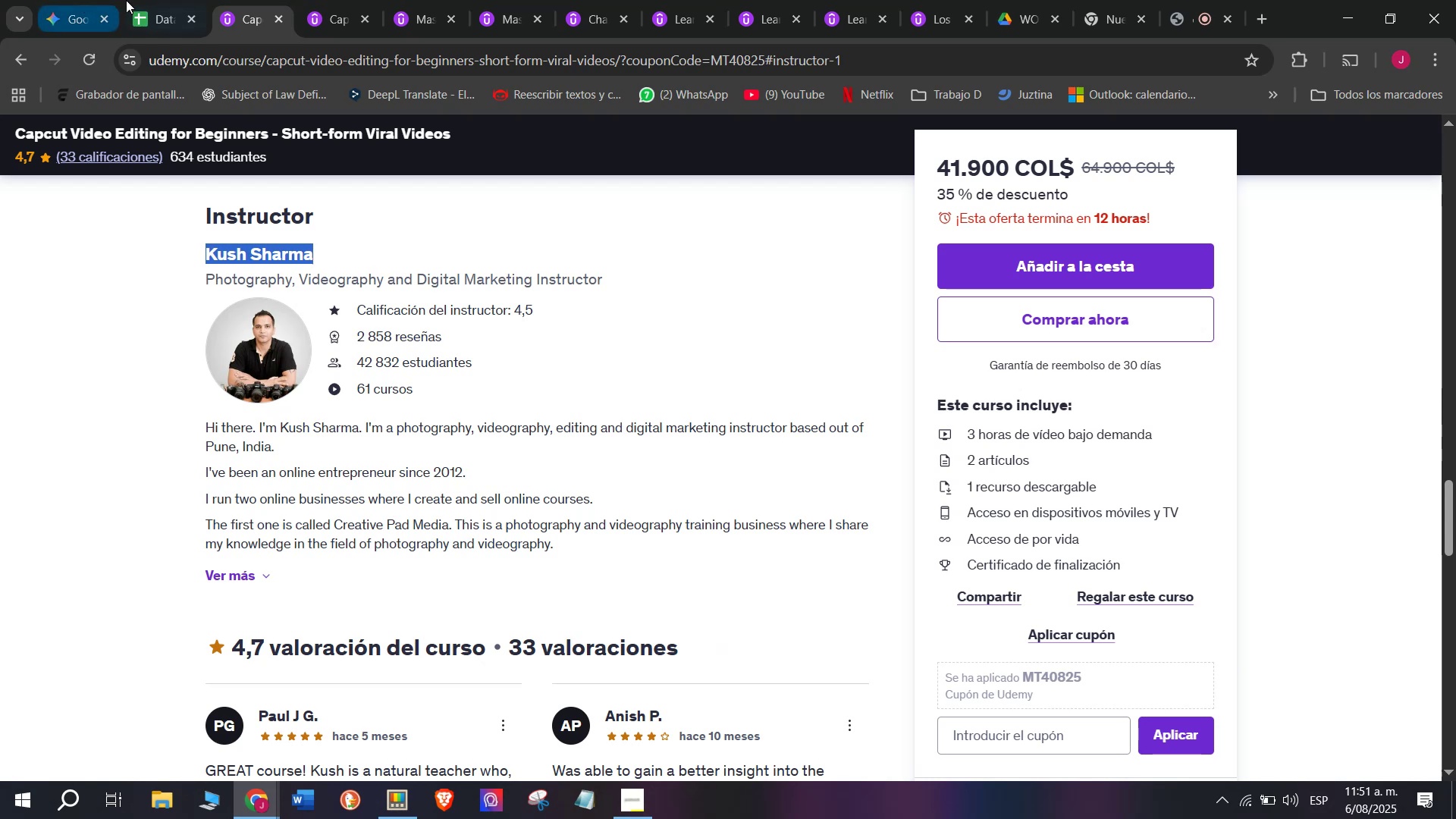 
key(Control+ControlLeft)
 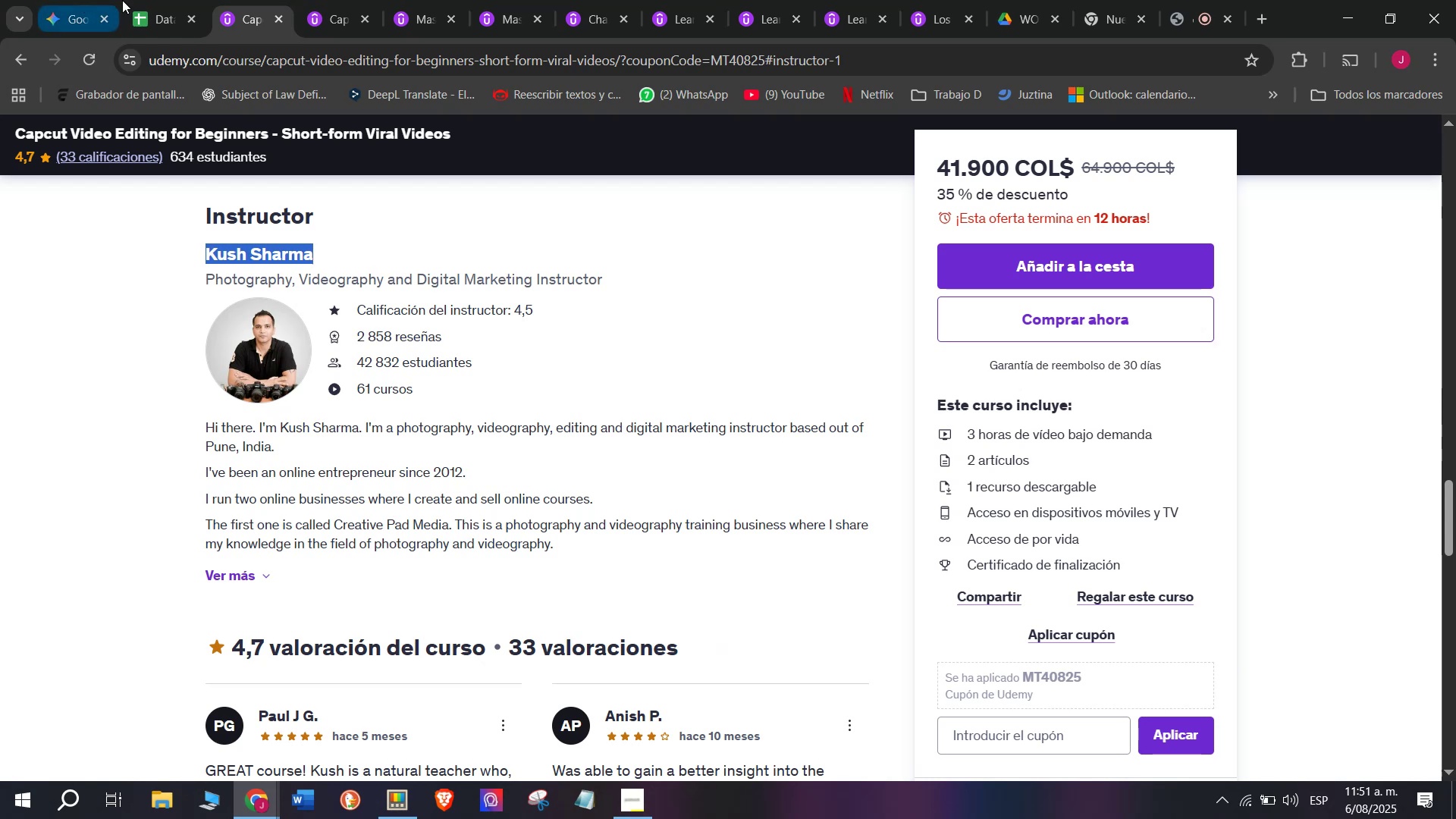 
key(Break)
 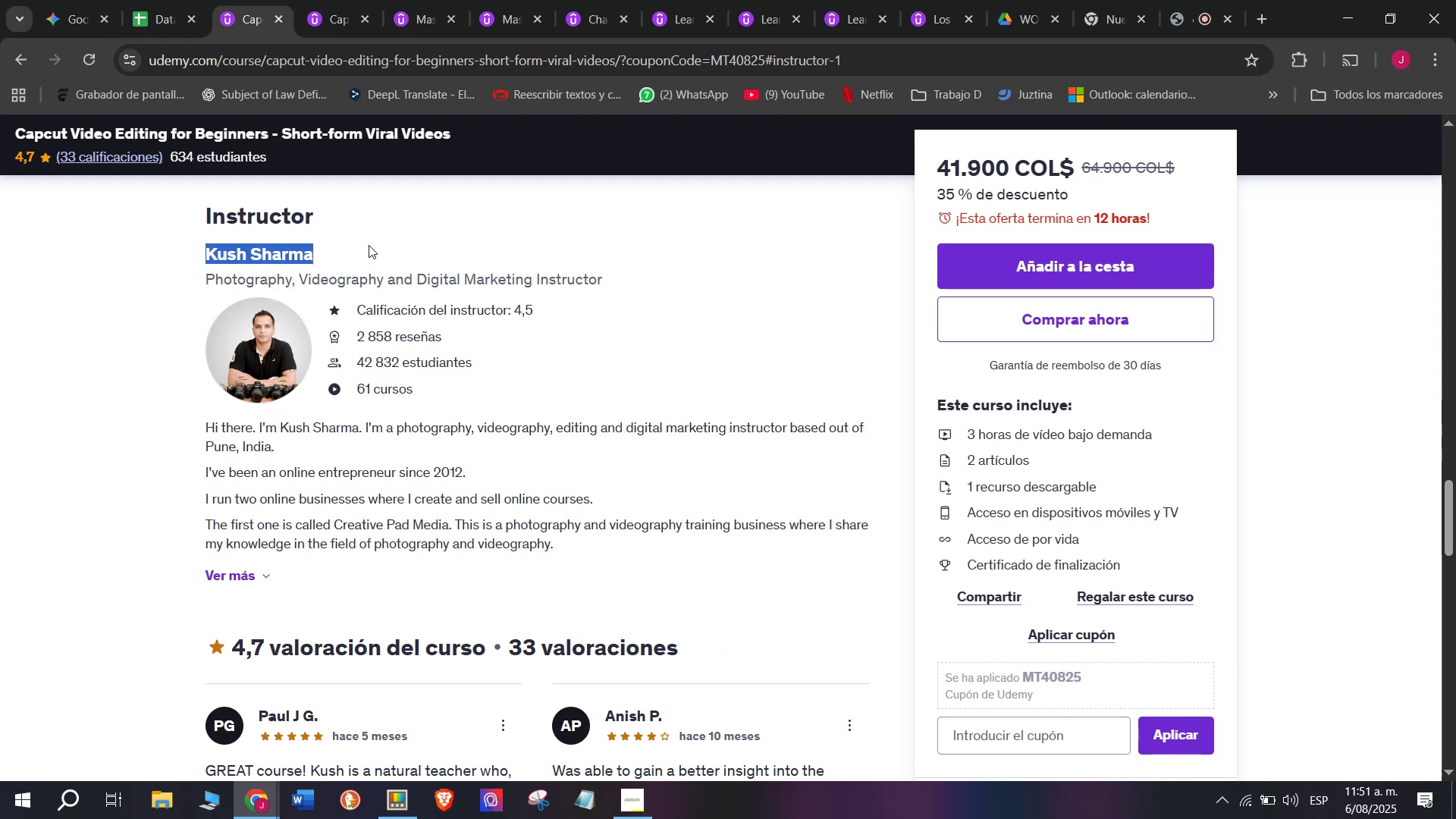 
key(Control+C)
 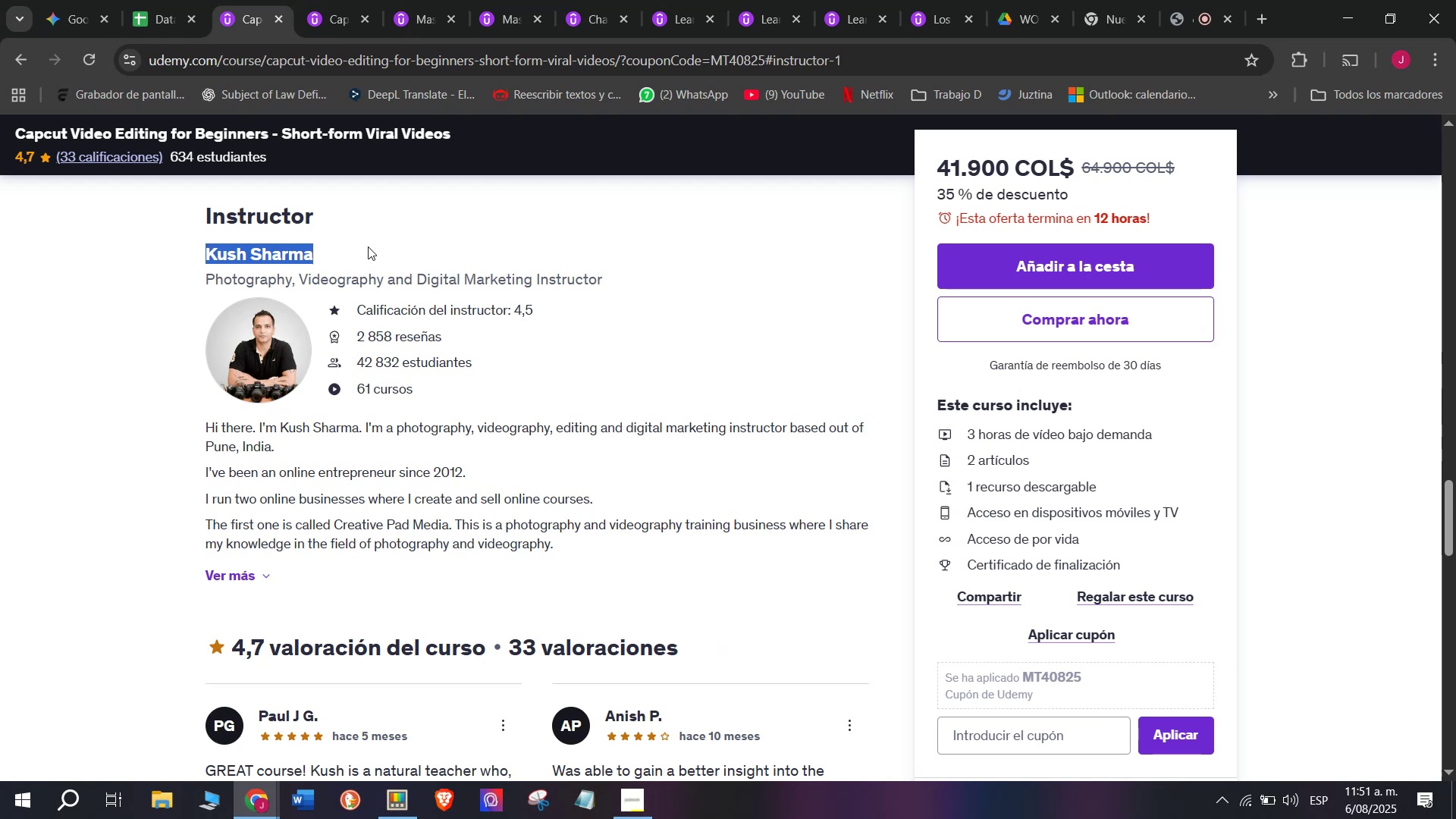 
key(Break)
 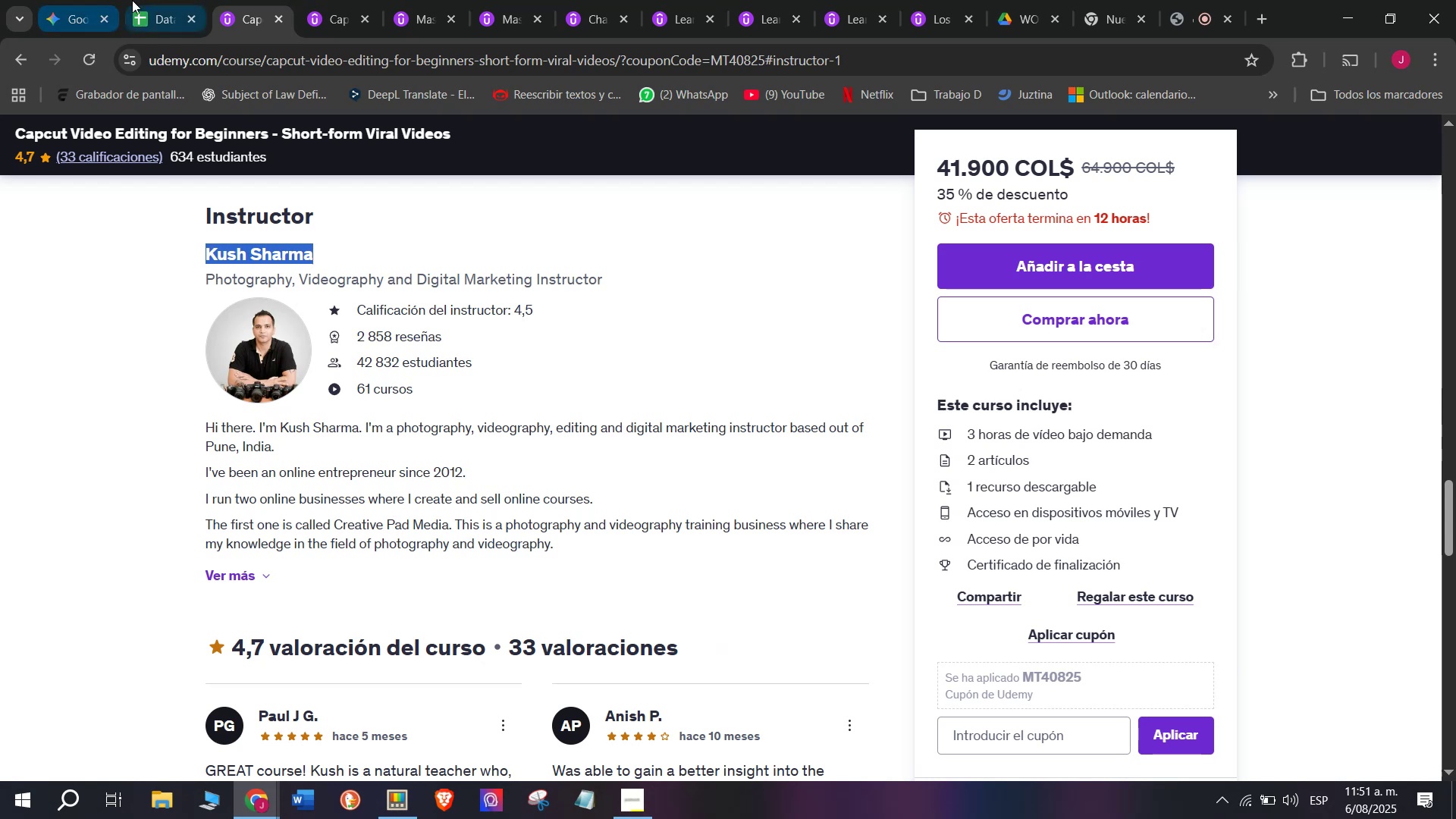 
key(Control+ControlLeft)
 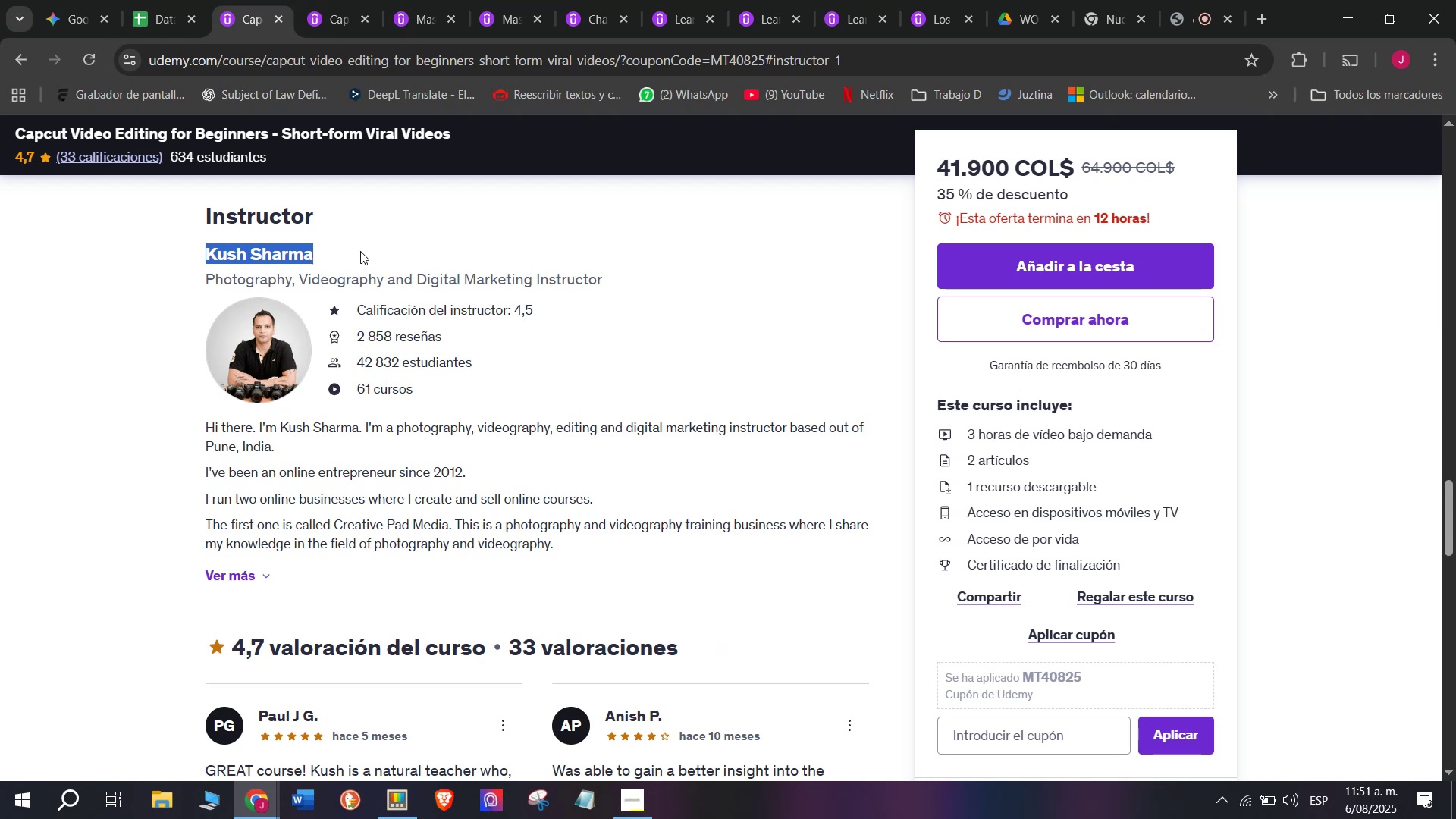 
key(Control+C)
 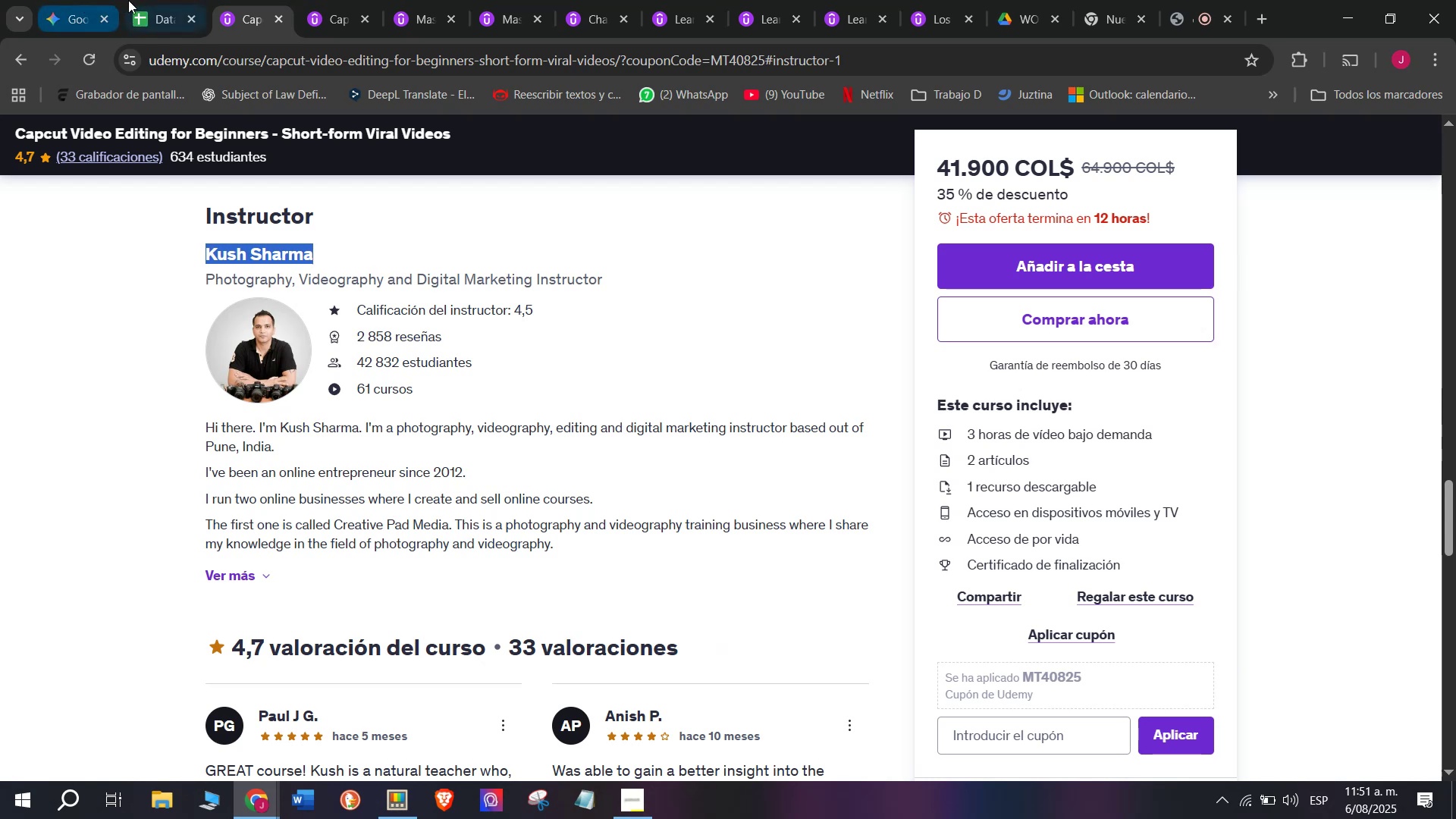 
left_click([133, 0])
 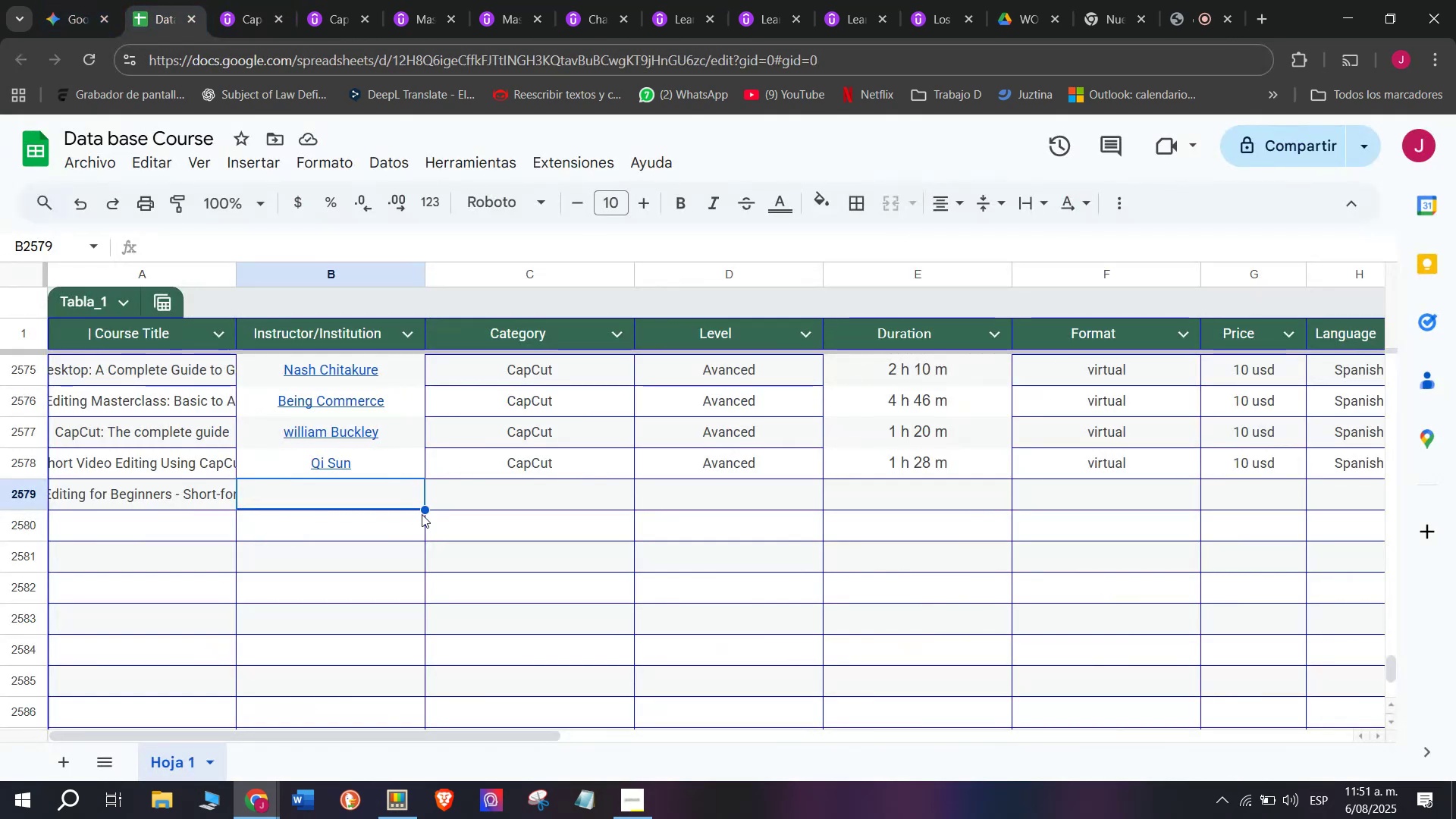 
key(Control+ControlLeft)
 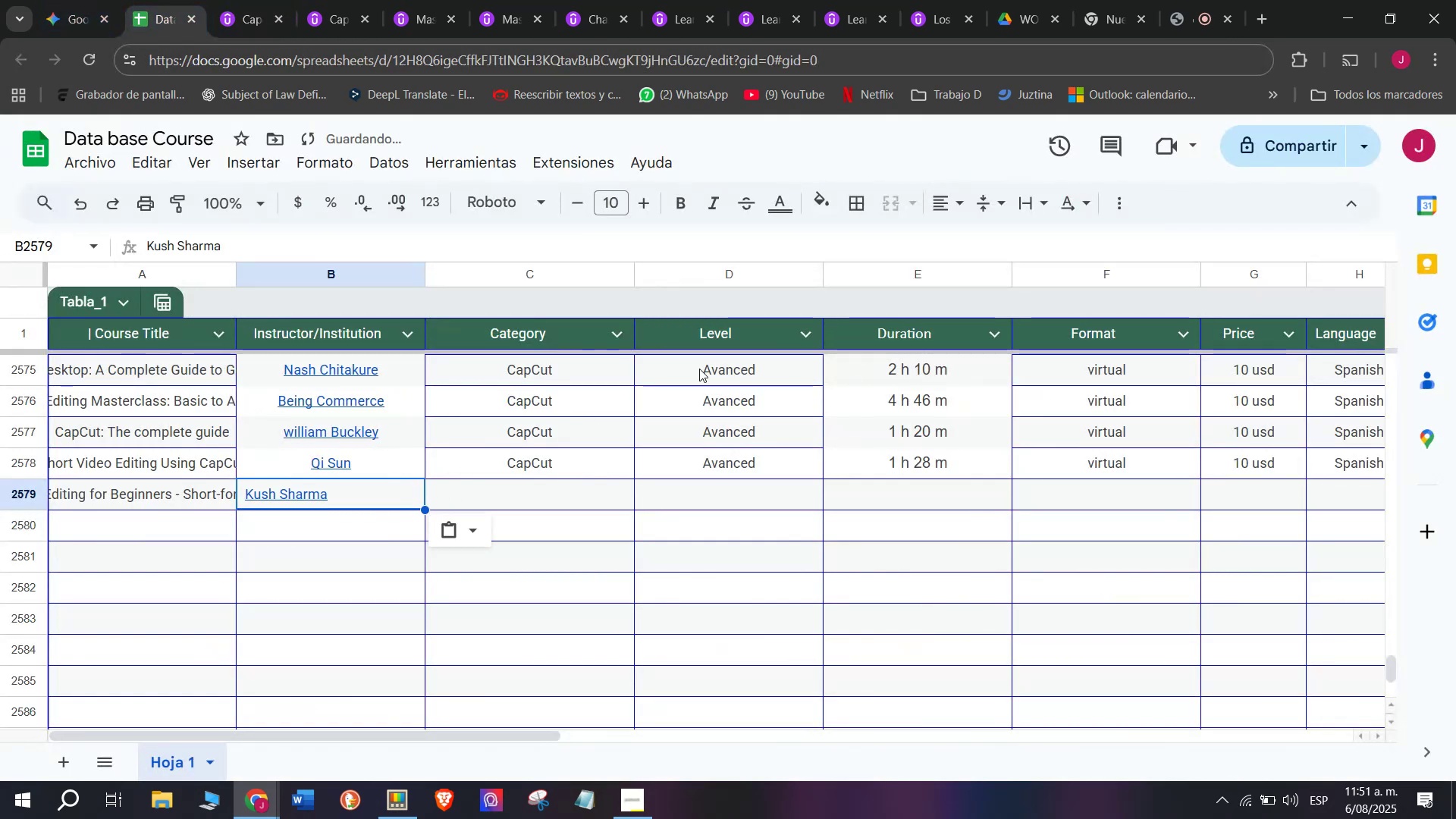 
key(Z)
 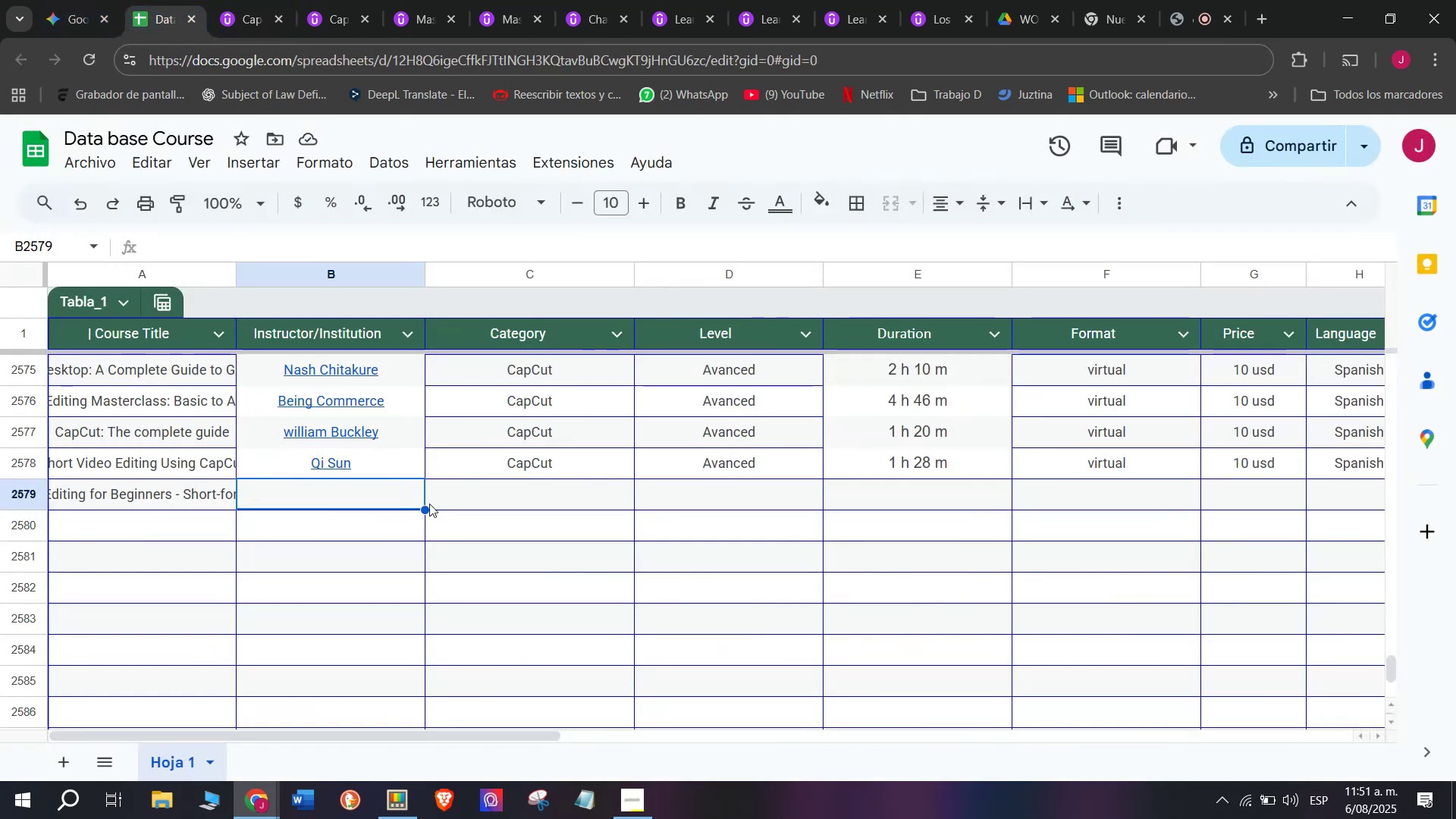 
key(Control+V)
 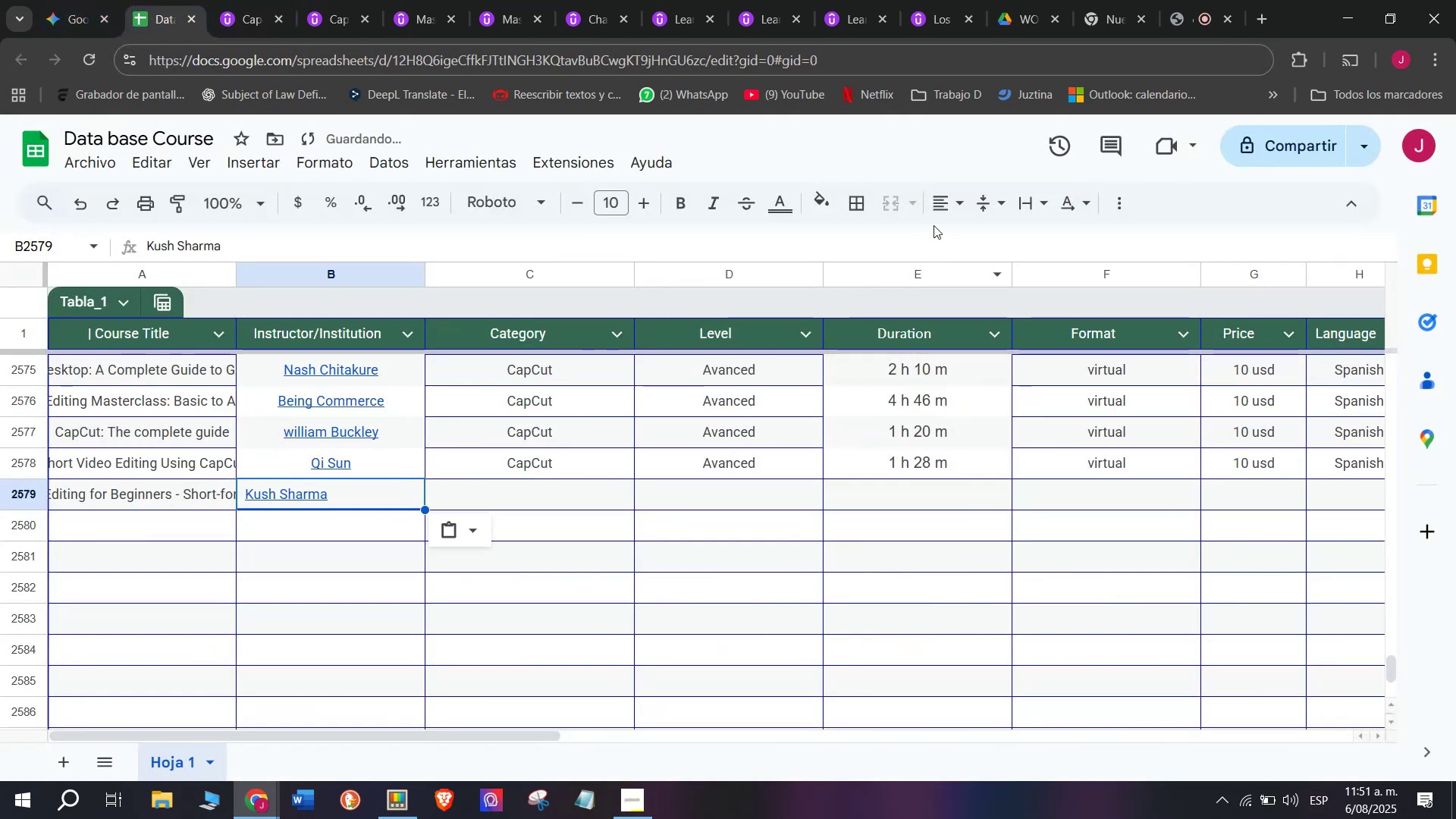 
left_click([939, 209])
 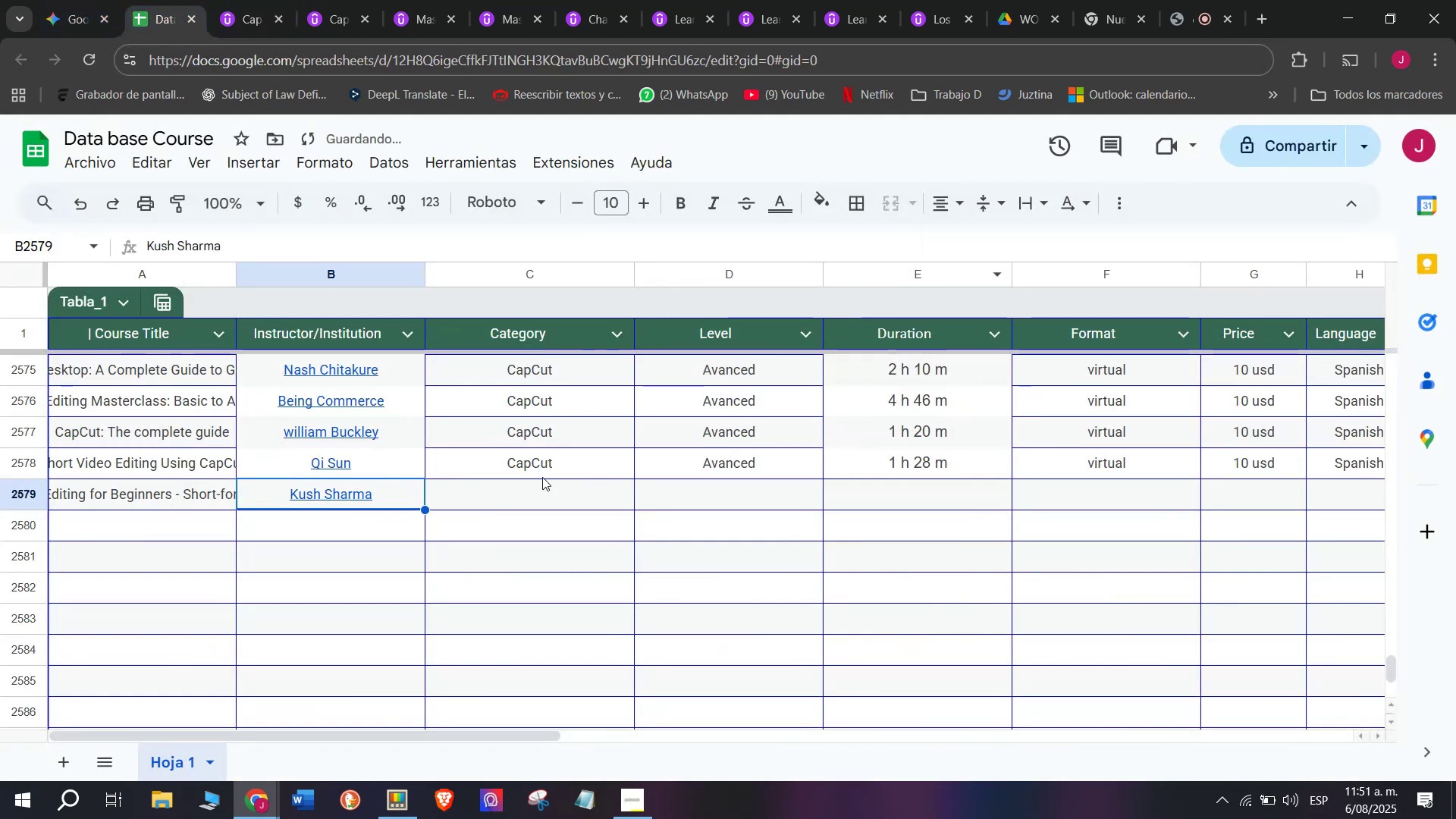 
left_click([544, 472])
 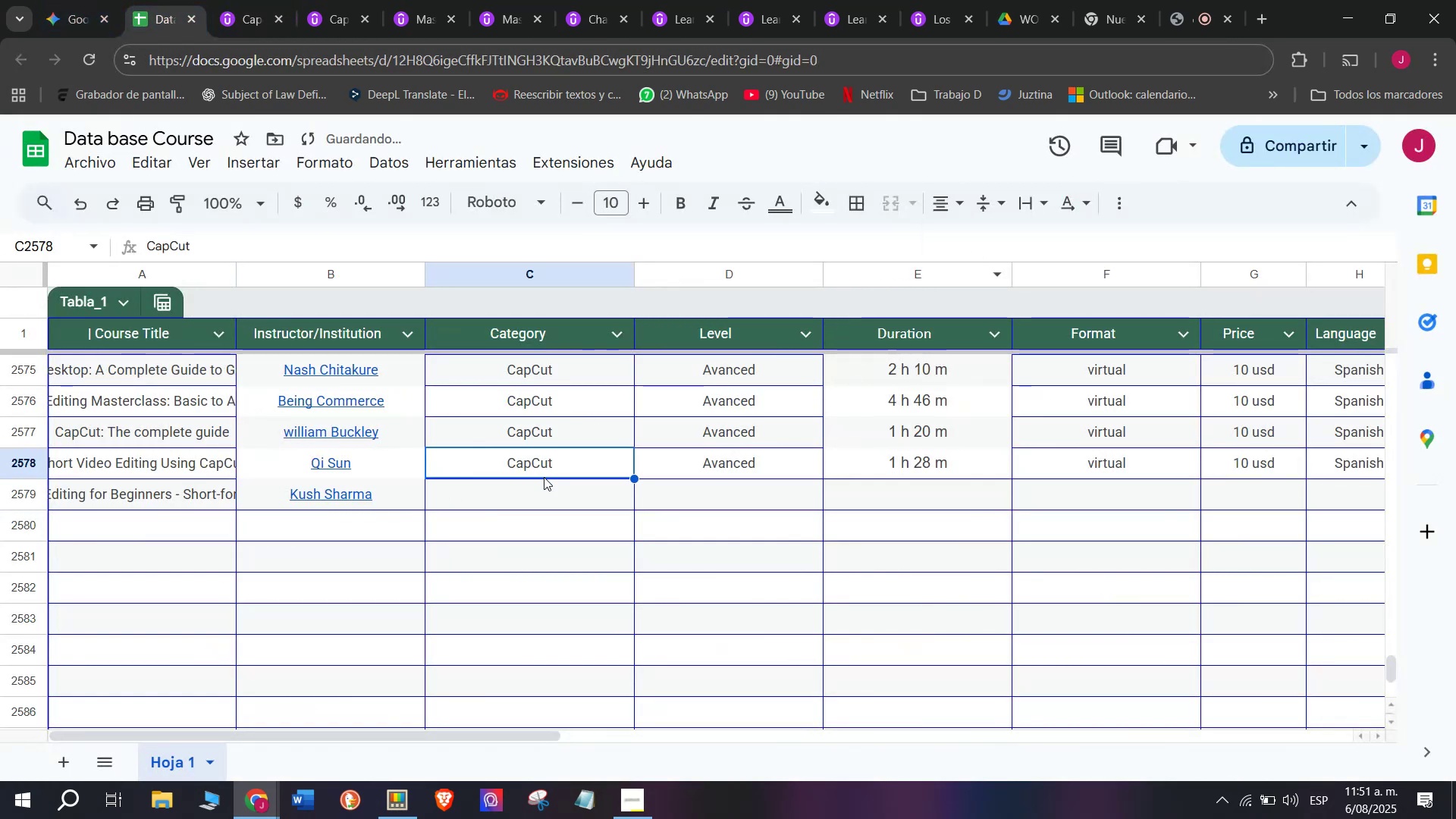 
key(Control+ControlLeft)
 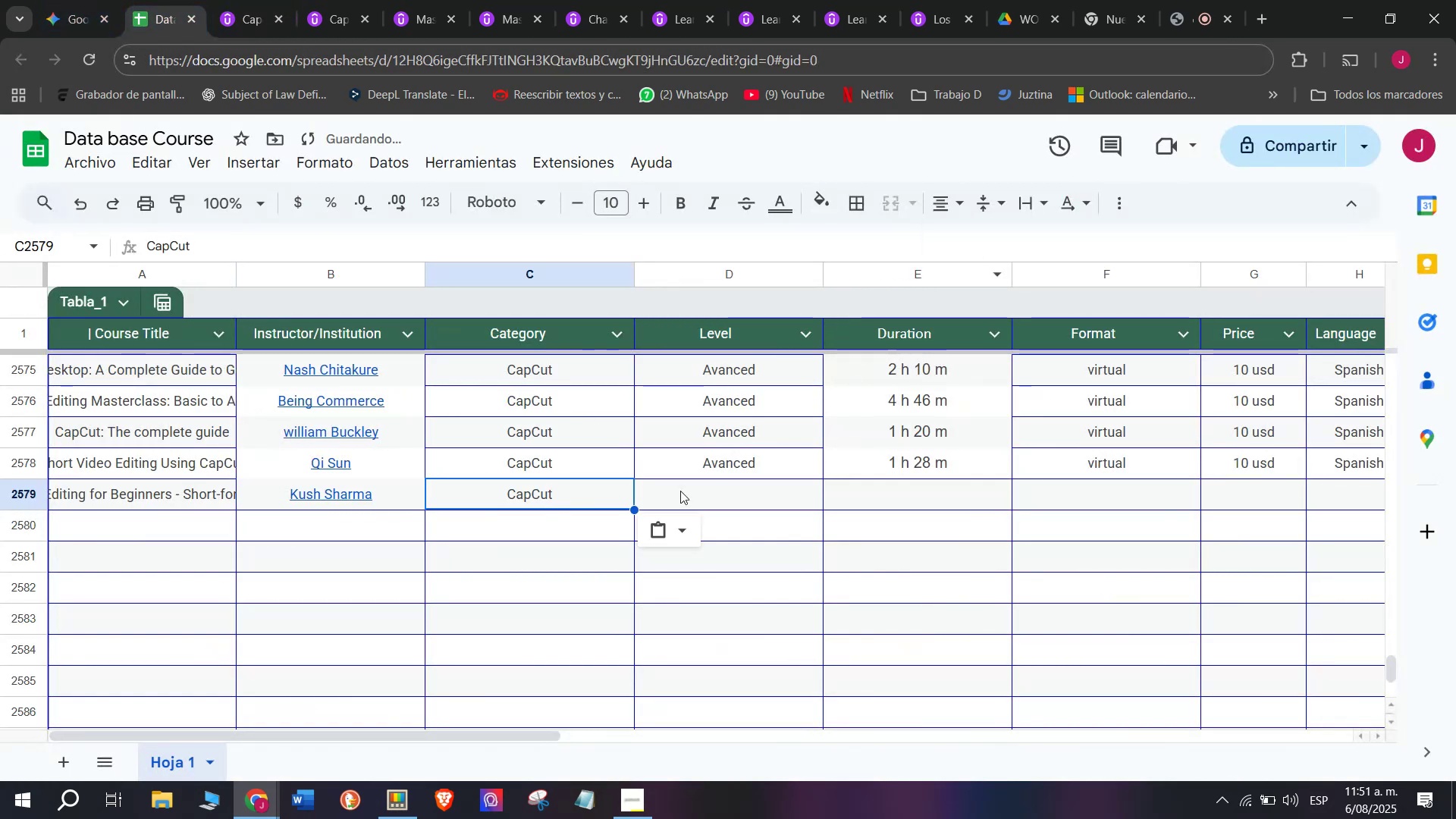 
key(Break)
 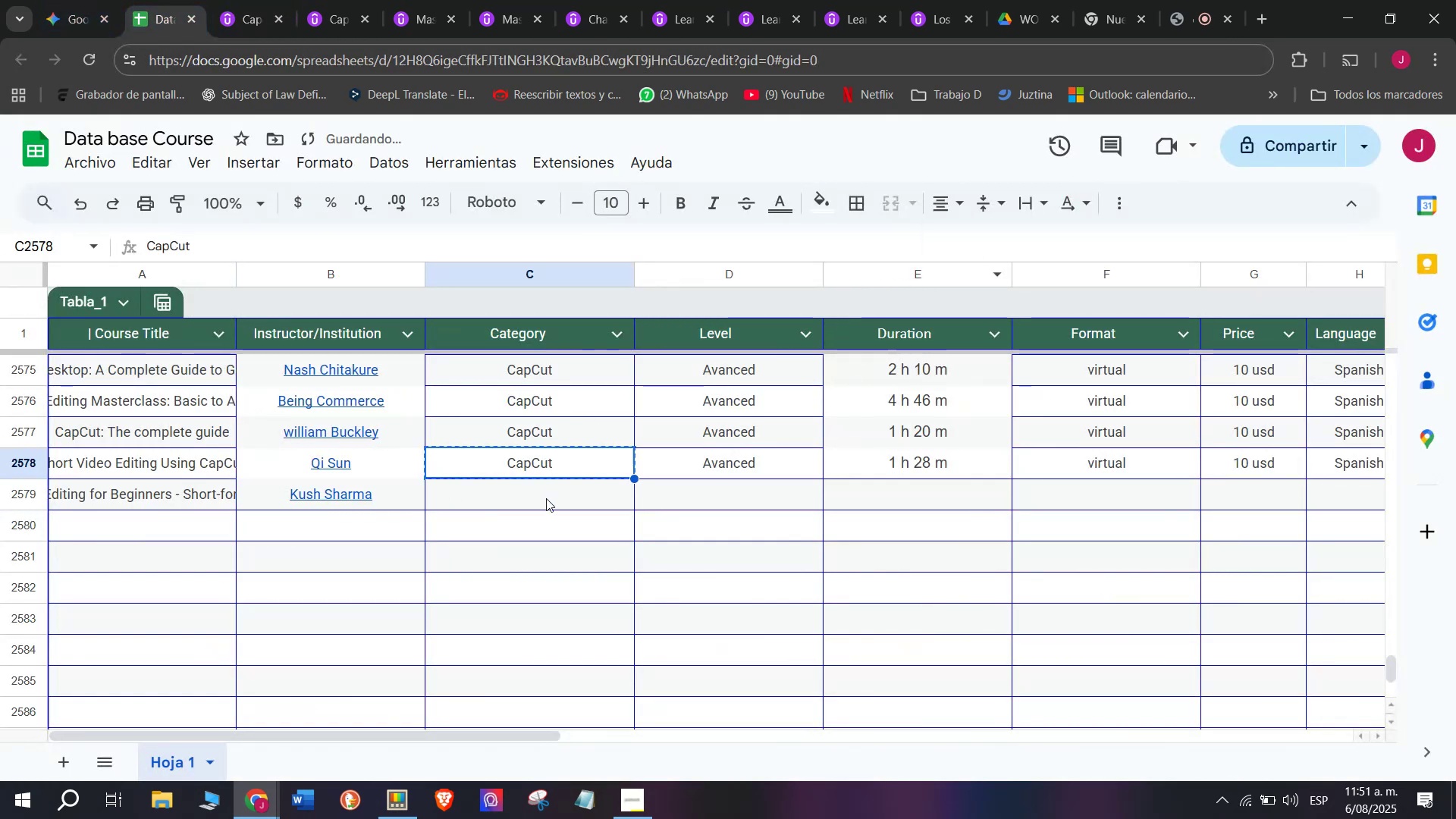 
key(Control+C)
 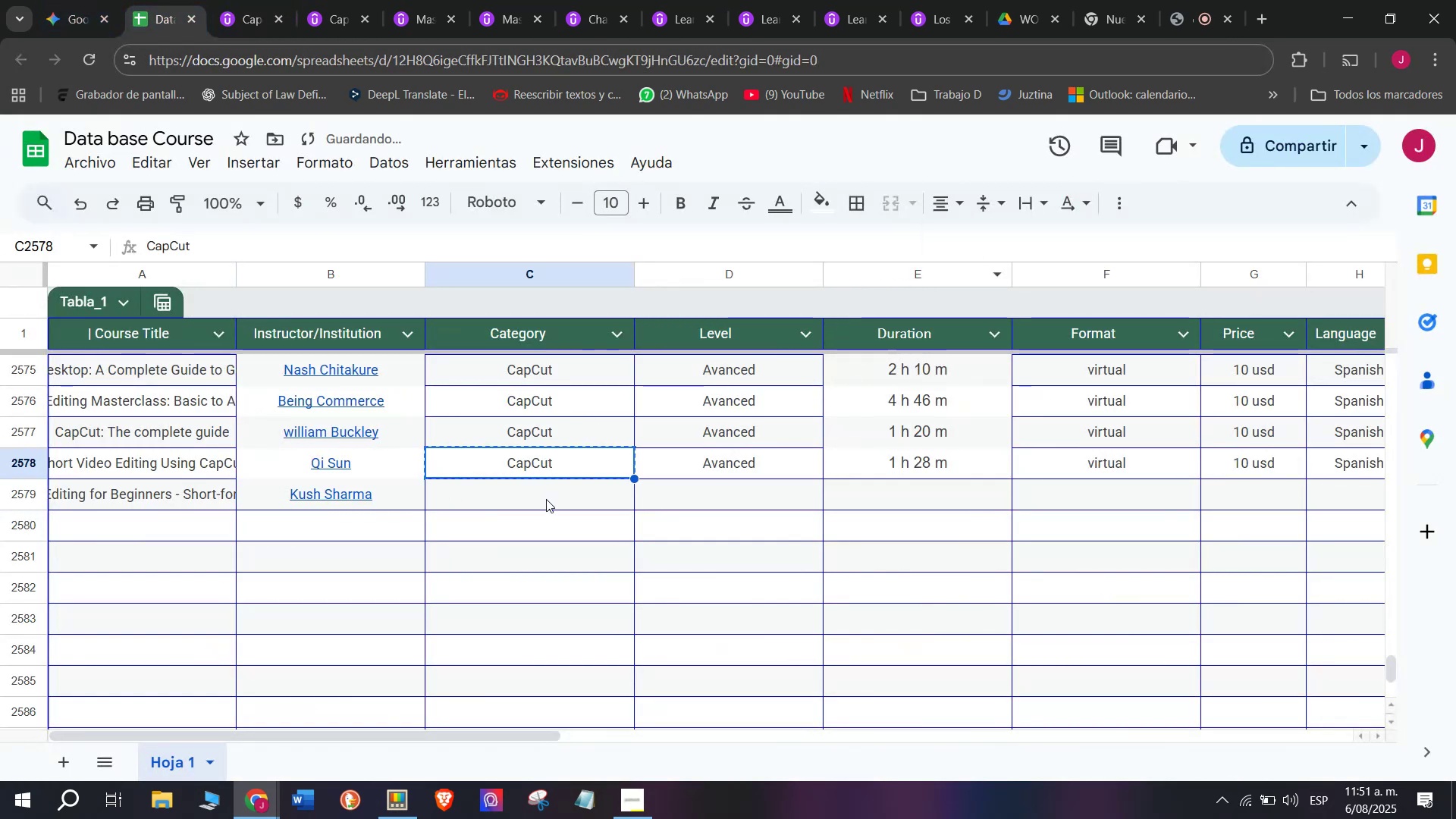 
double_click([546, 499])
 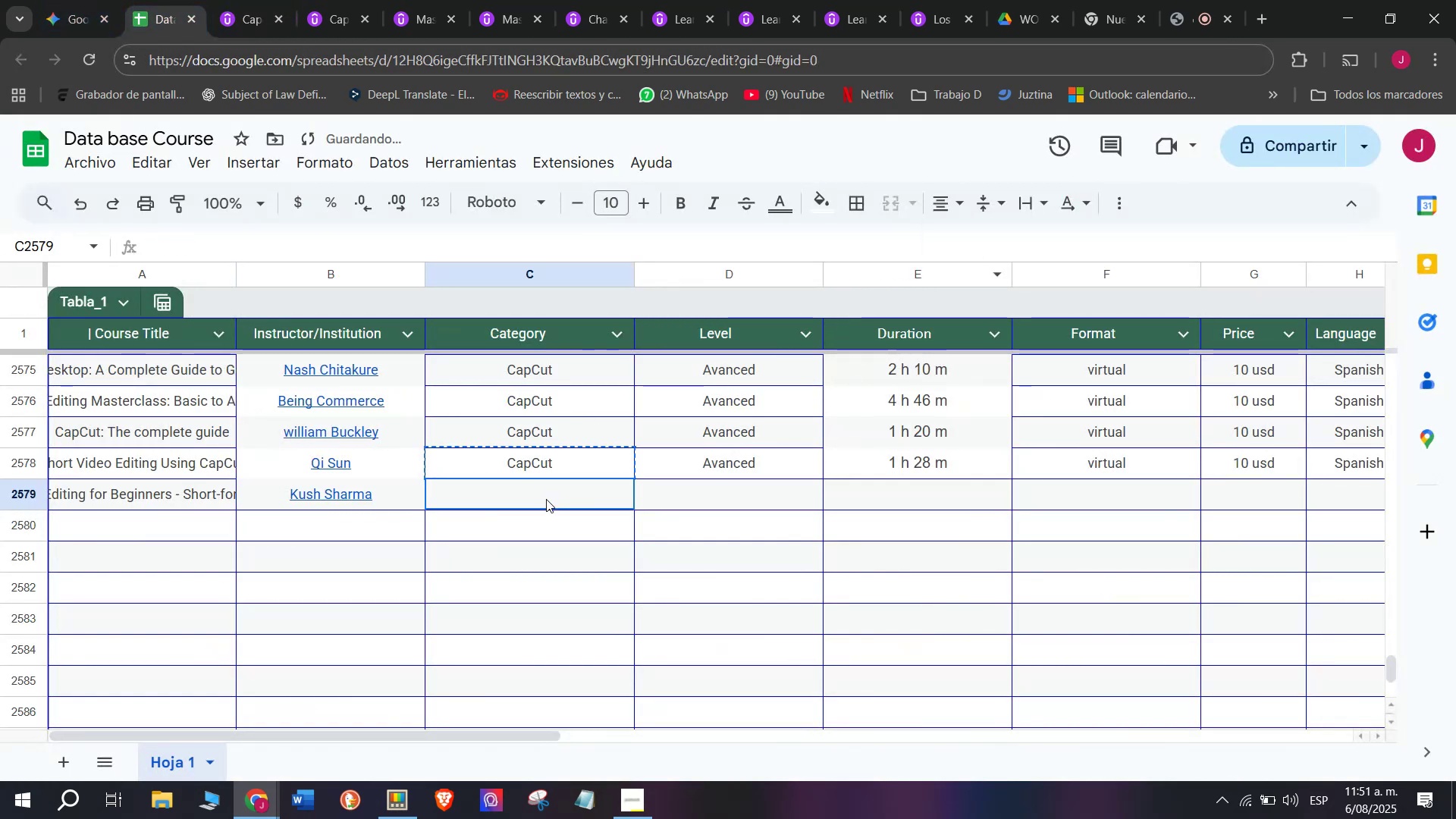 
key(Z)
 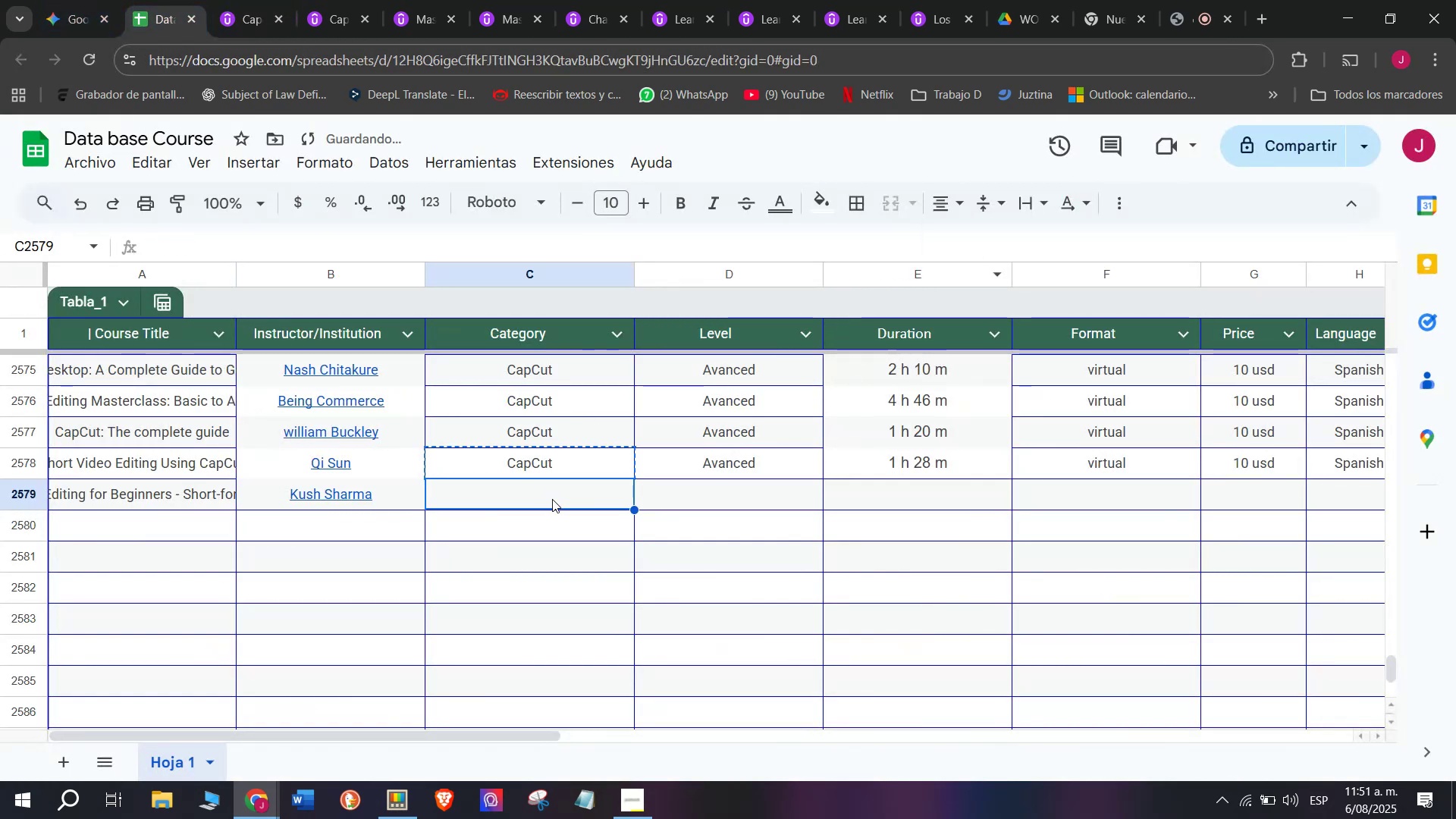 
key(Control+ControlLeft)
 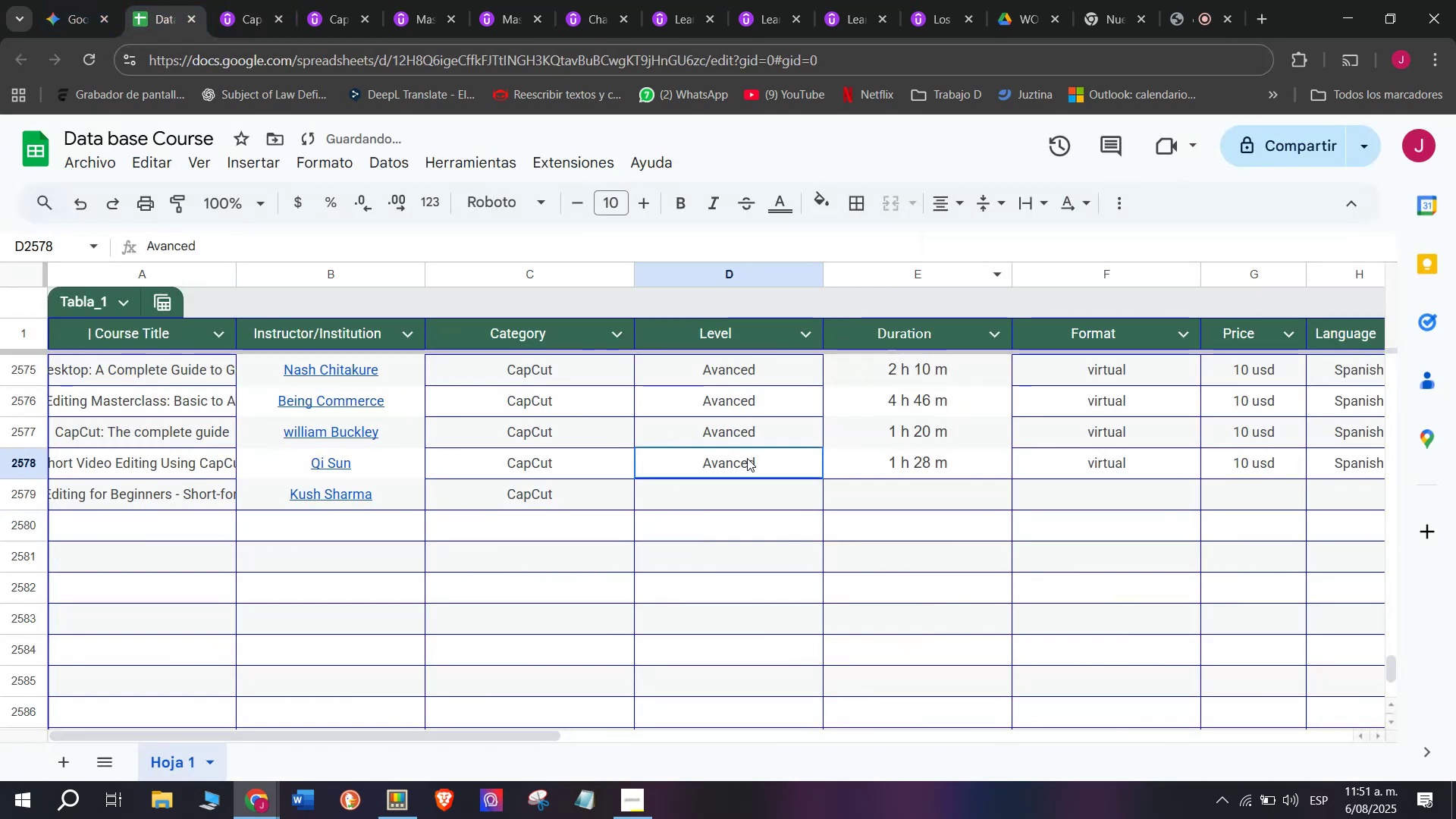 
key(Control+V)
 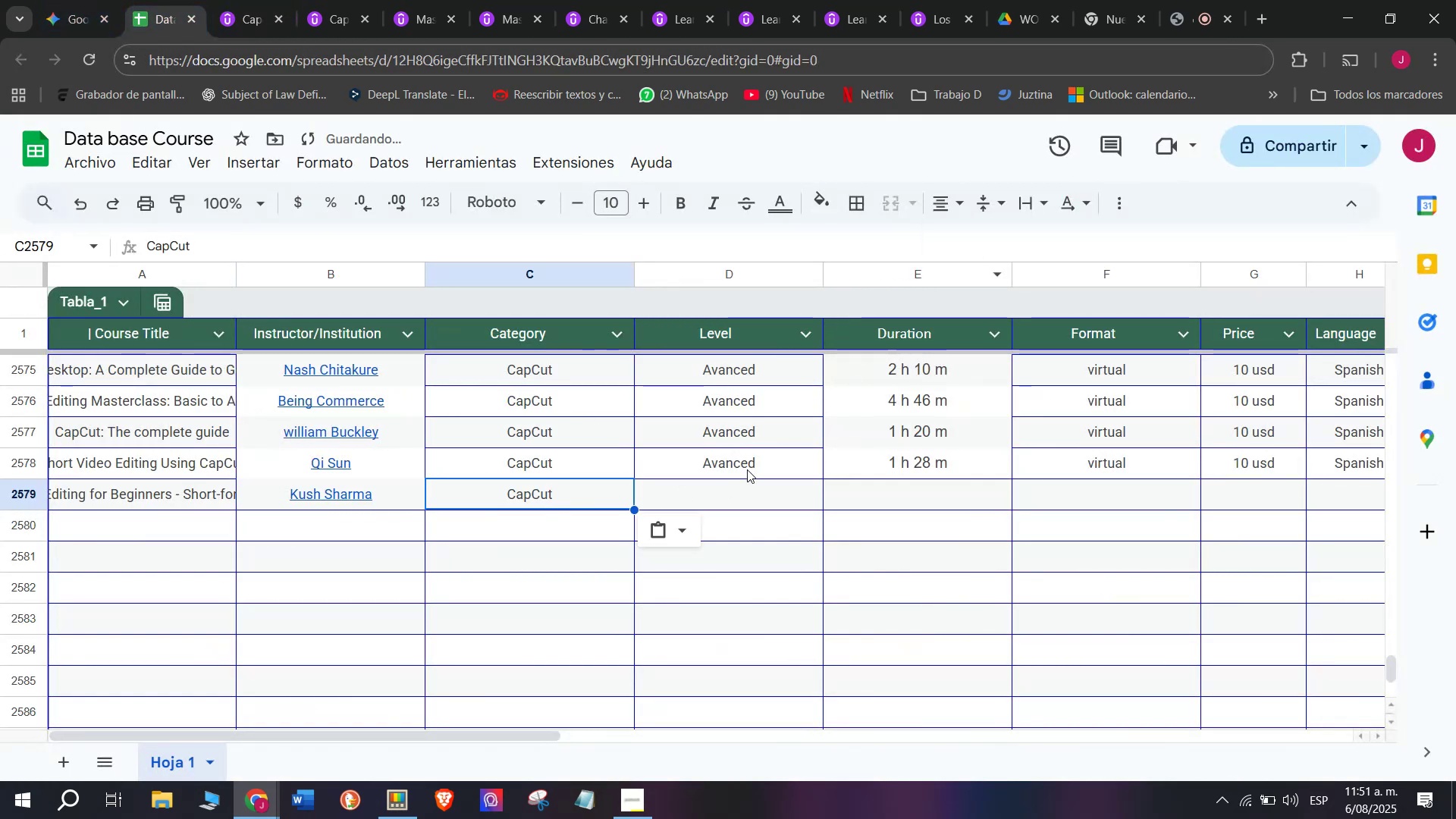 
left_click([747, 458])
 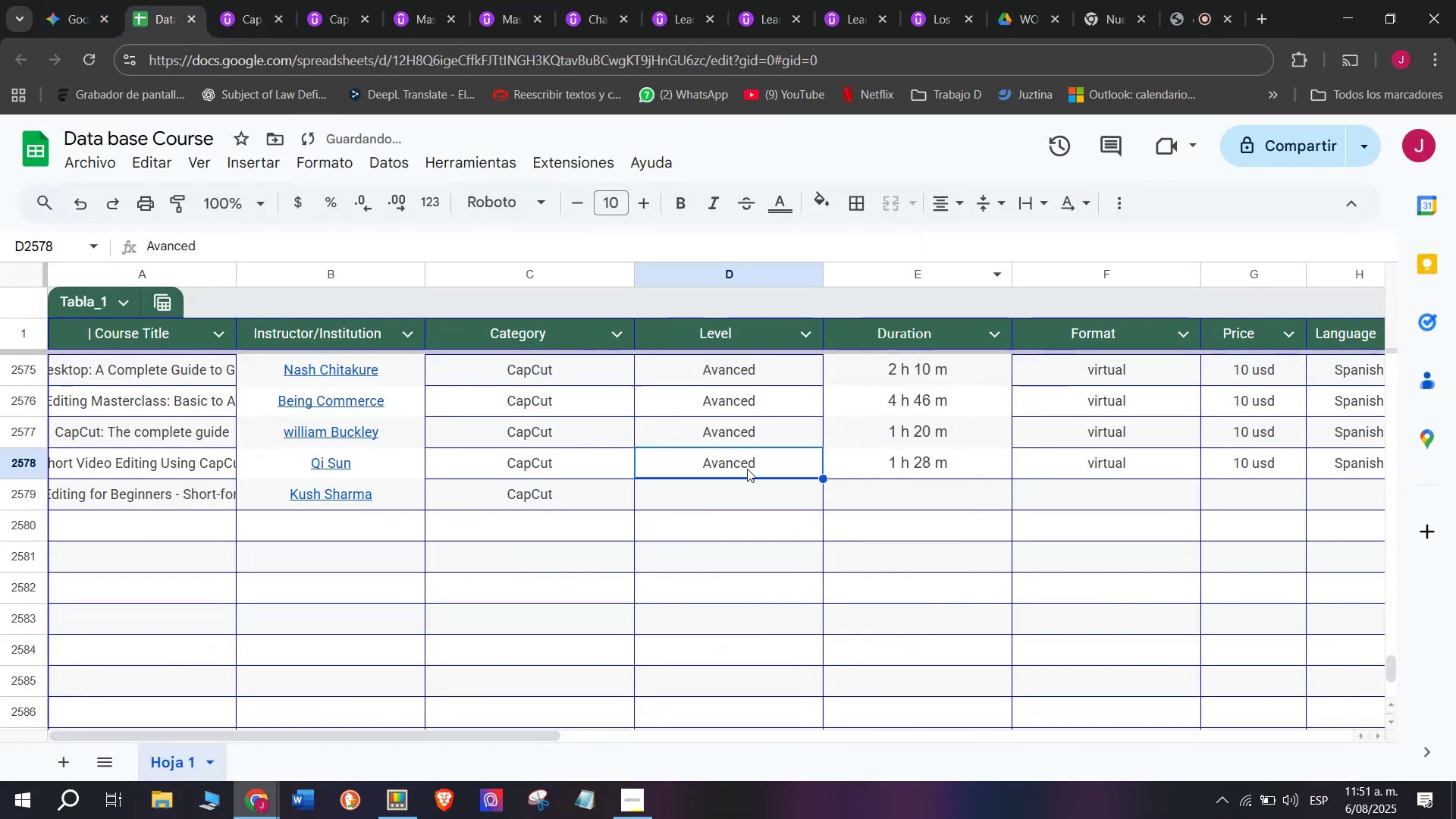 
key(Break)
 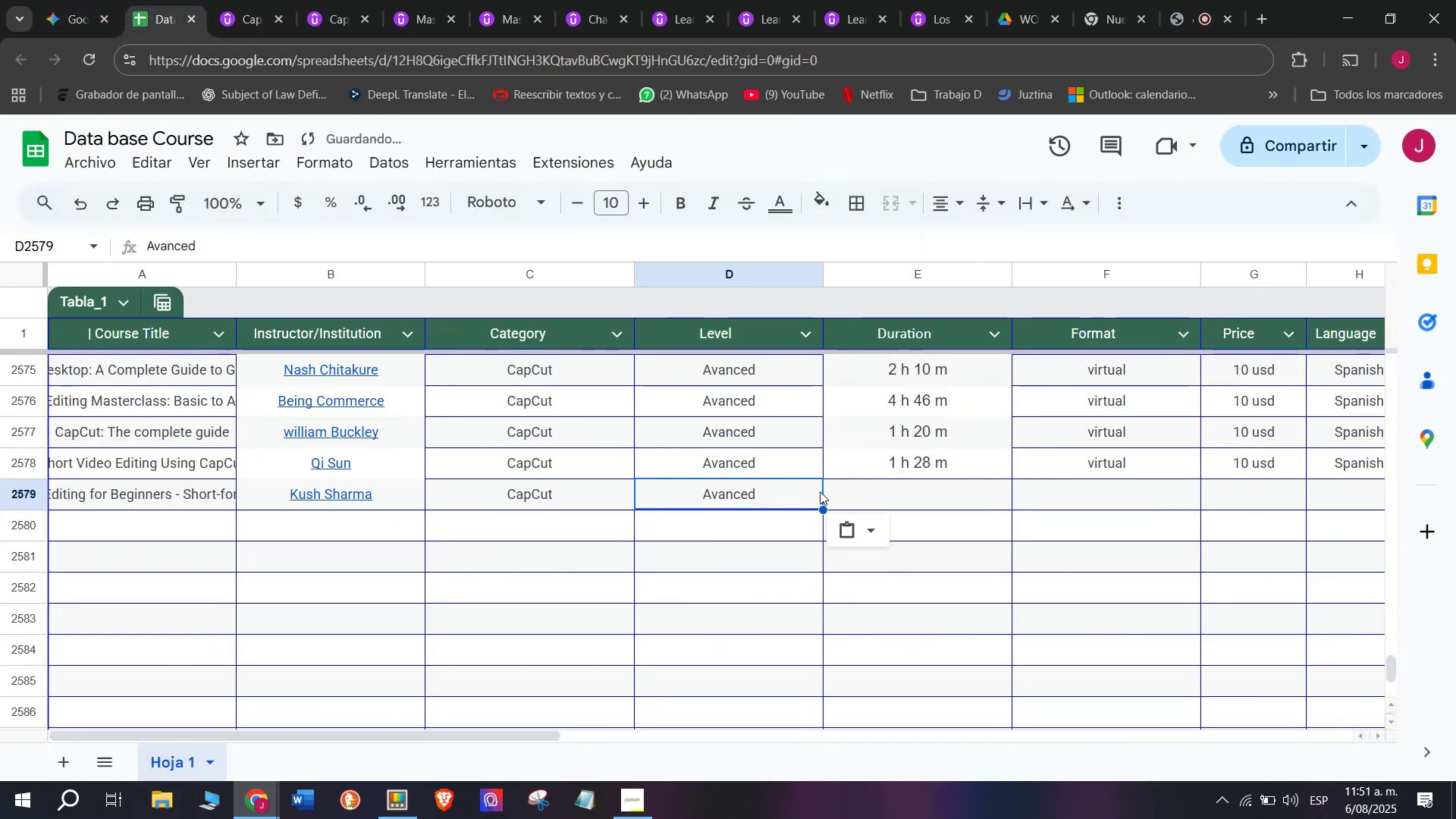 
key(Control+ControlLeft)
 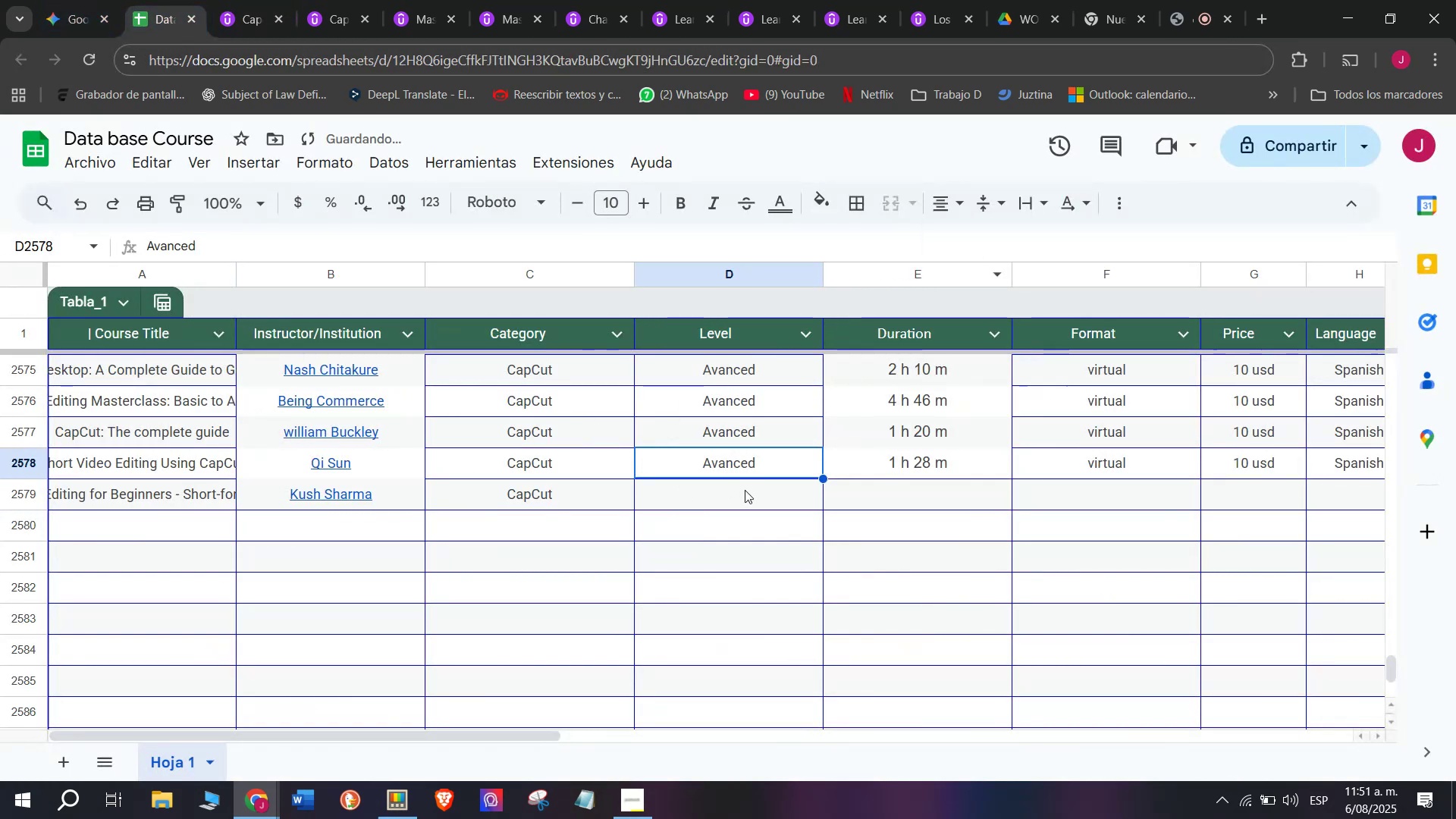 
key(Control+C)
 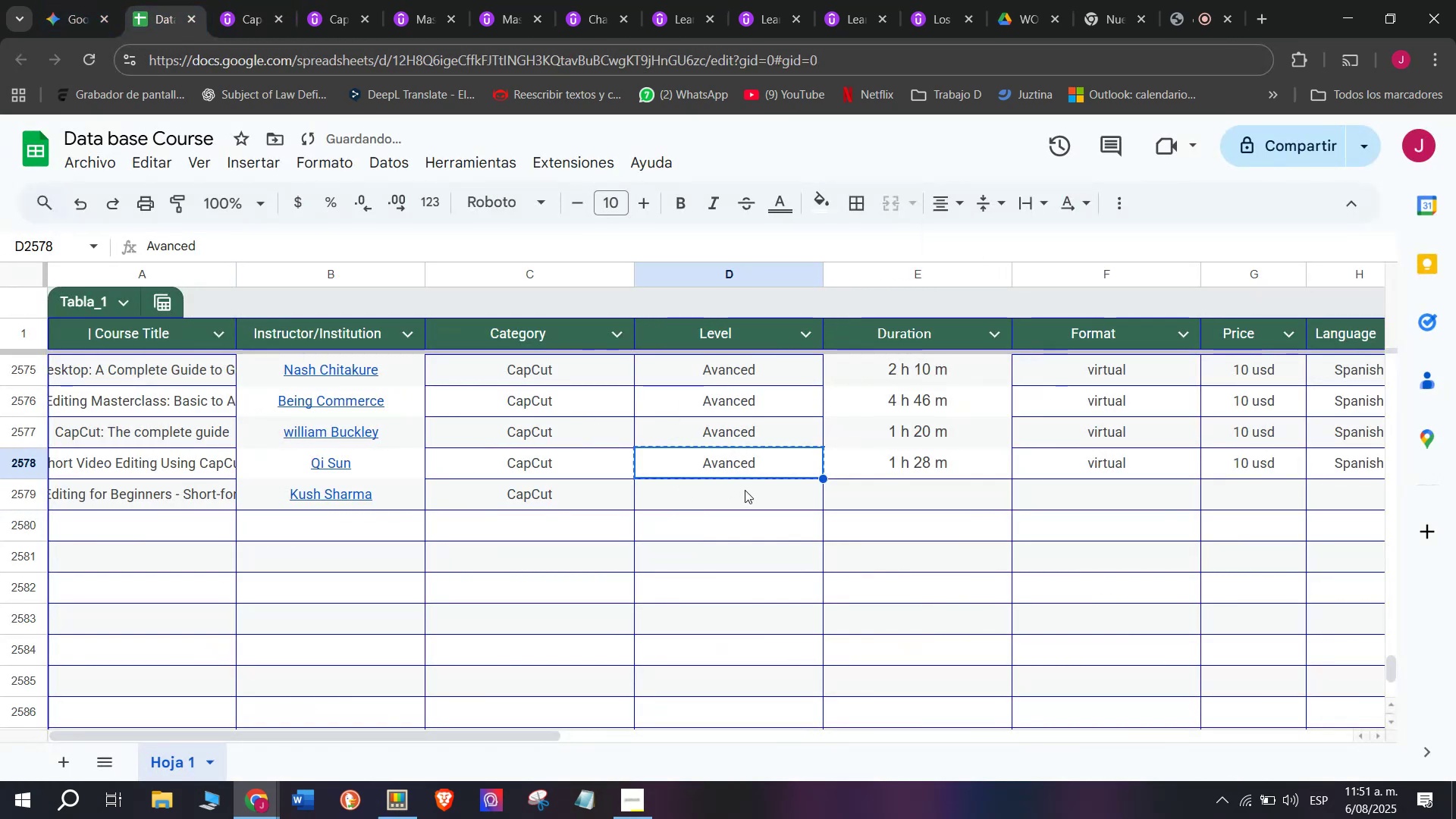 
double_click([745, 490])
 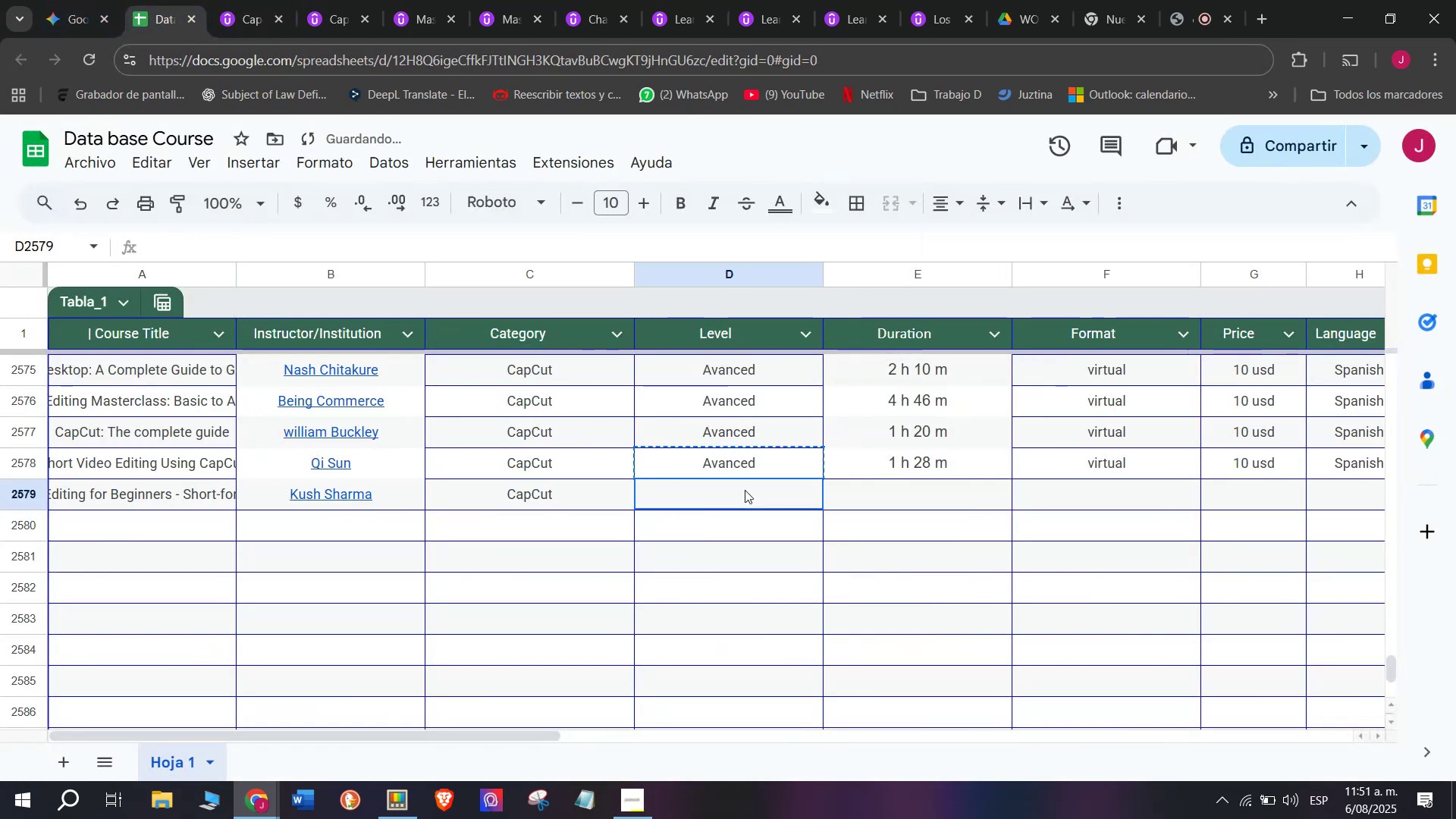 
key(Control+ControlLeft)
 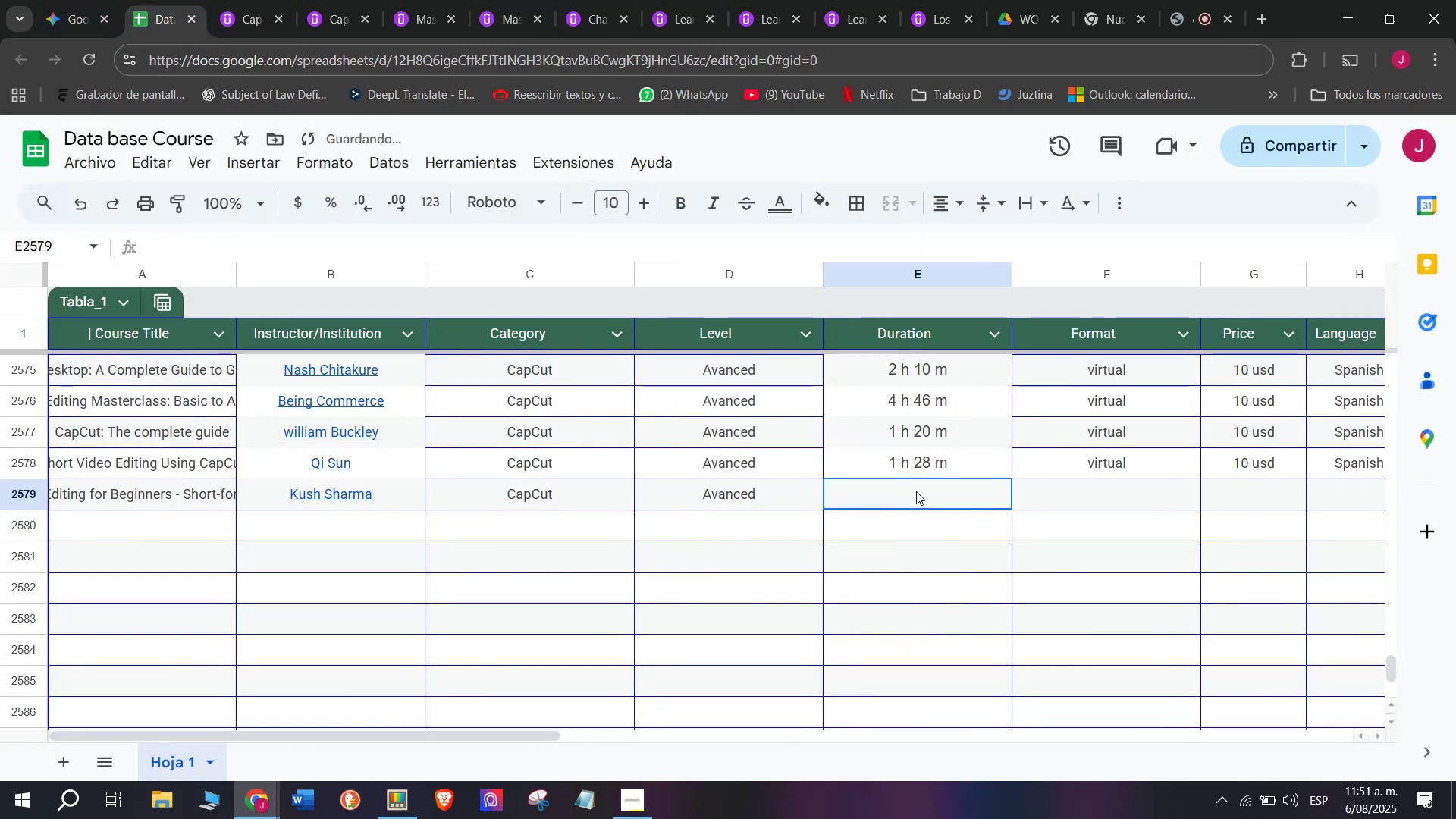 
key(Z)
 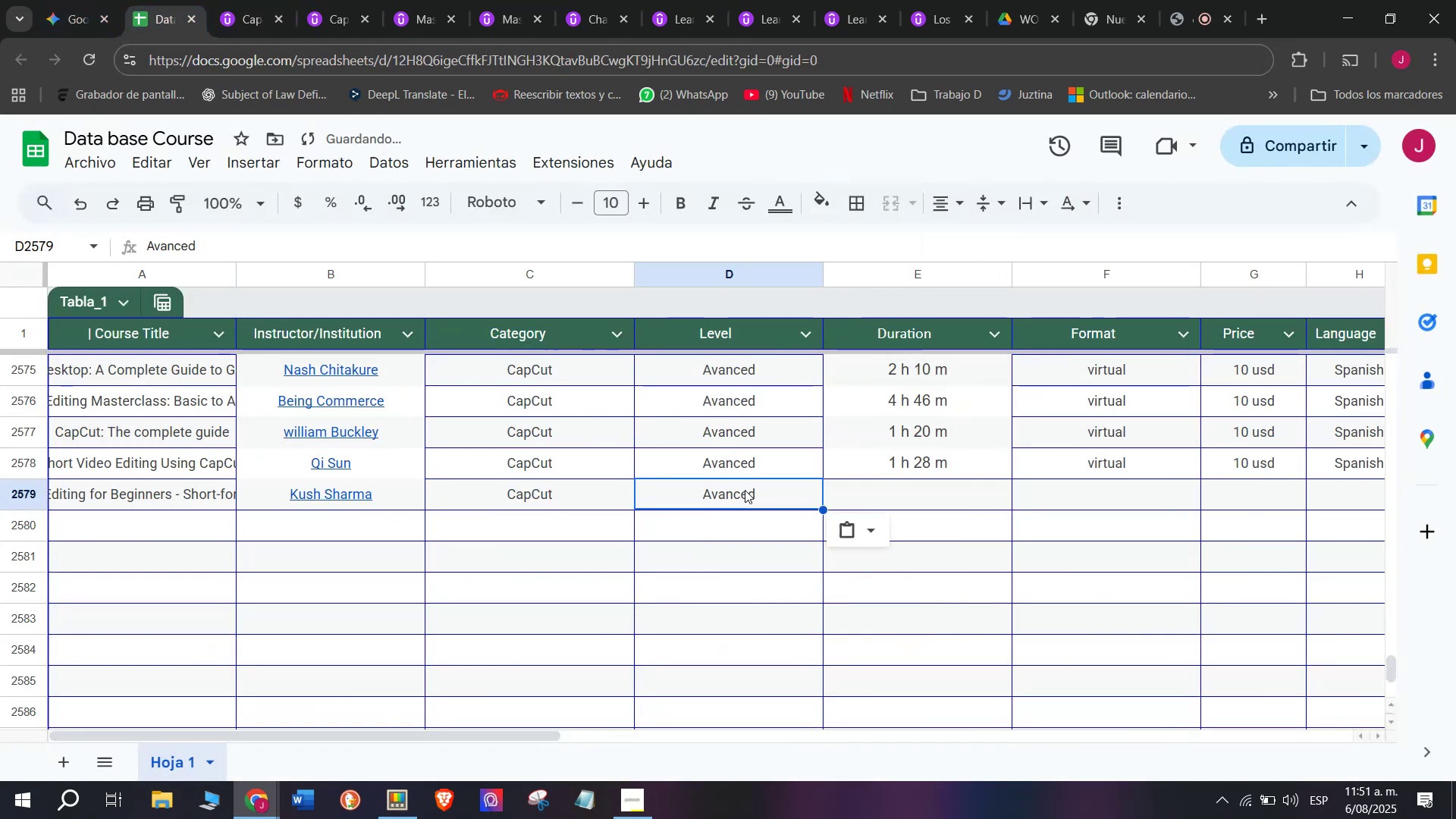 
key(Control+V)
 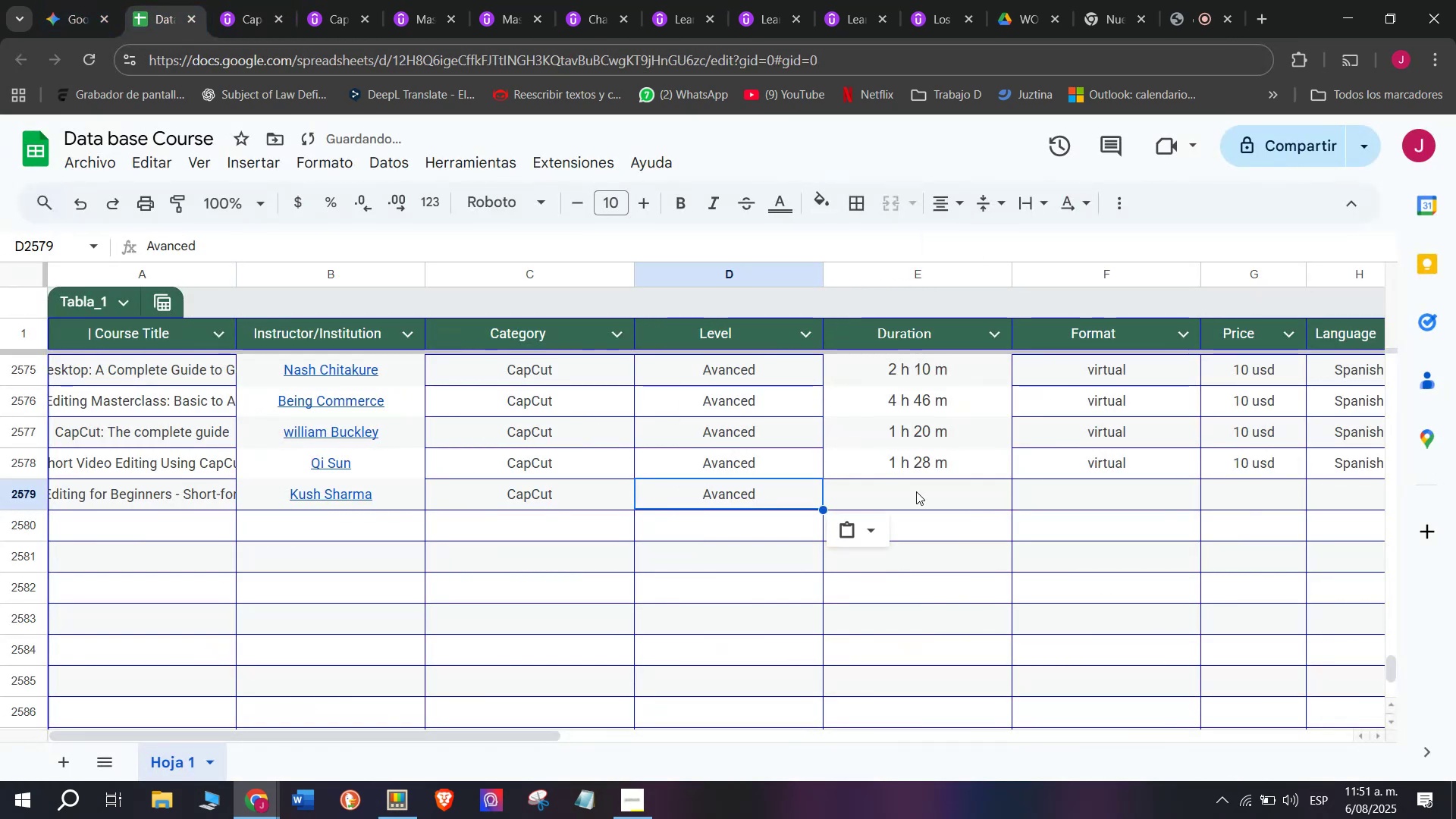 
triple_click([916, 491])
 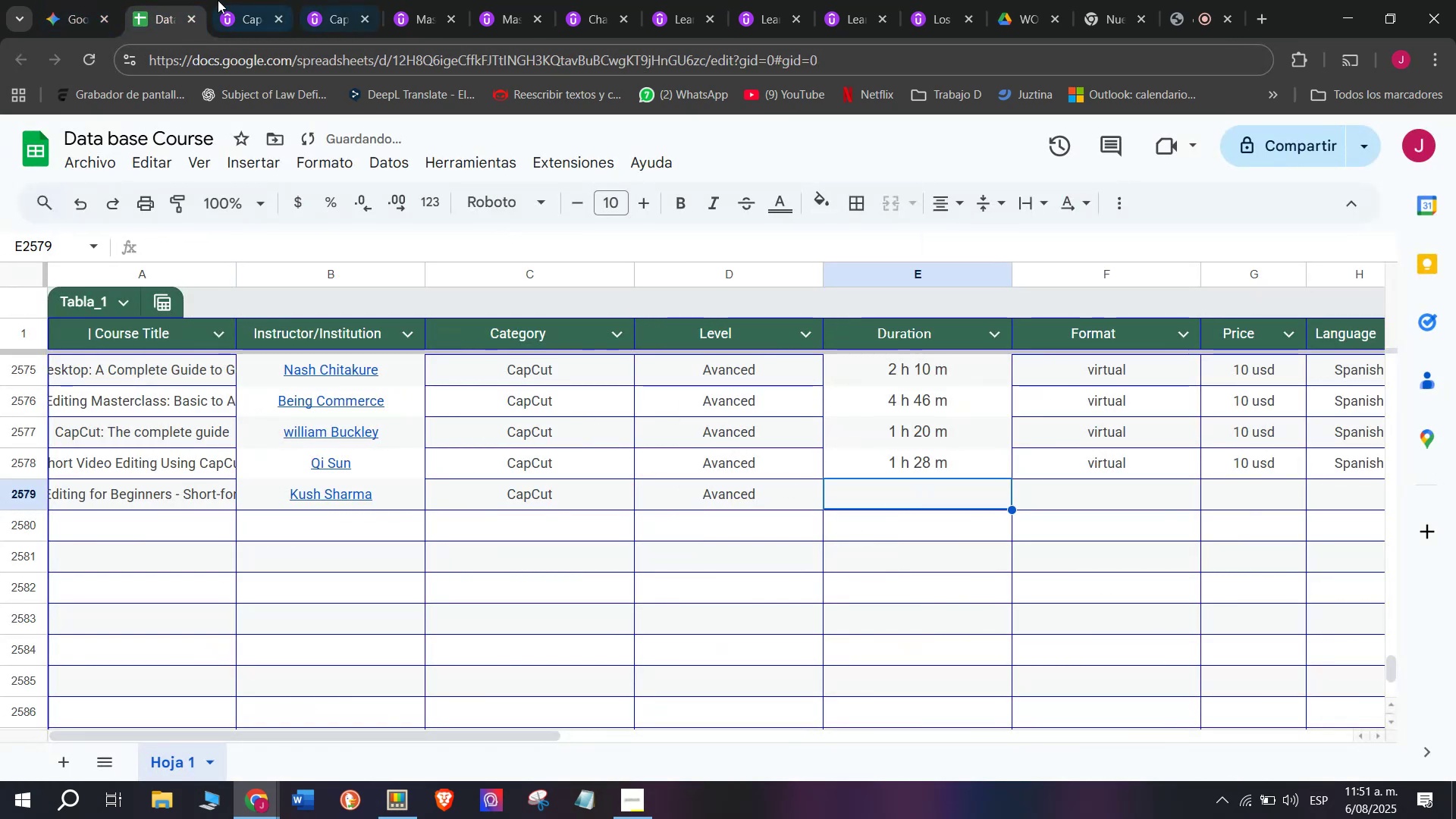 
left_click([259, 0])
 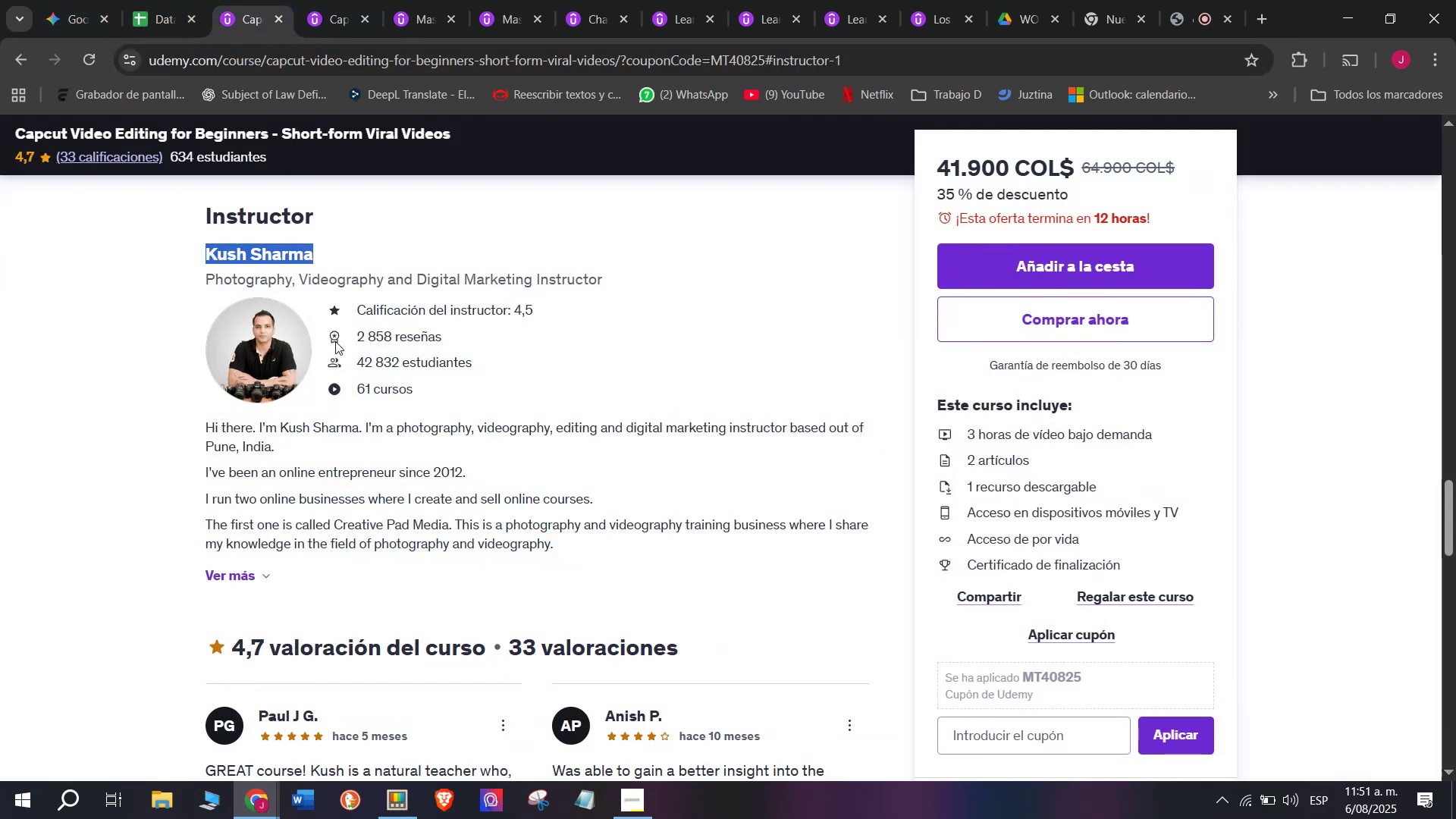 
scroll: coordinate [314, 546], scroll_direction: up, amount: 10.0
 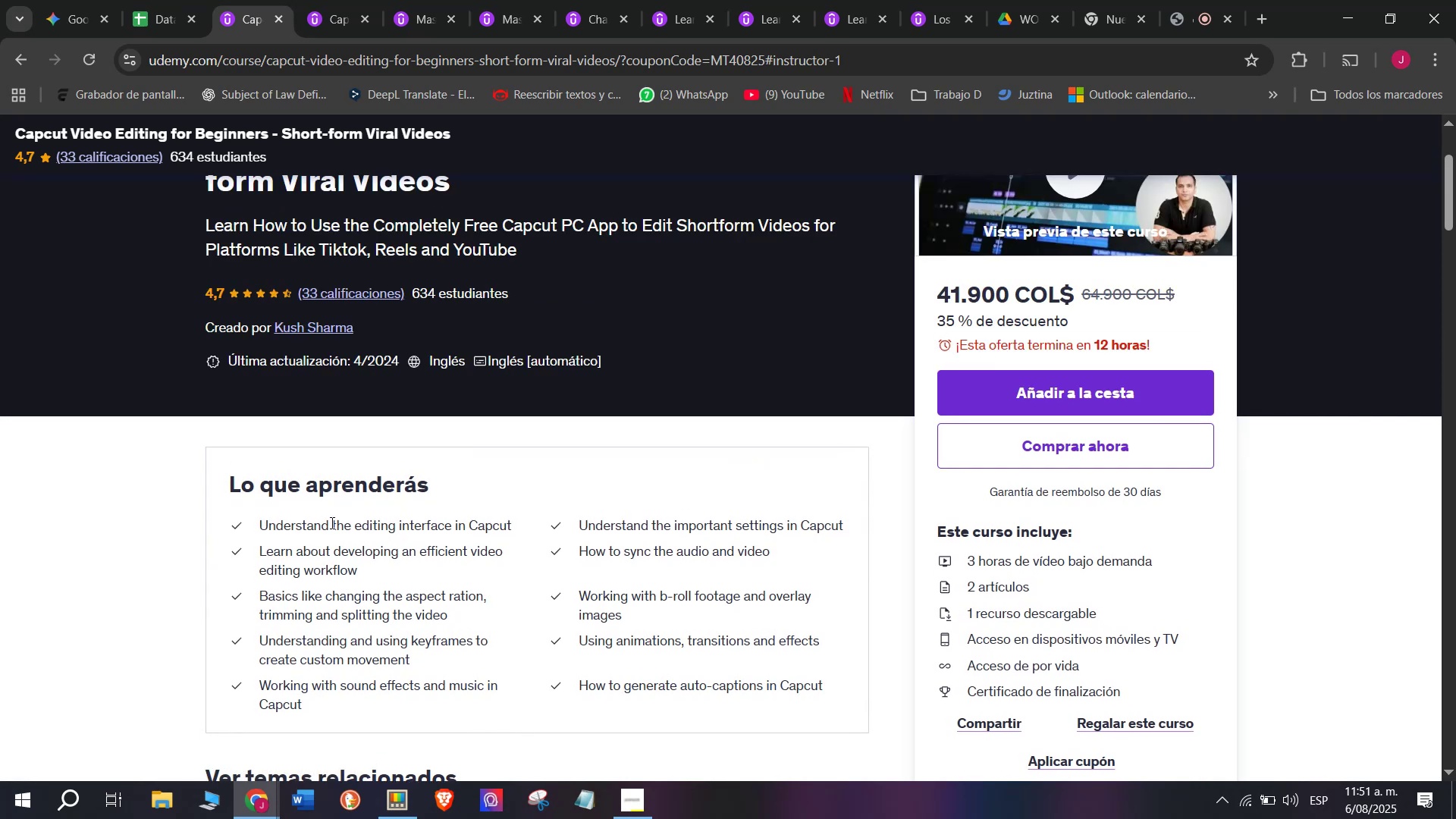 
scroll: coordinate [331, 522], scroll_direction: down, amount: 1.0
 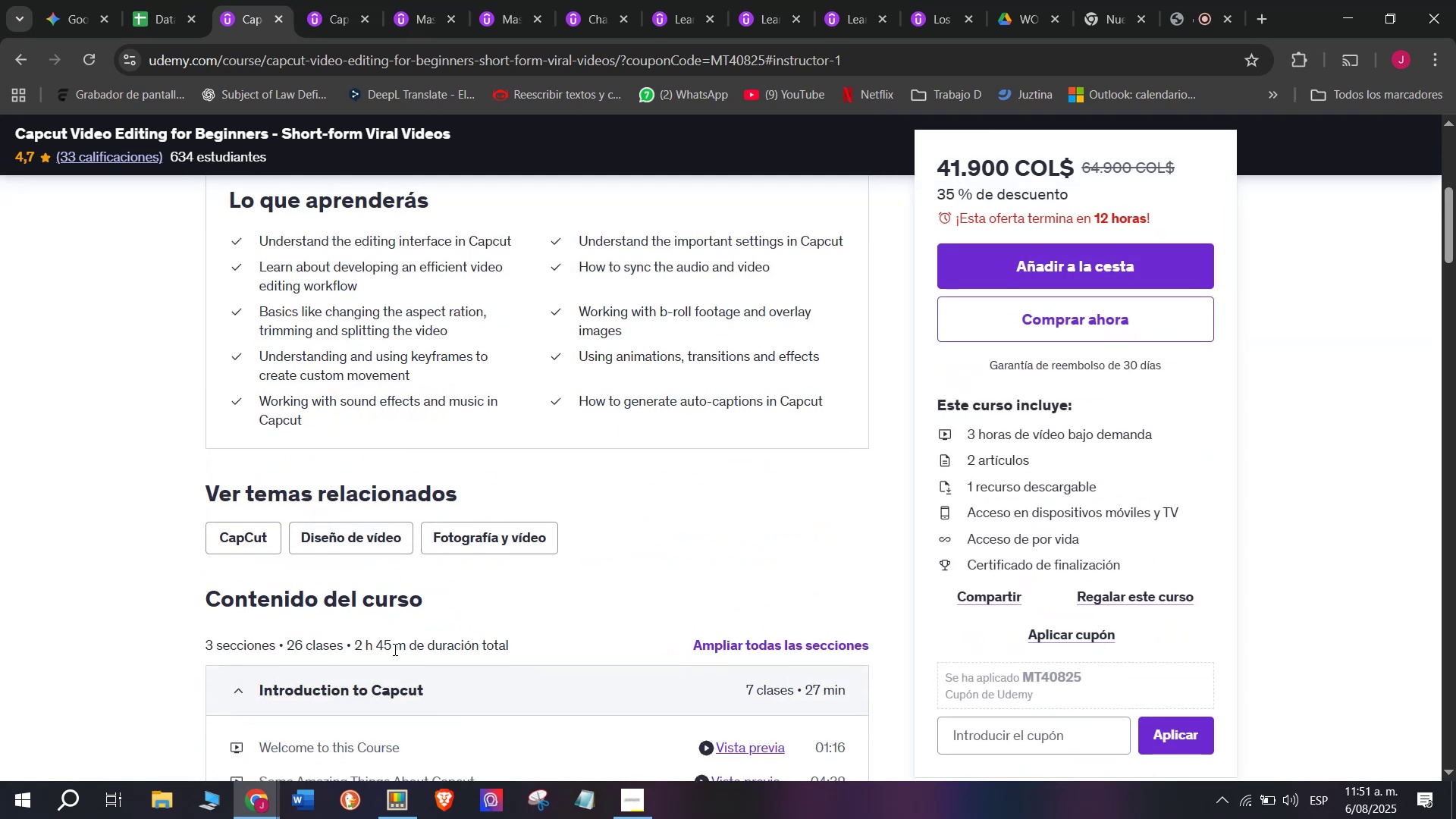 
left_click_drag(start_coordinate=[410, 650], to_coordinate=[357, 650])
 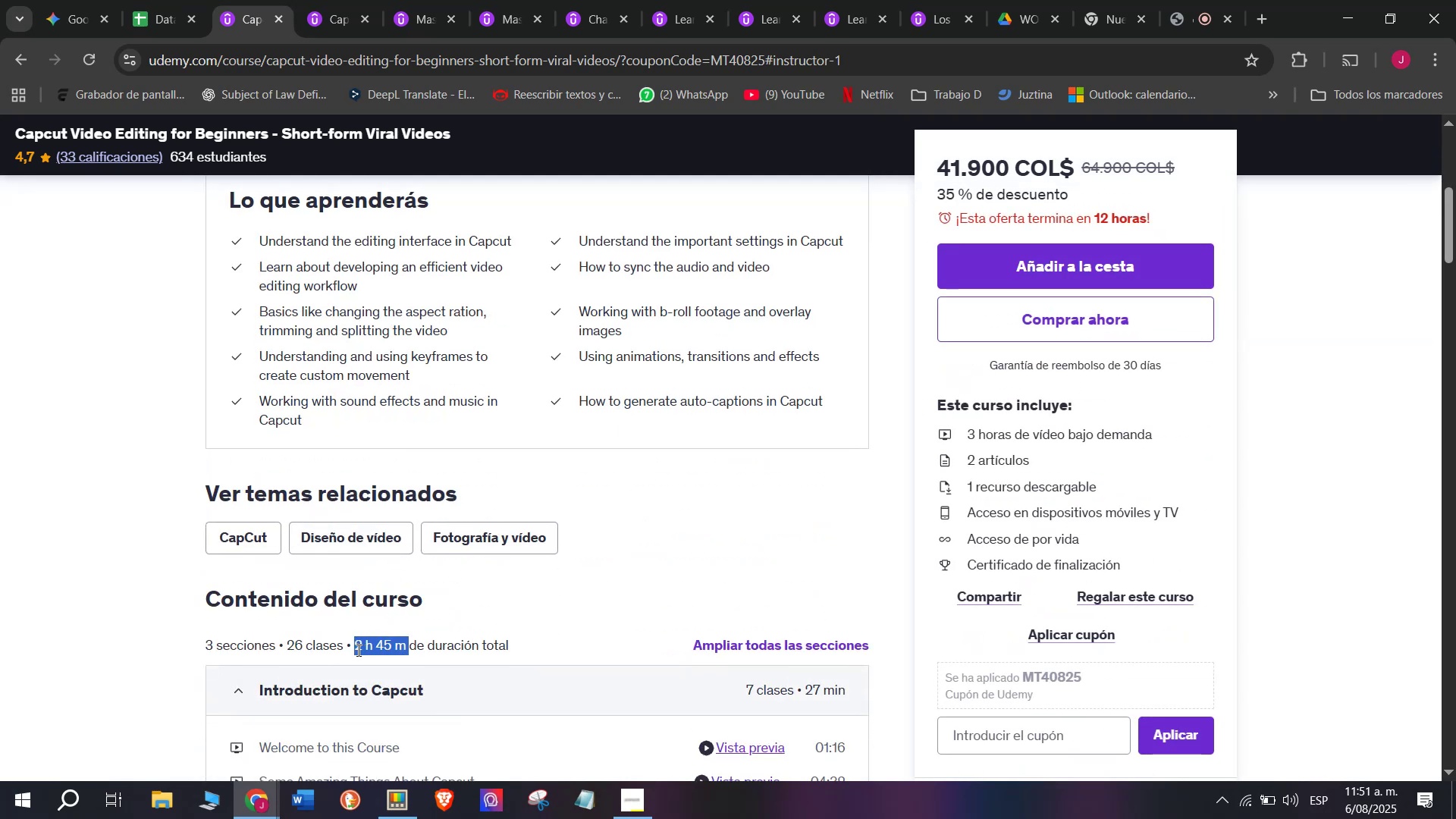 
key(Control+ControlLeft)
 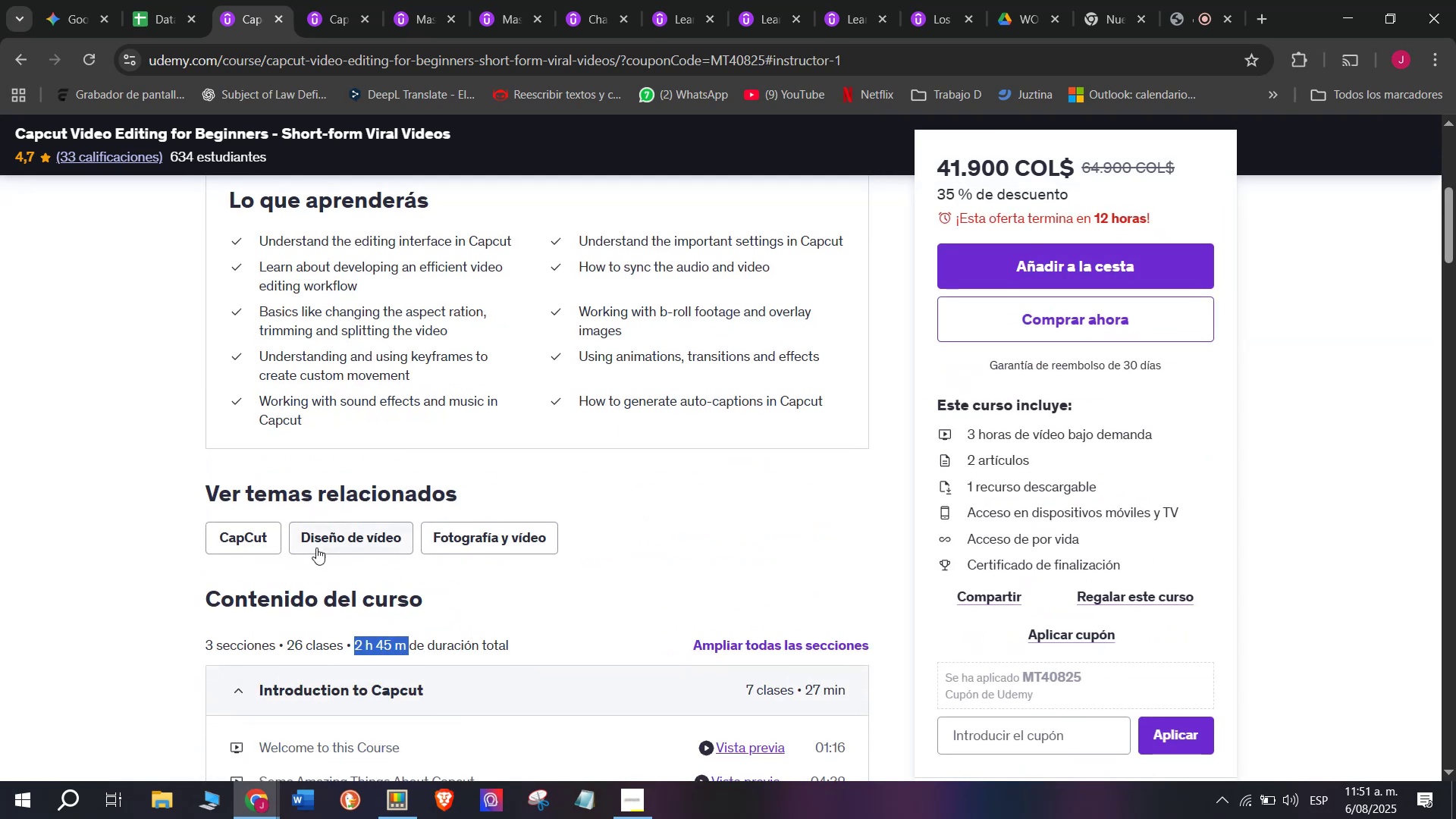 
key(Break)
 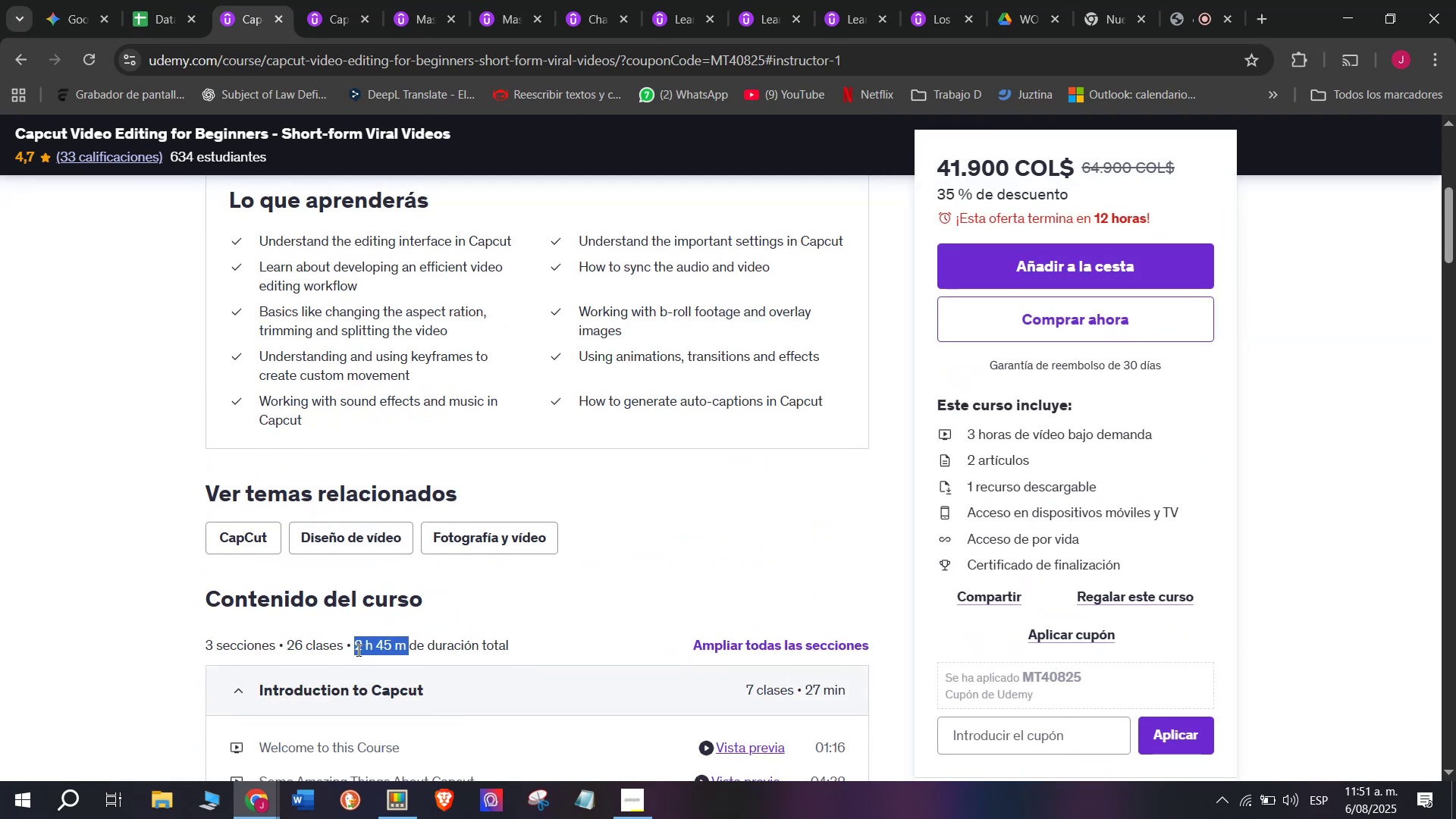 
key(Control+C)
 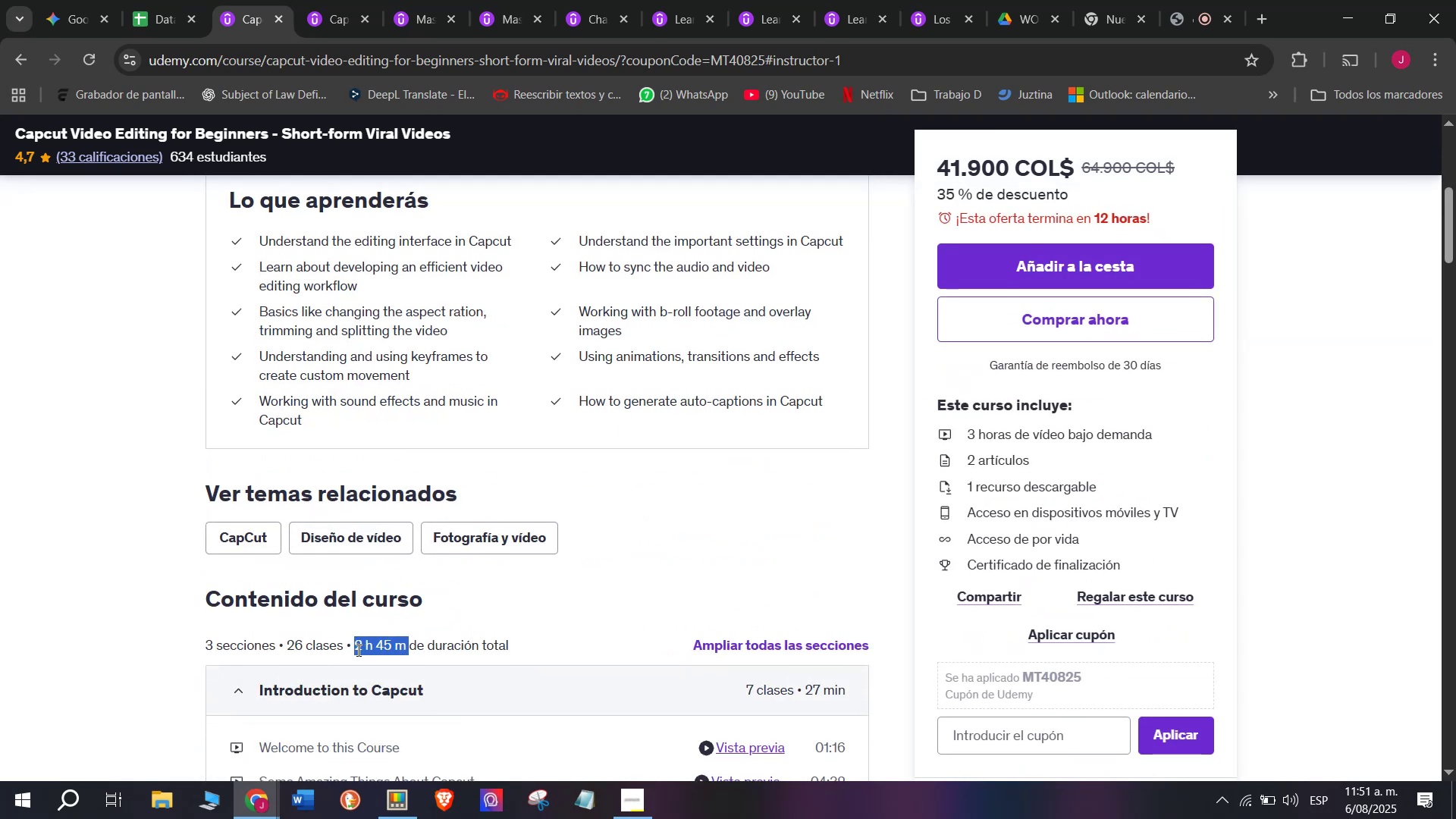 
key(Break)
 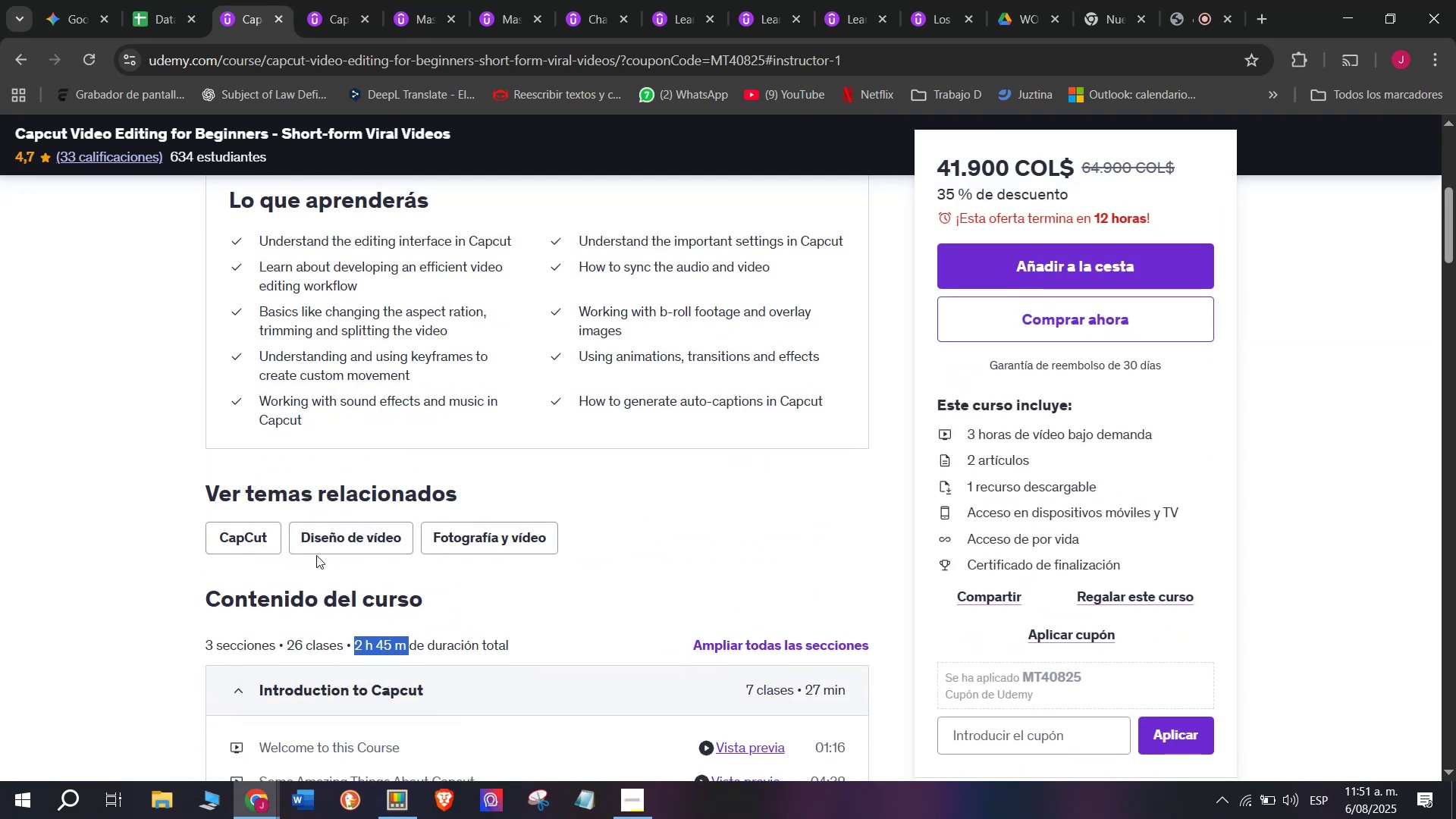 
key(Control+ControlLeft)
 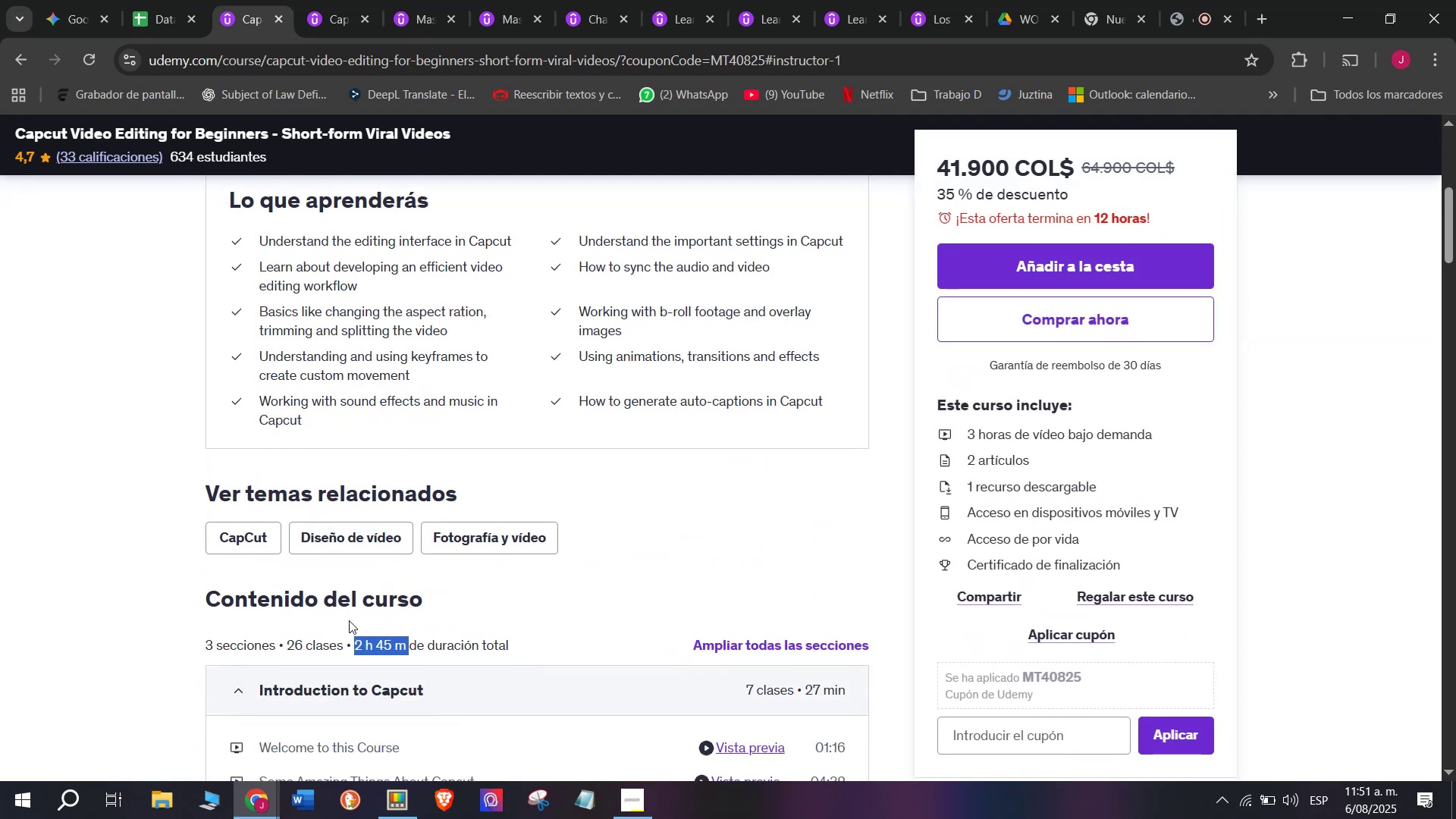 
key(Control+C)
 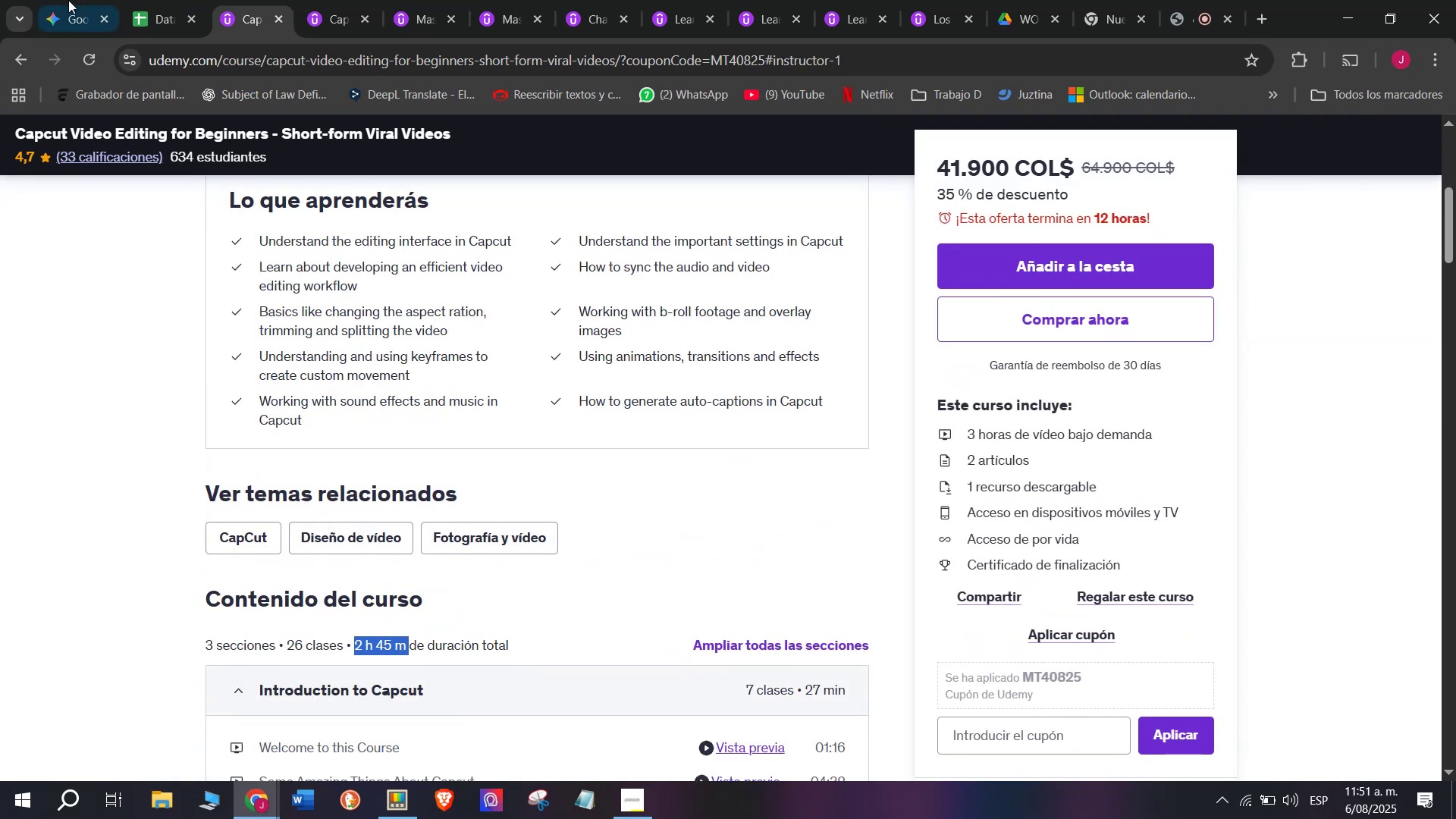 
left_click([172, 0])
 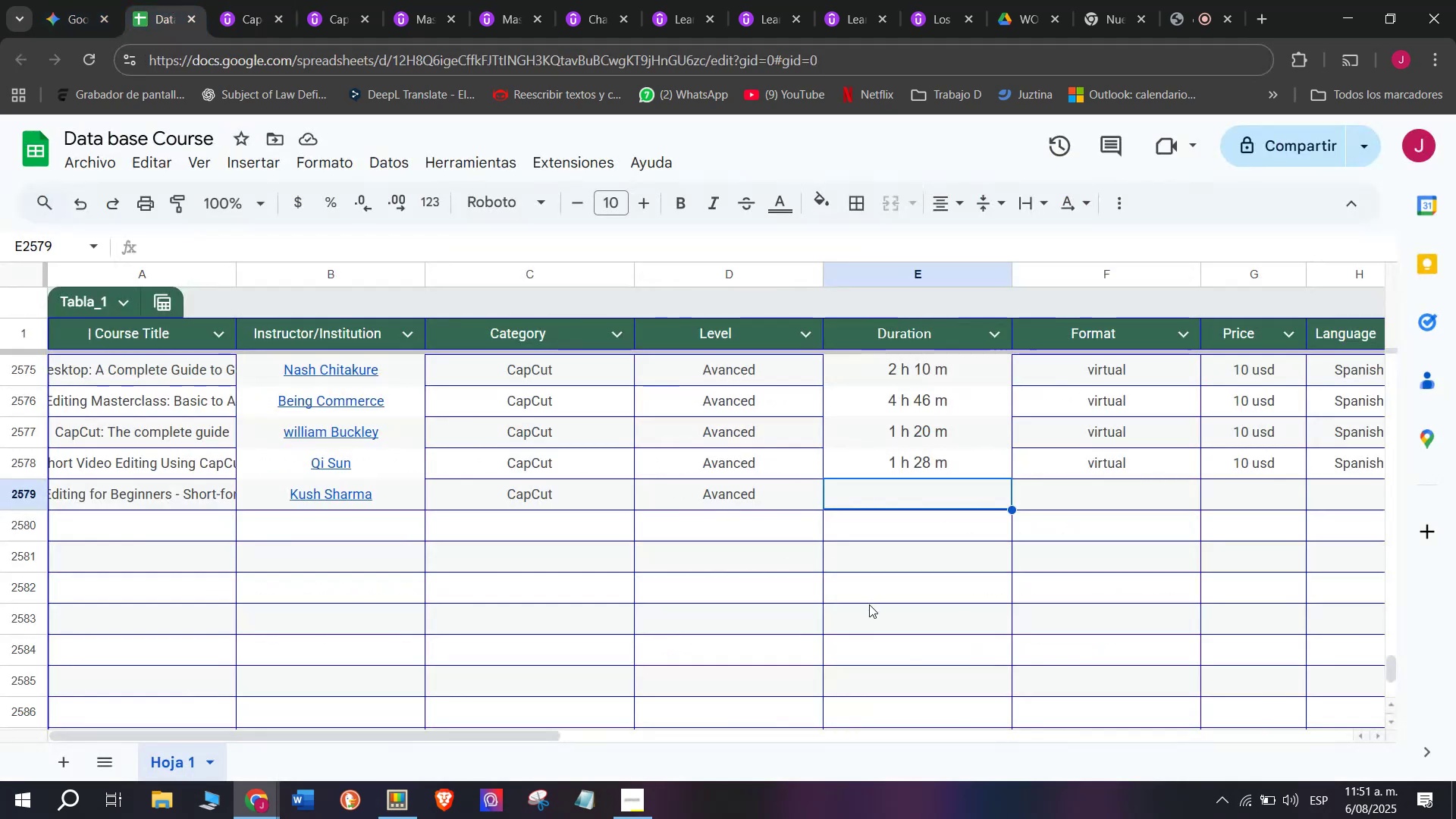 
key(Control+ControlLeft)
 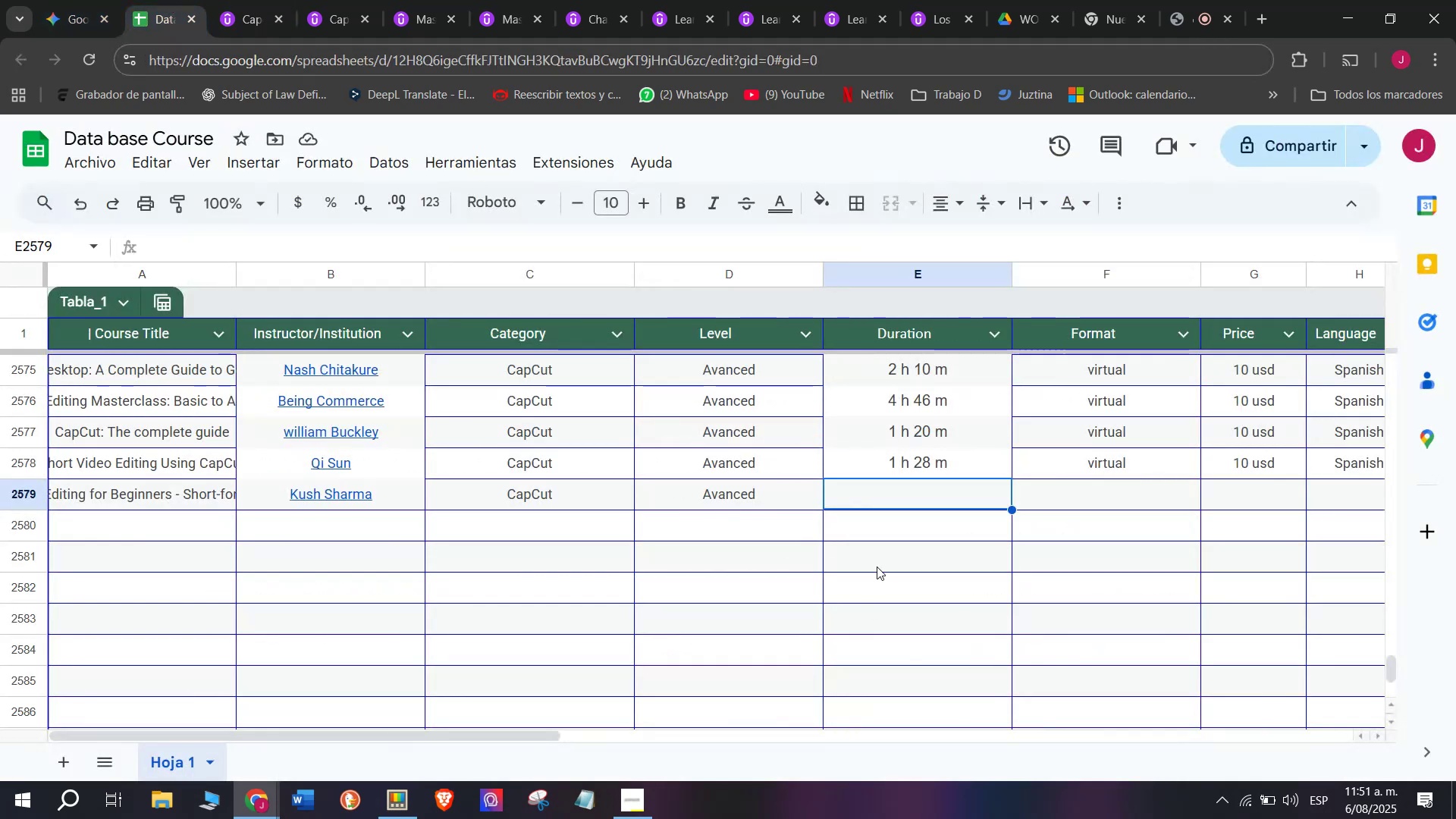 
key(Z)
 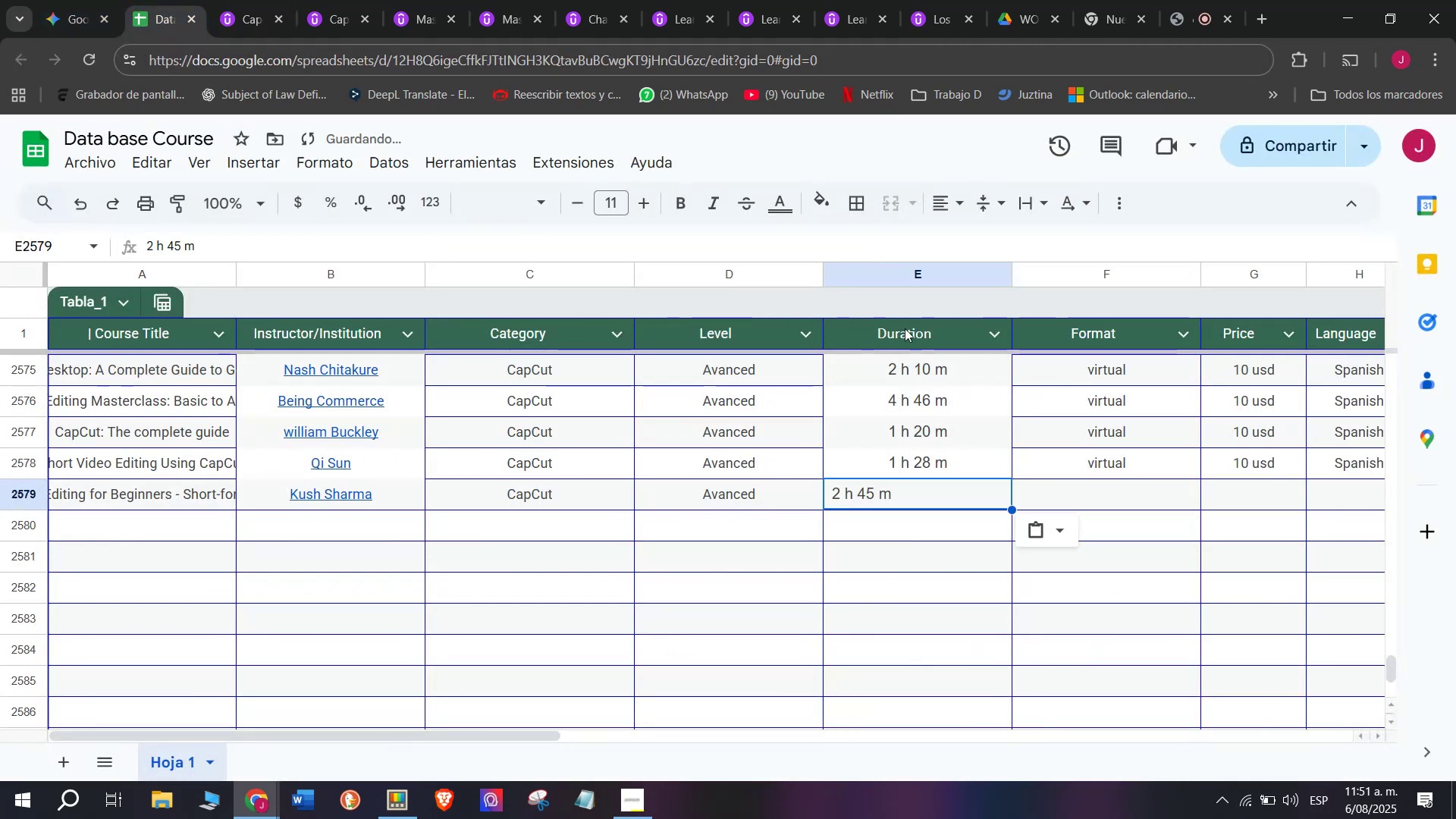 
key(Control+V)
 